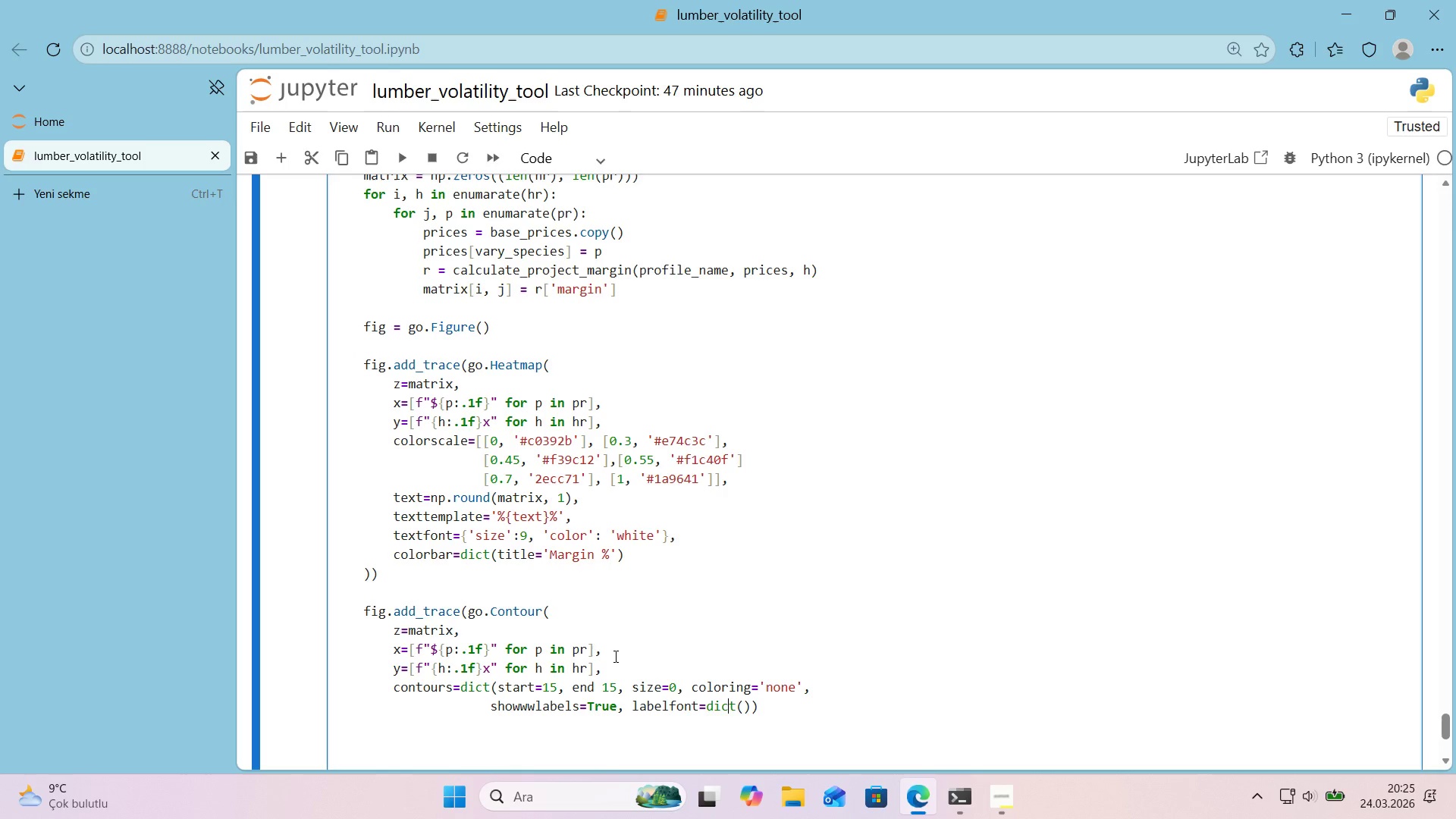 
key(ArrowRight)
 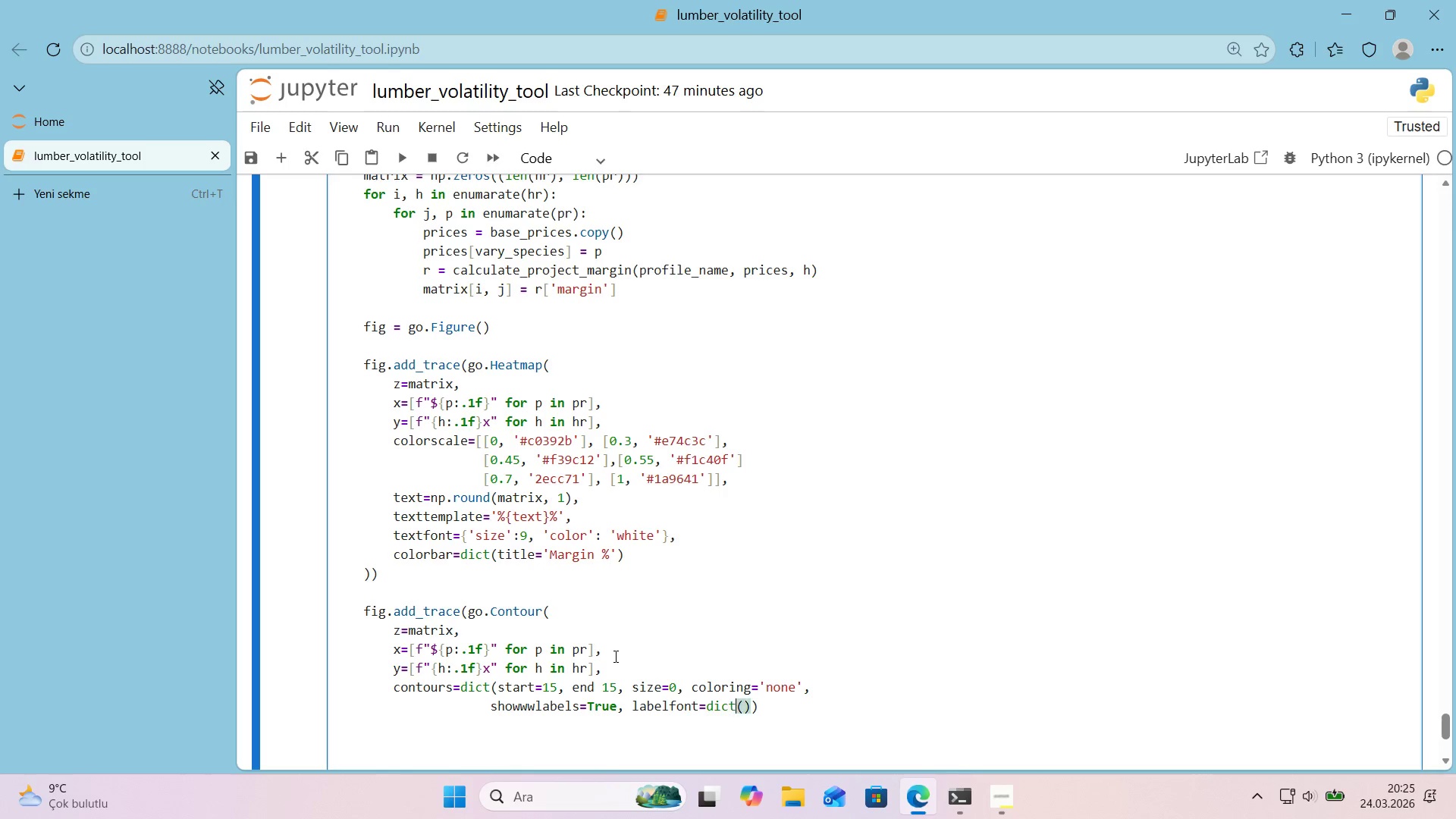 
key(ArrowRight)
 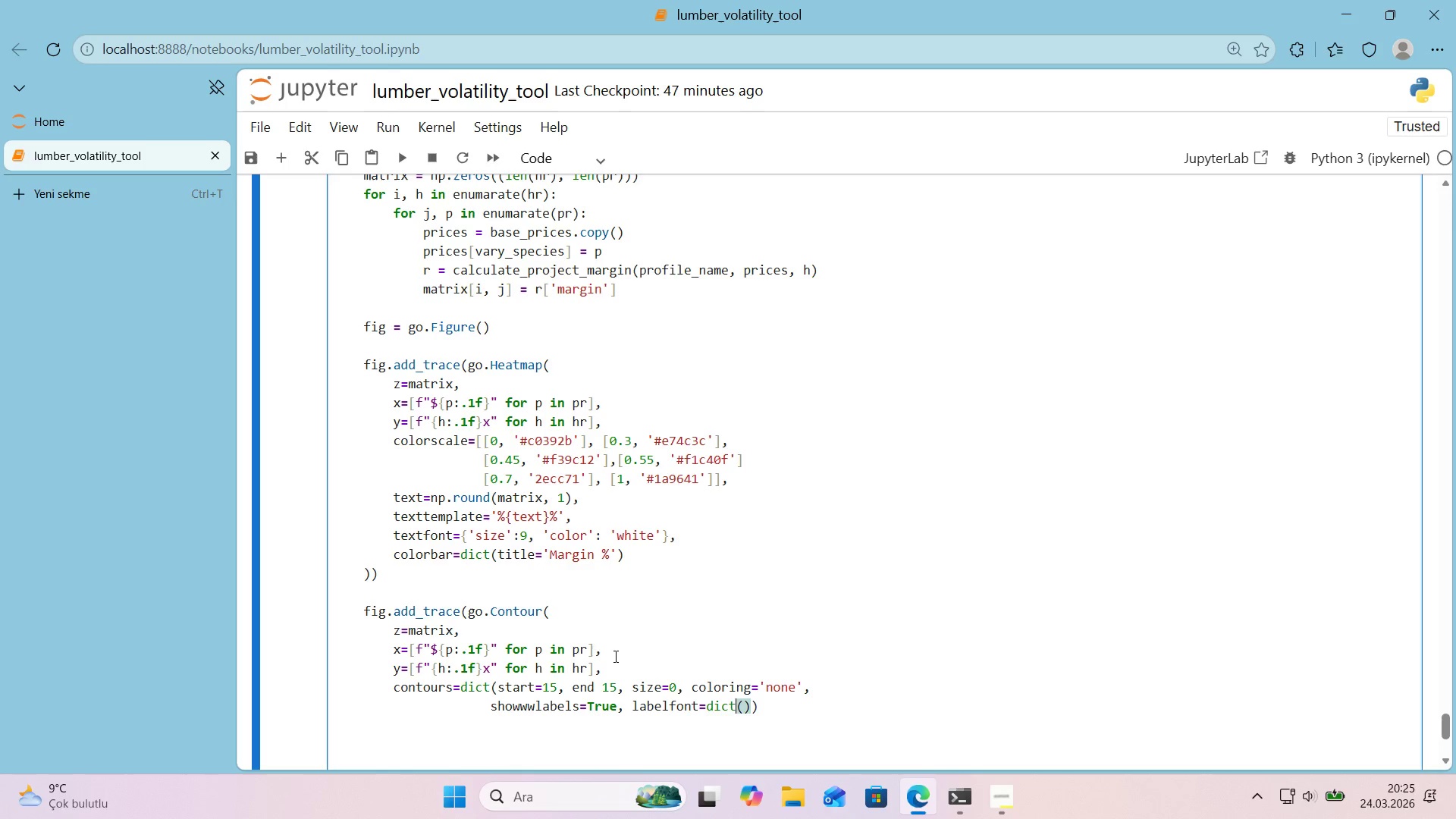 
key(ArrowRight)
 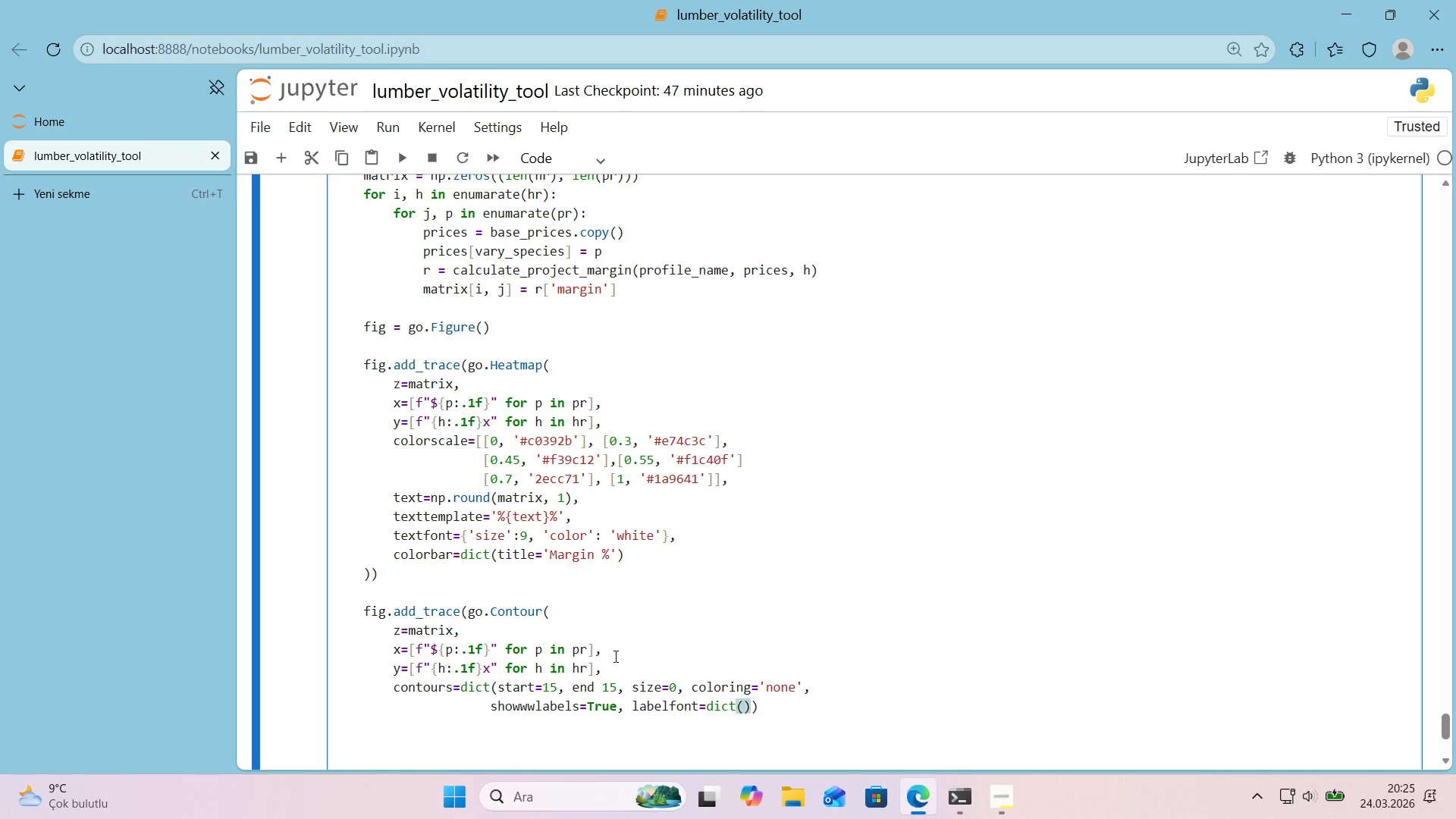 
type(s'ze)13, color)@@)
 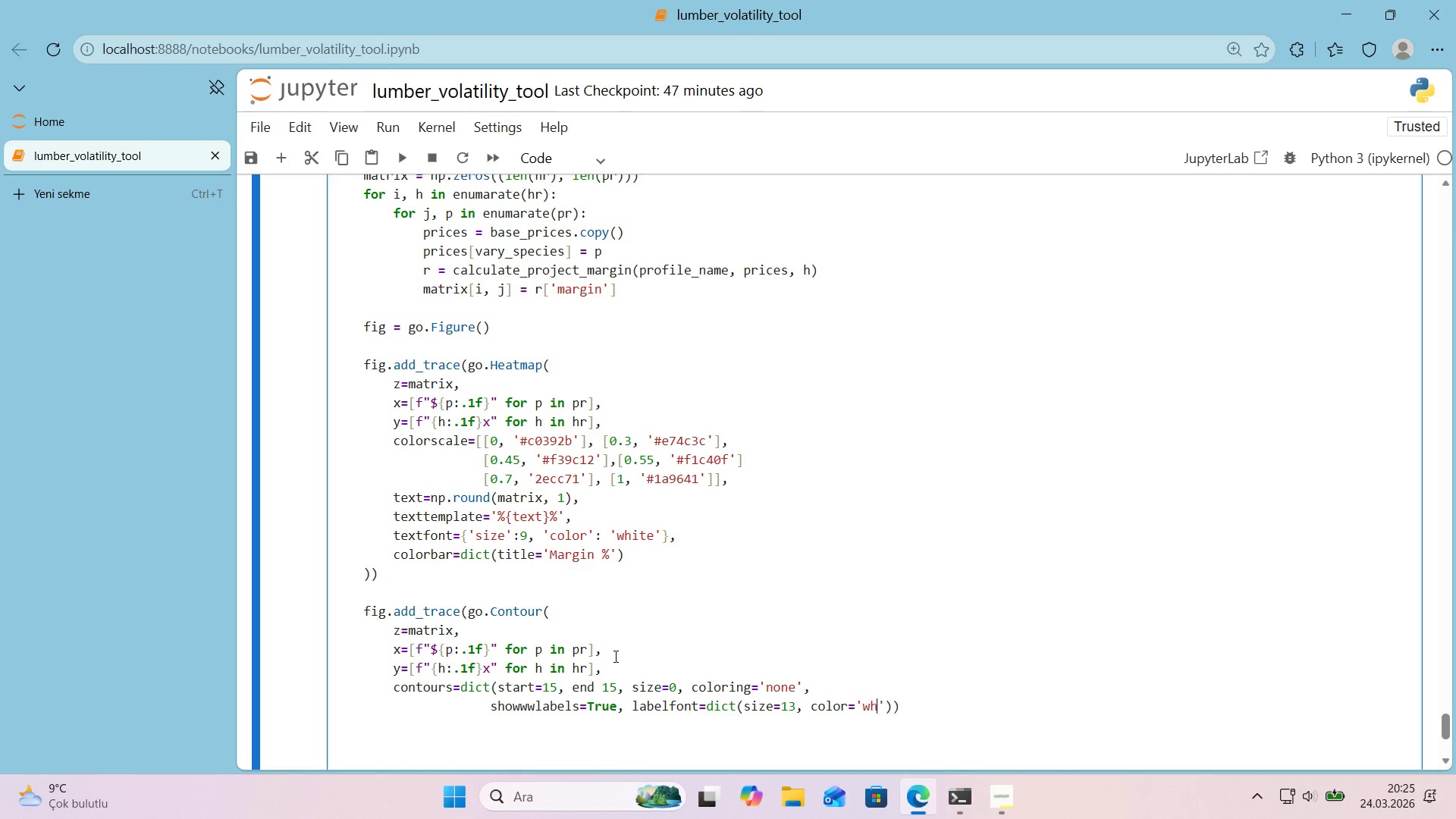 
 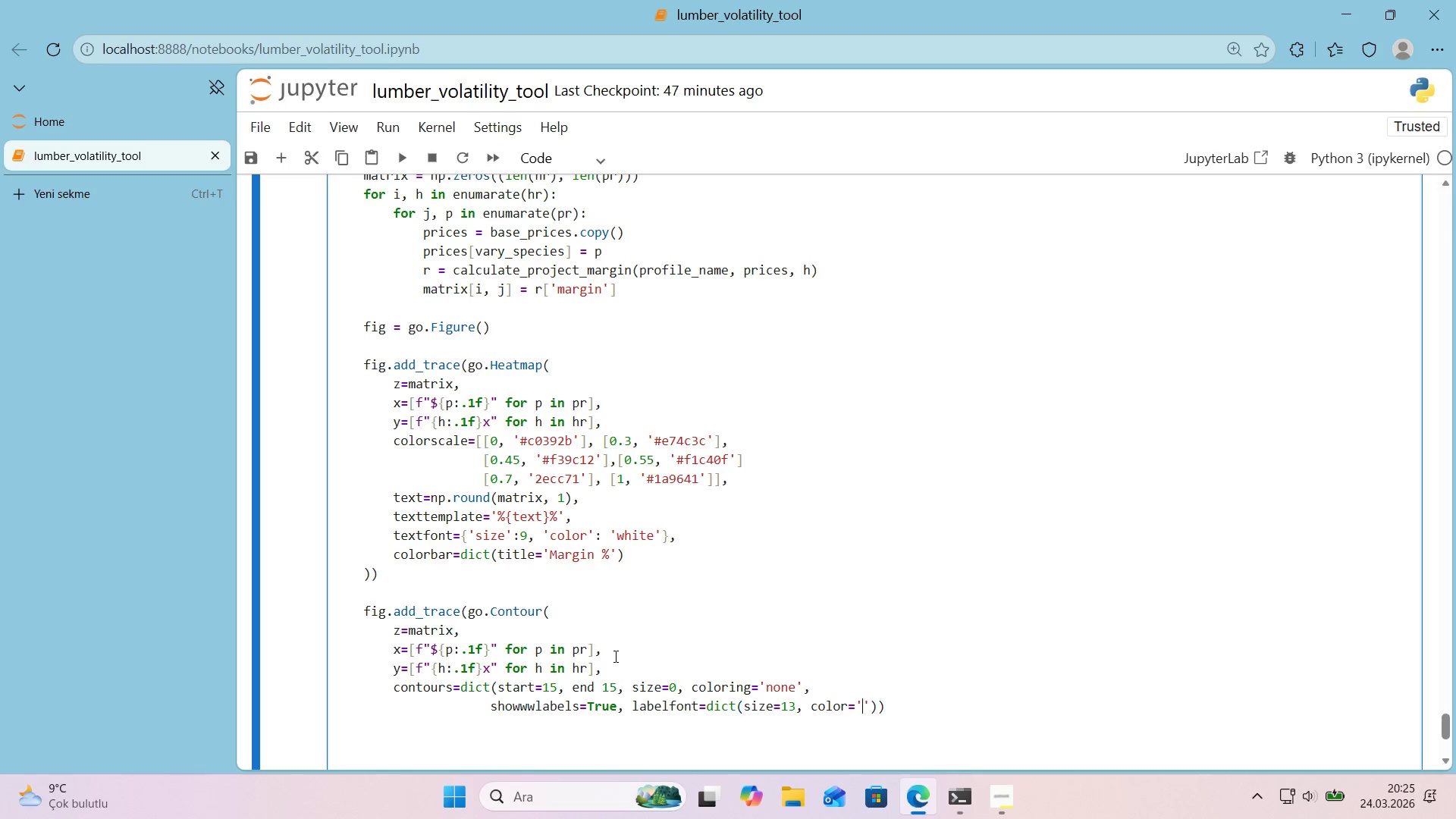 
key(ArrowLeft)
 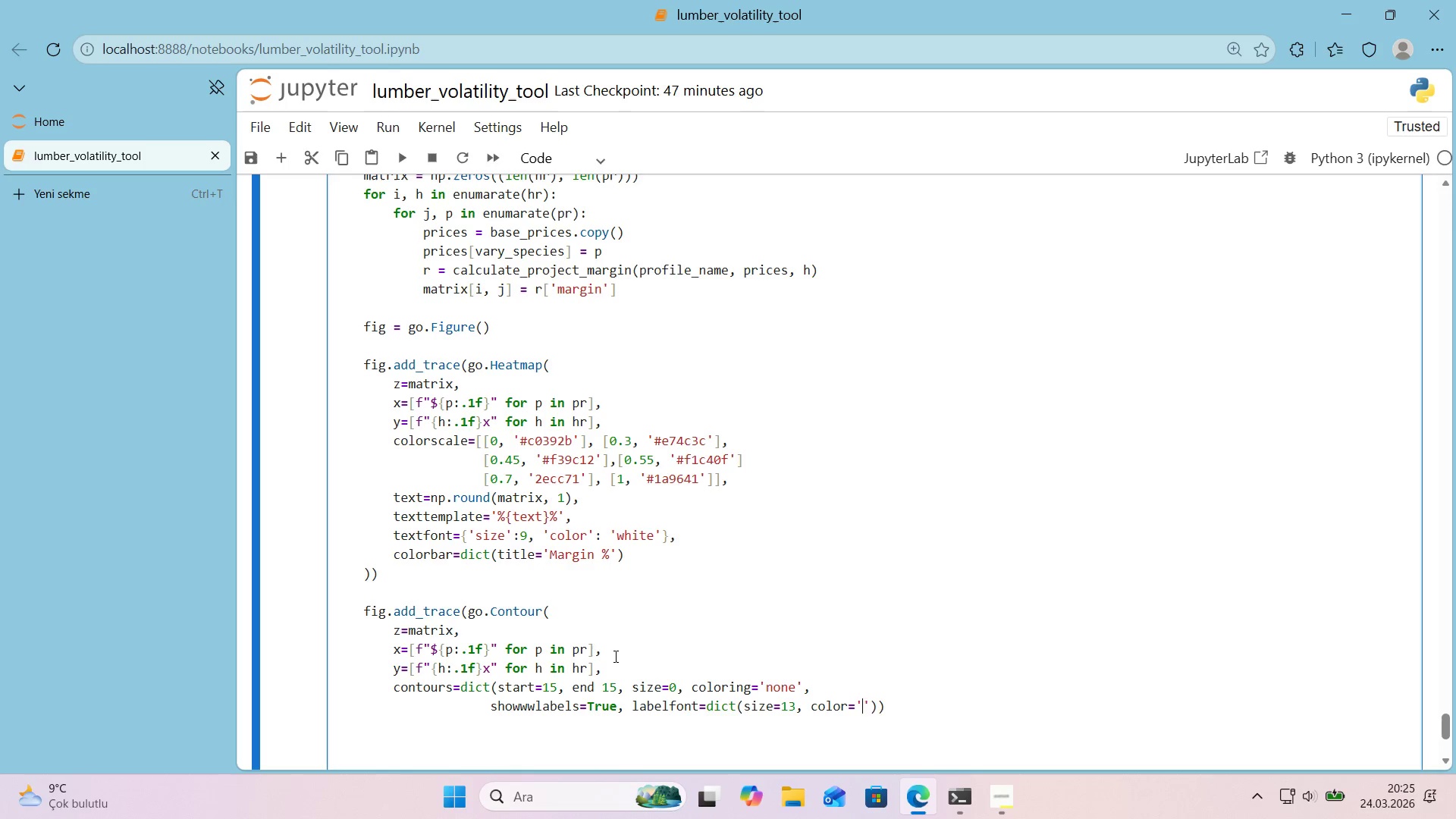 
type(wh'te)
 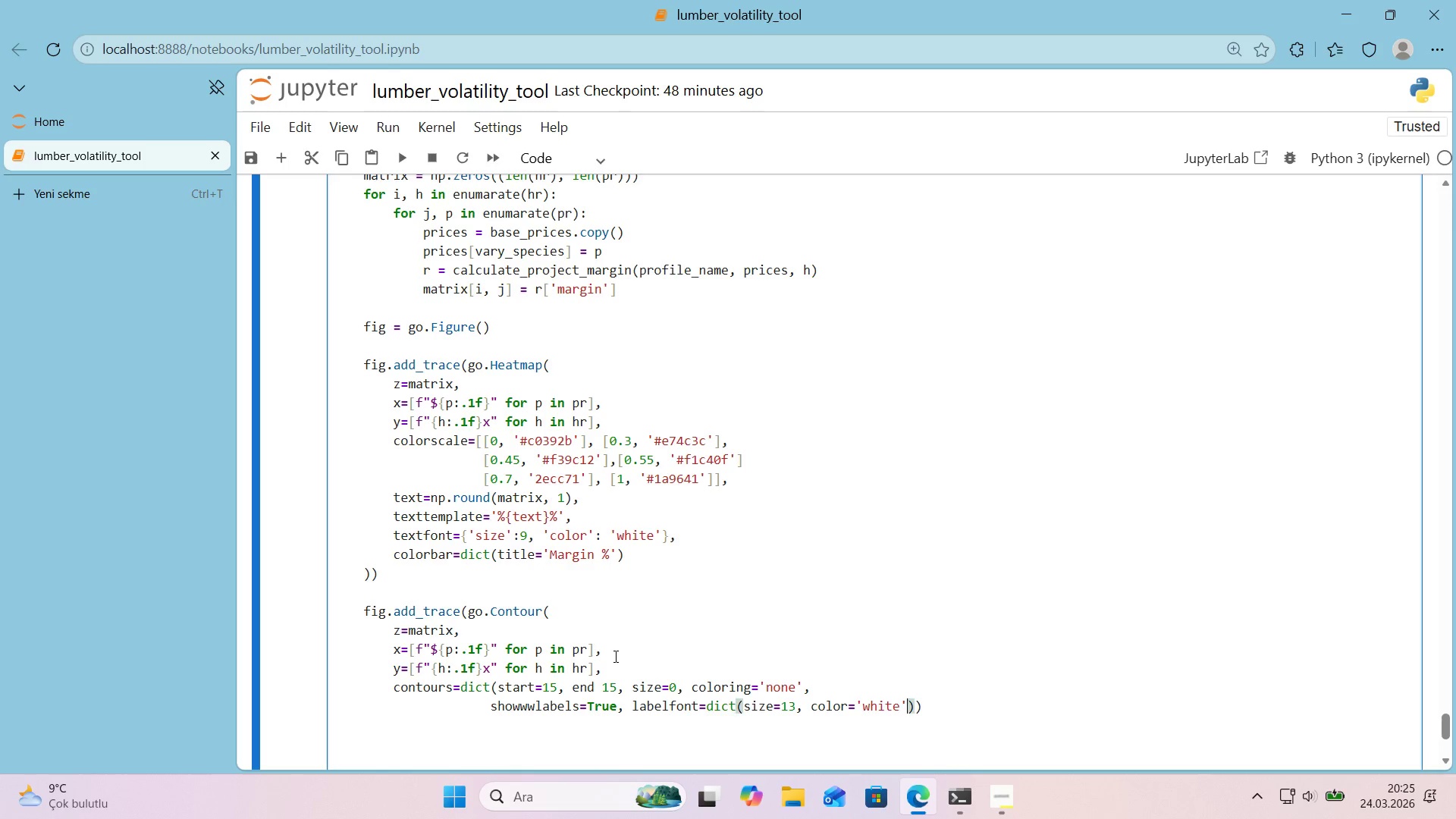 
key(ArrowRight)
 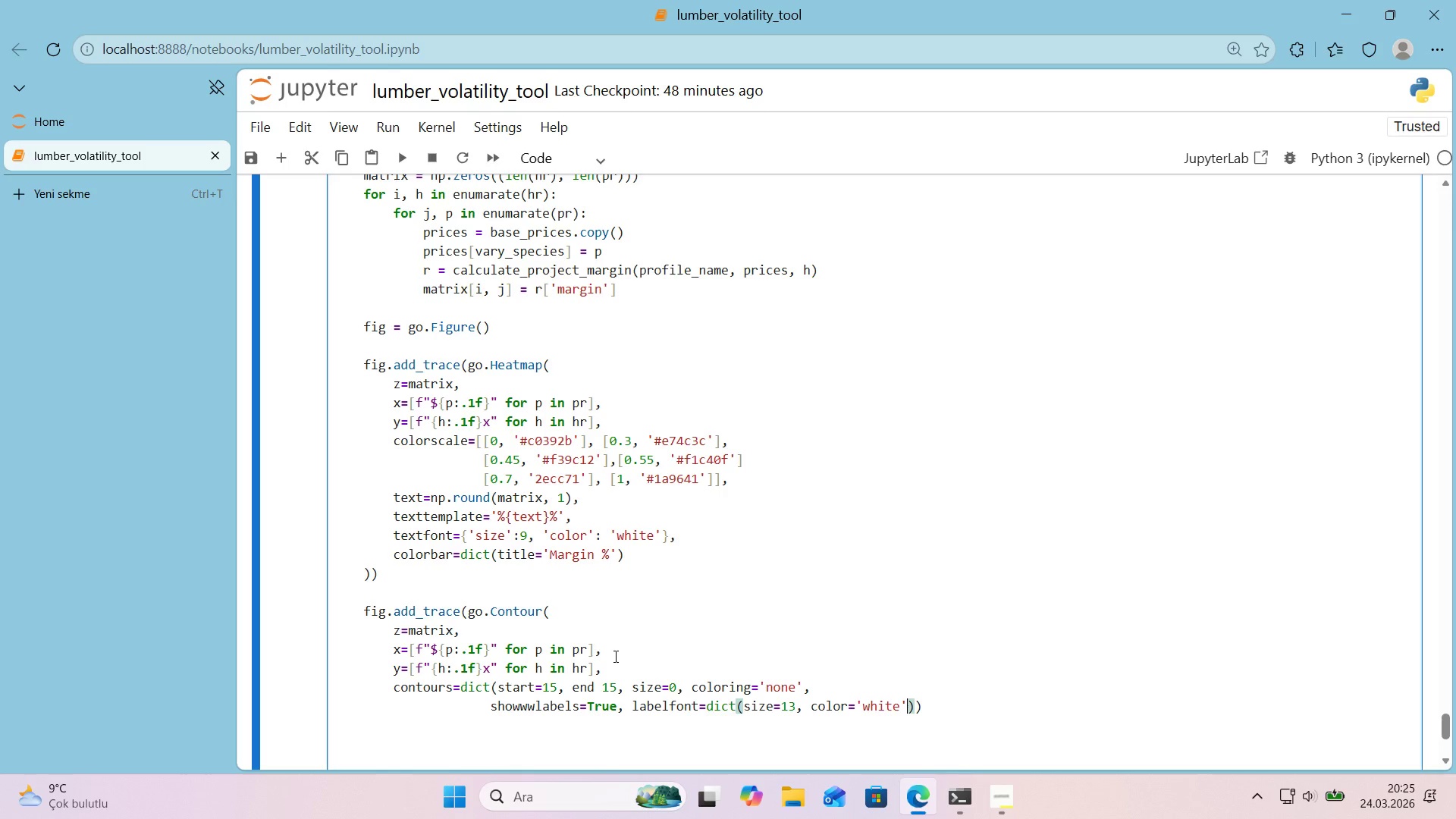 
key(ArrowRight)
 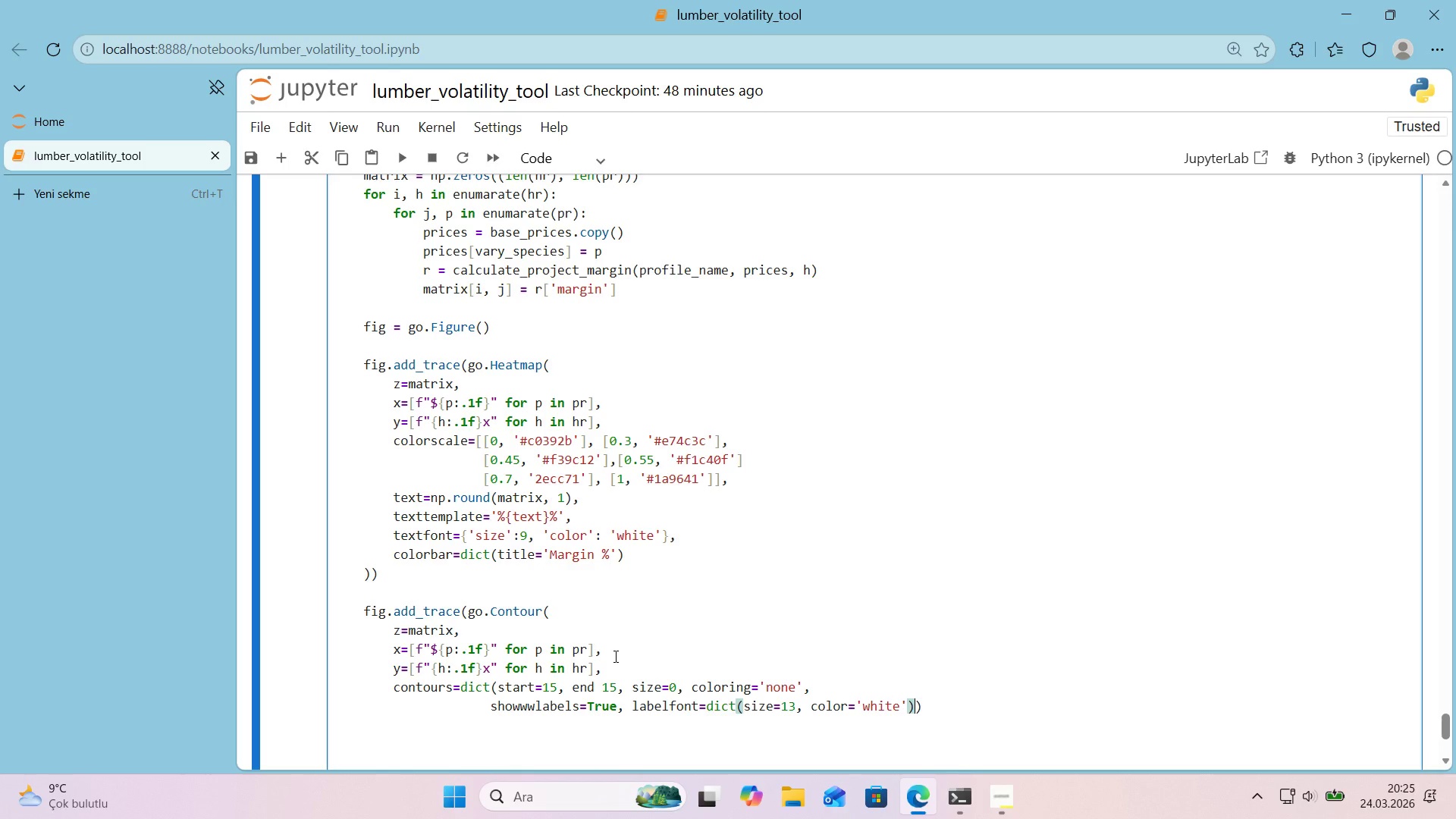 
key(ArrowRight)
 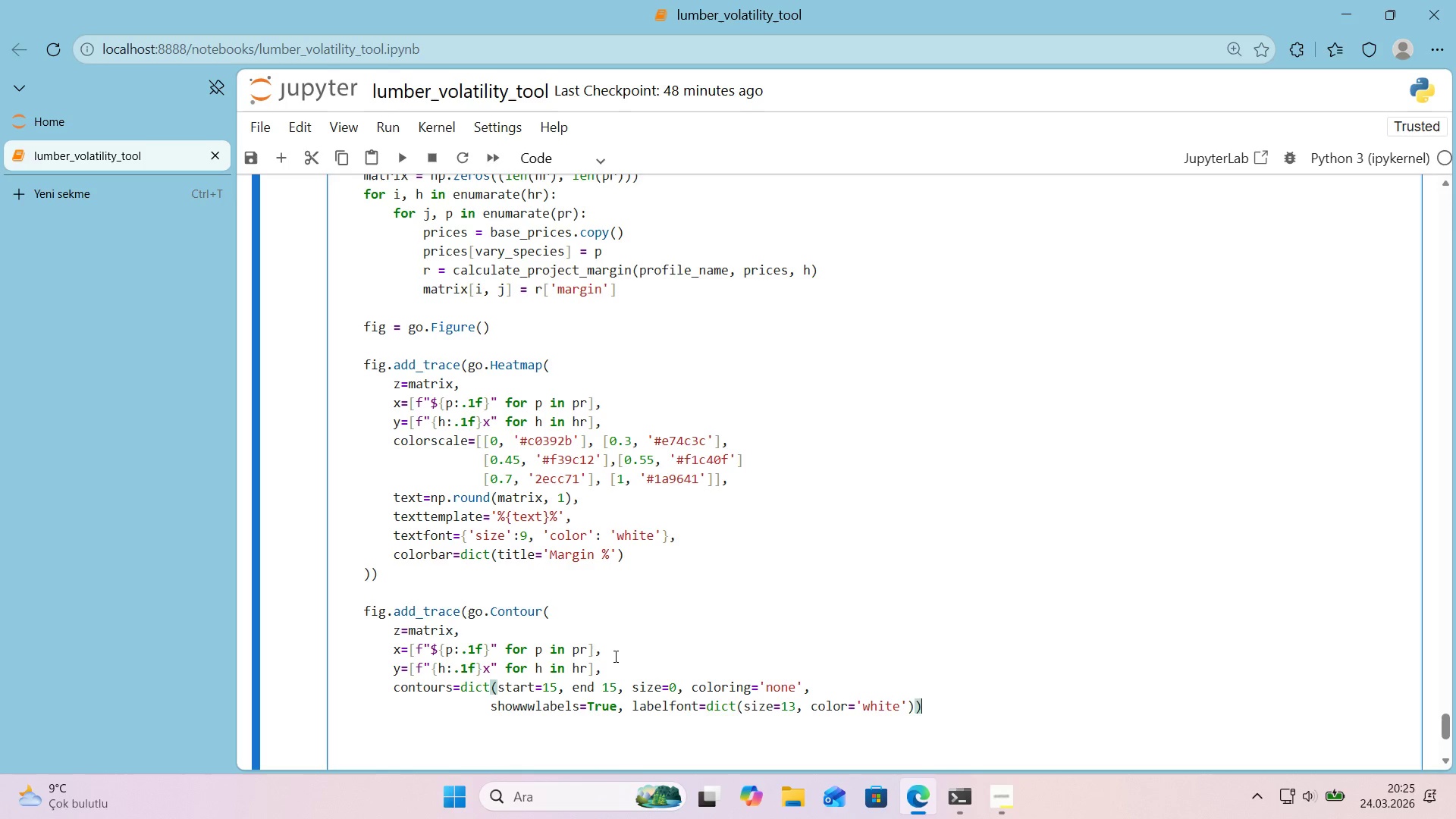 
key(Comma)
 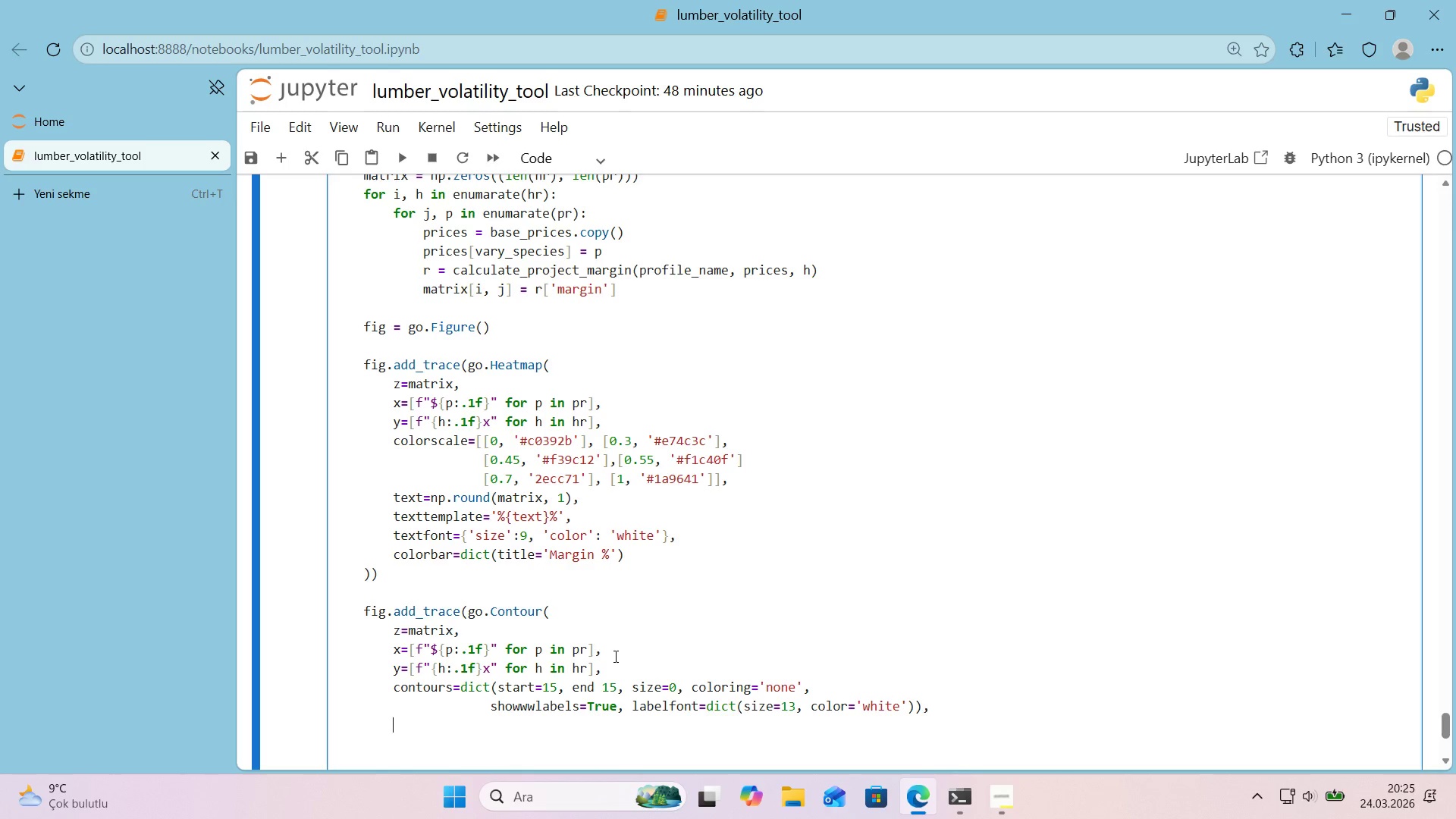 
key(Enter)
 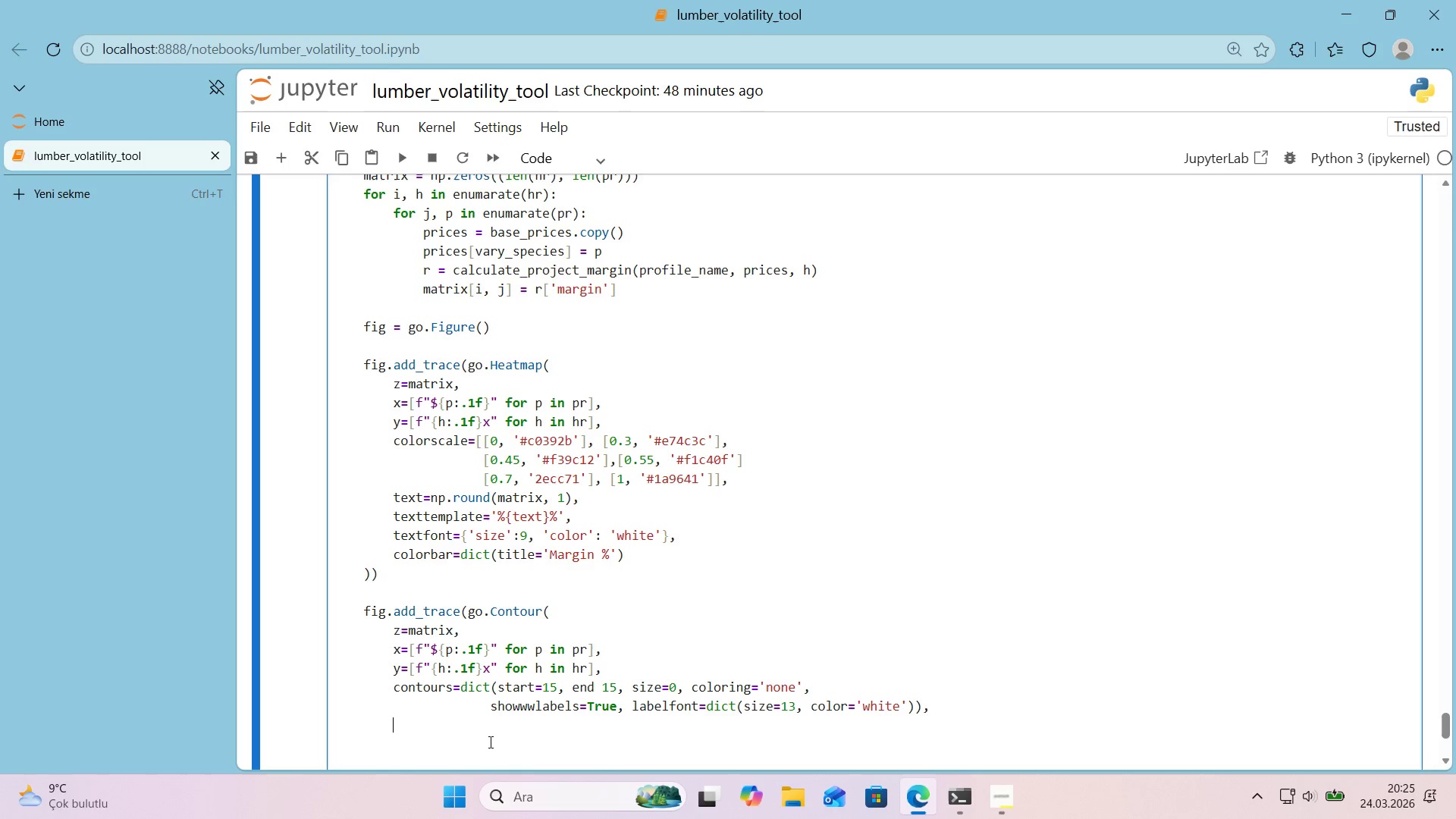 
left_click([535, 713])
 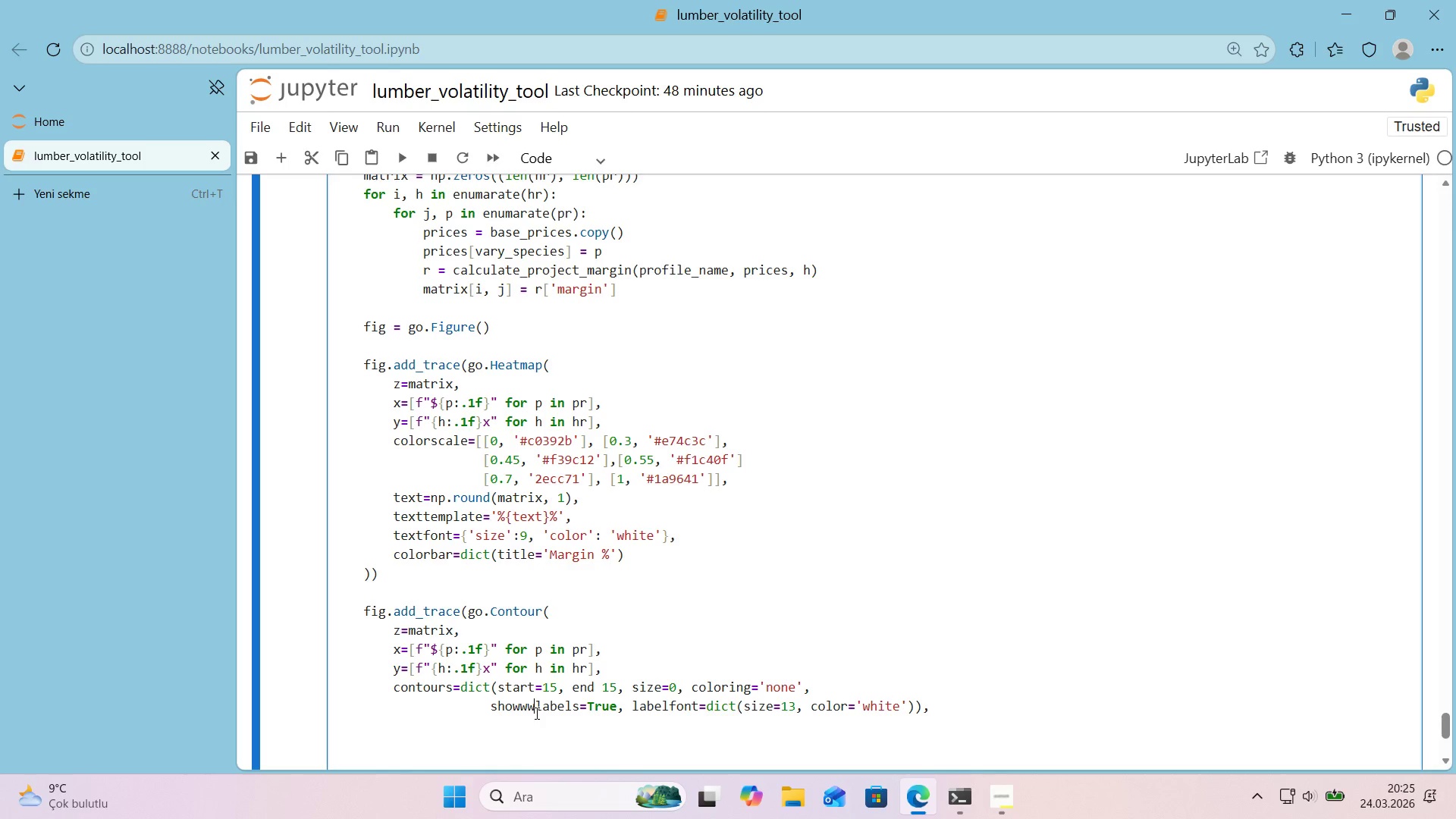 
key(Backspace)
 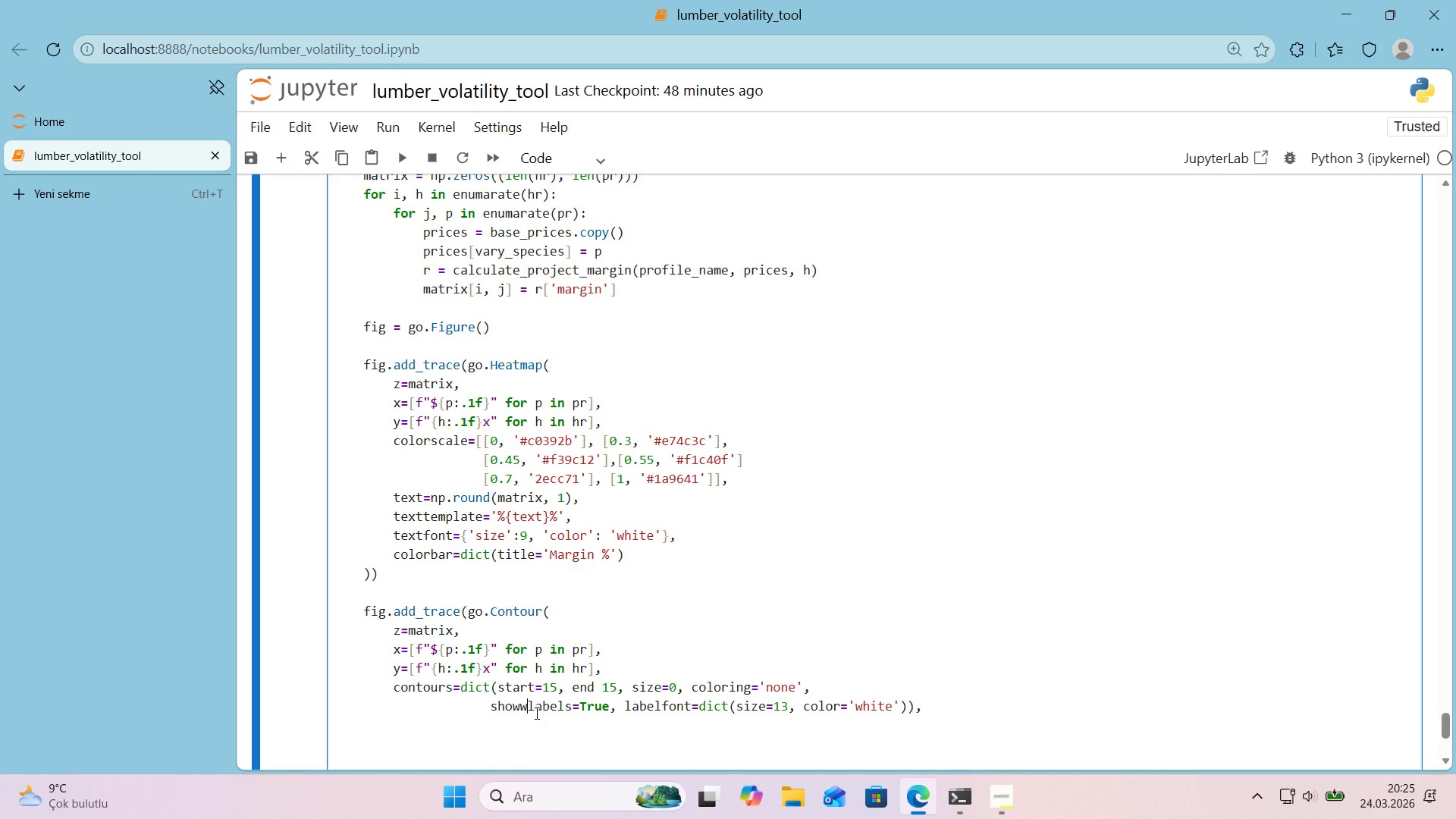 
key(Backspace)
 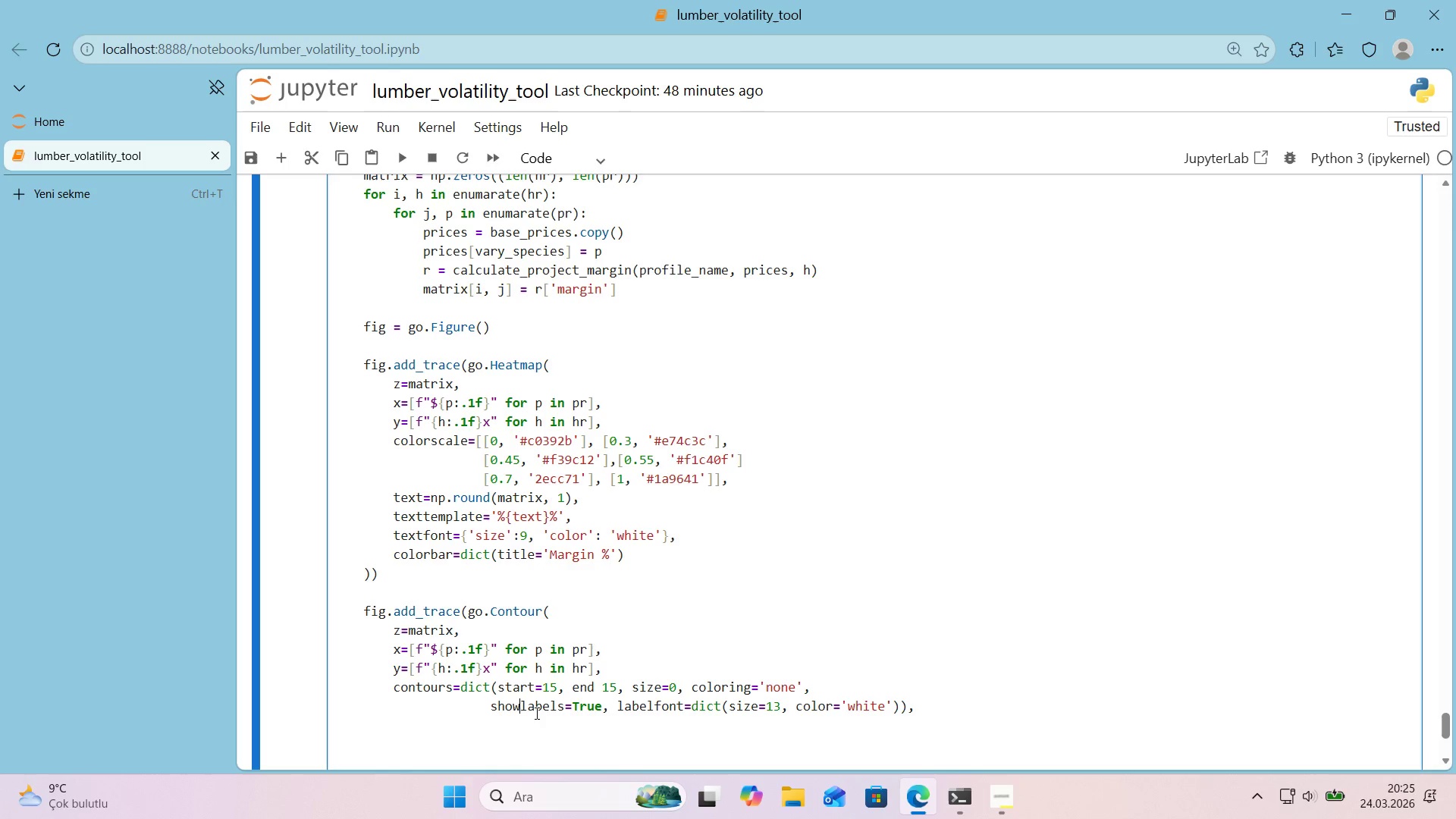 
key(ArrowDown)
 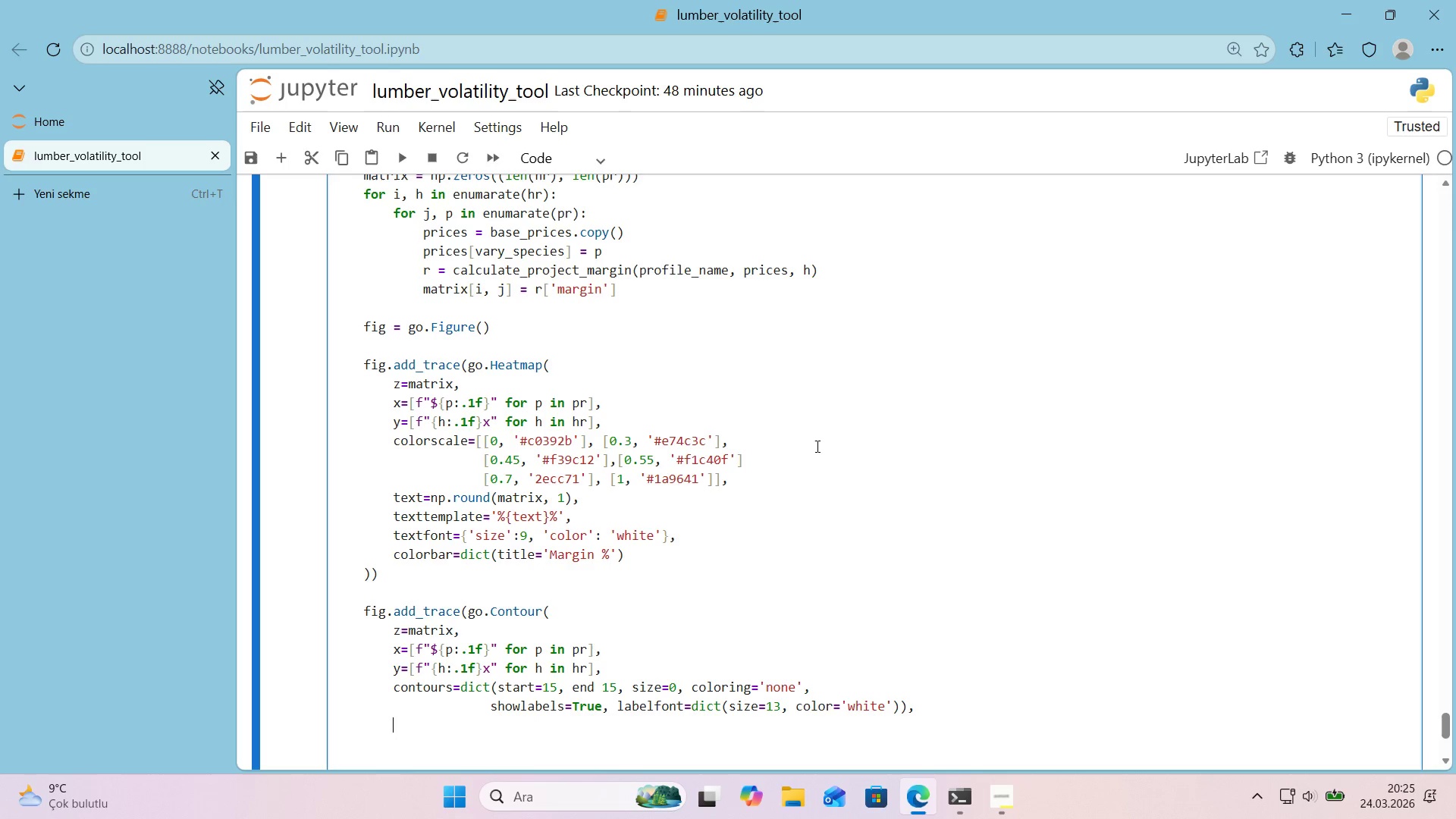 
type(l'ne)d'ct*()
 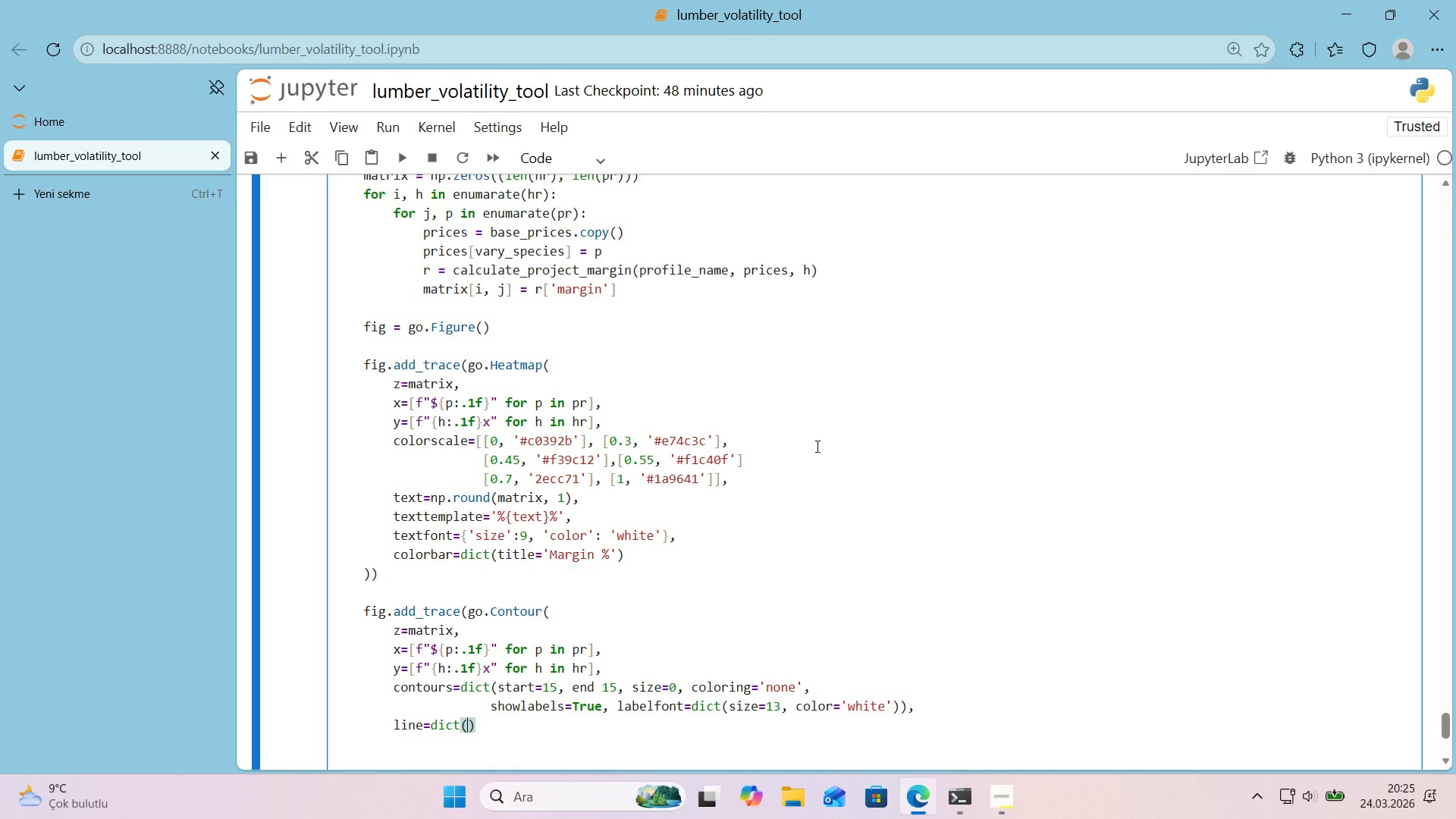 
 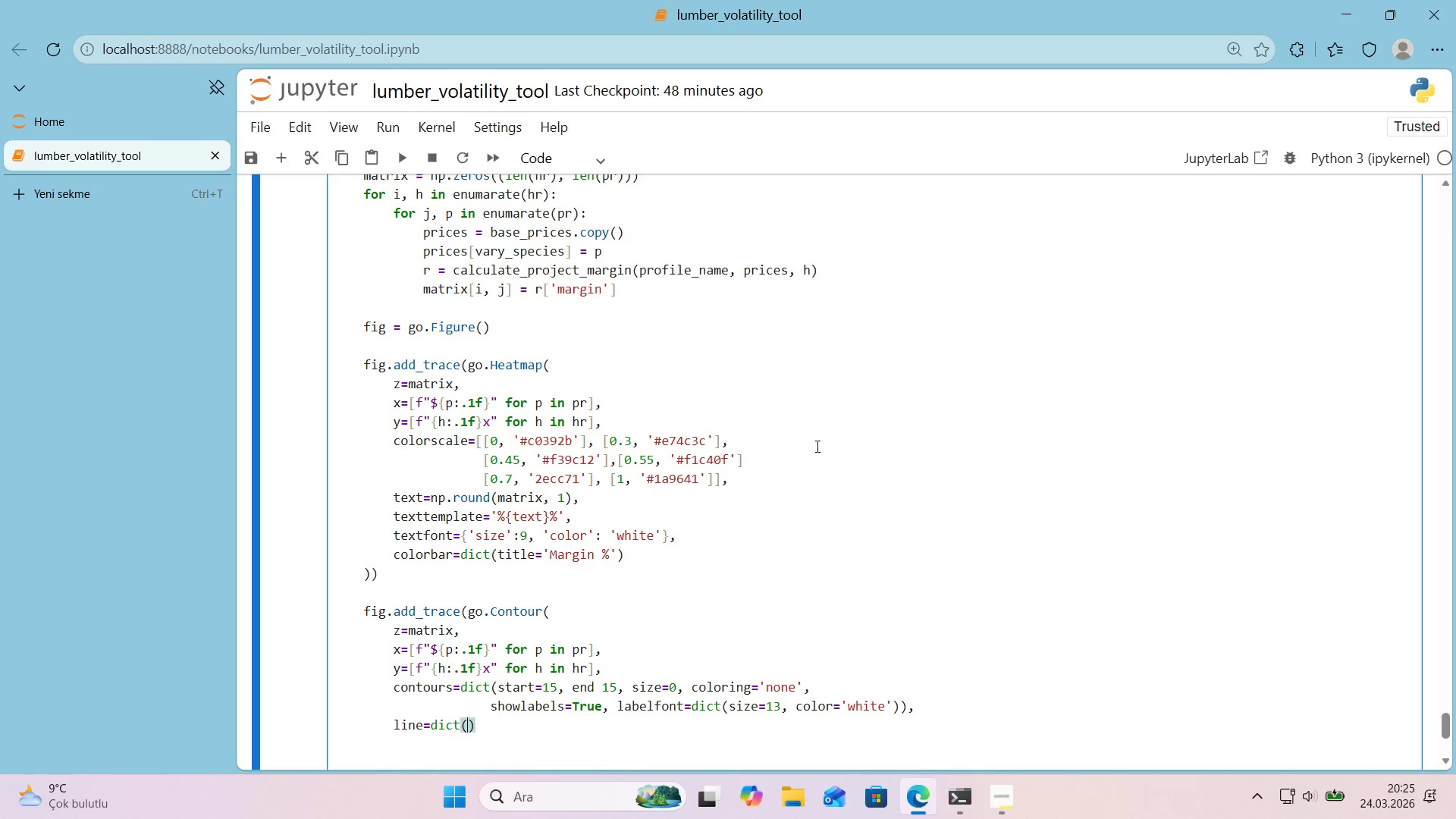 
key(ArrowLeft)
 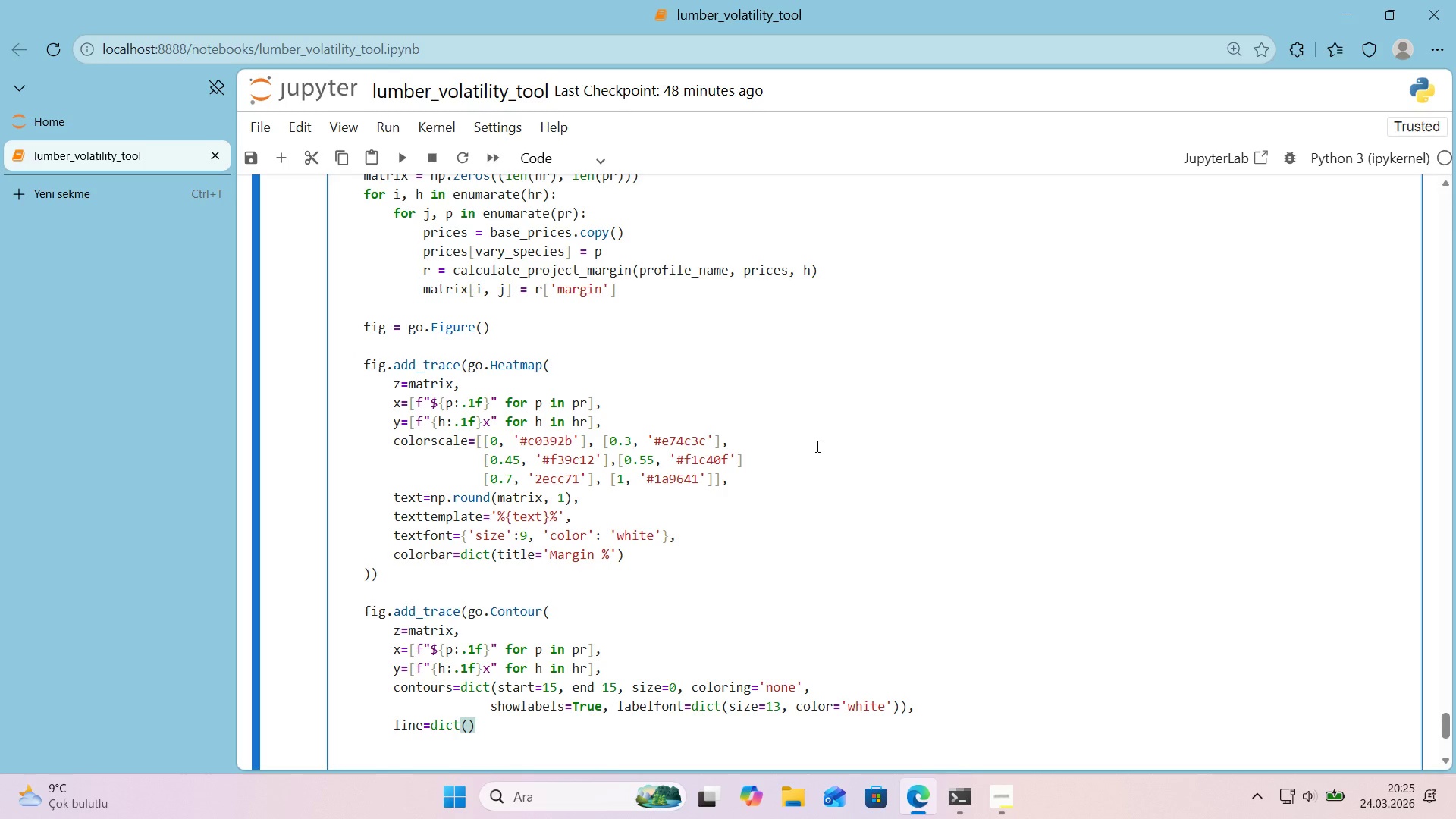 
type(color)@@)
 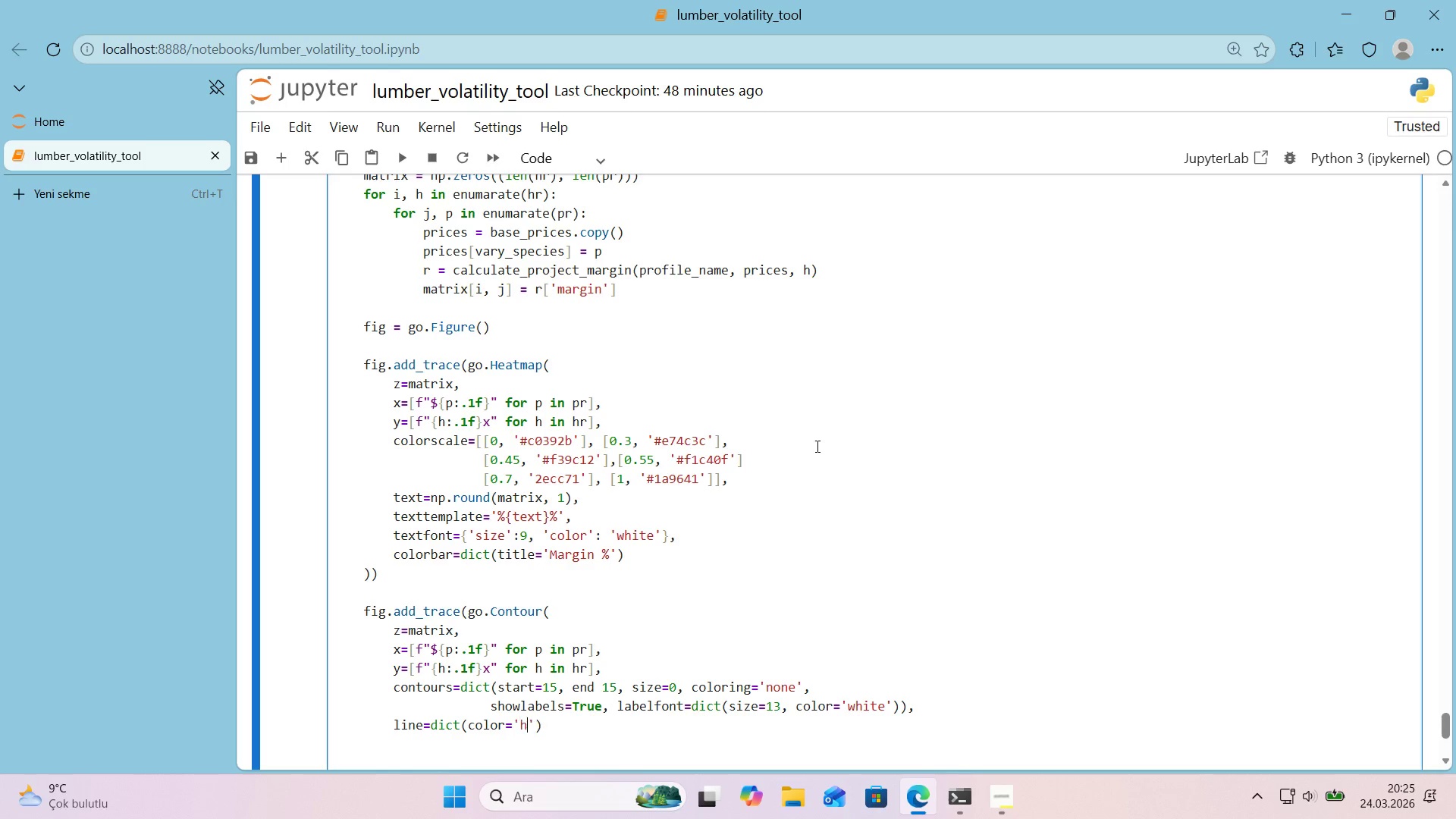 
 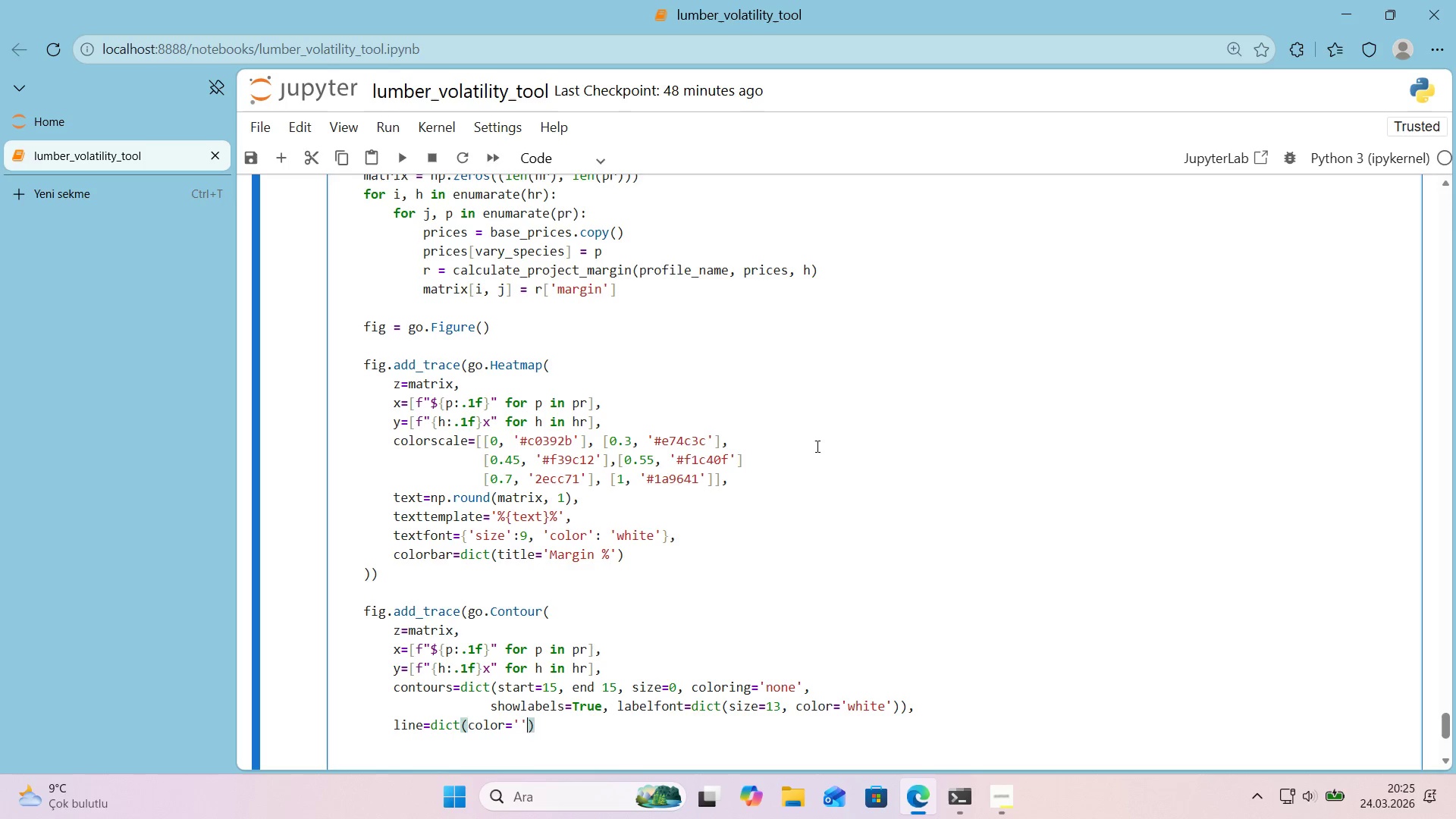 
key(ArrowLeft)
 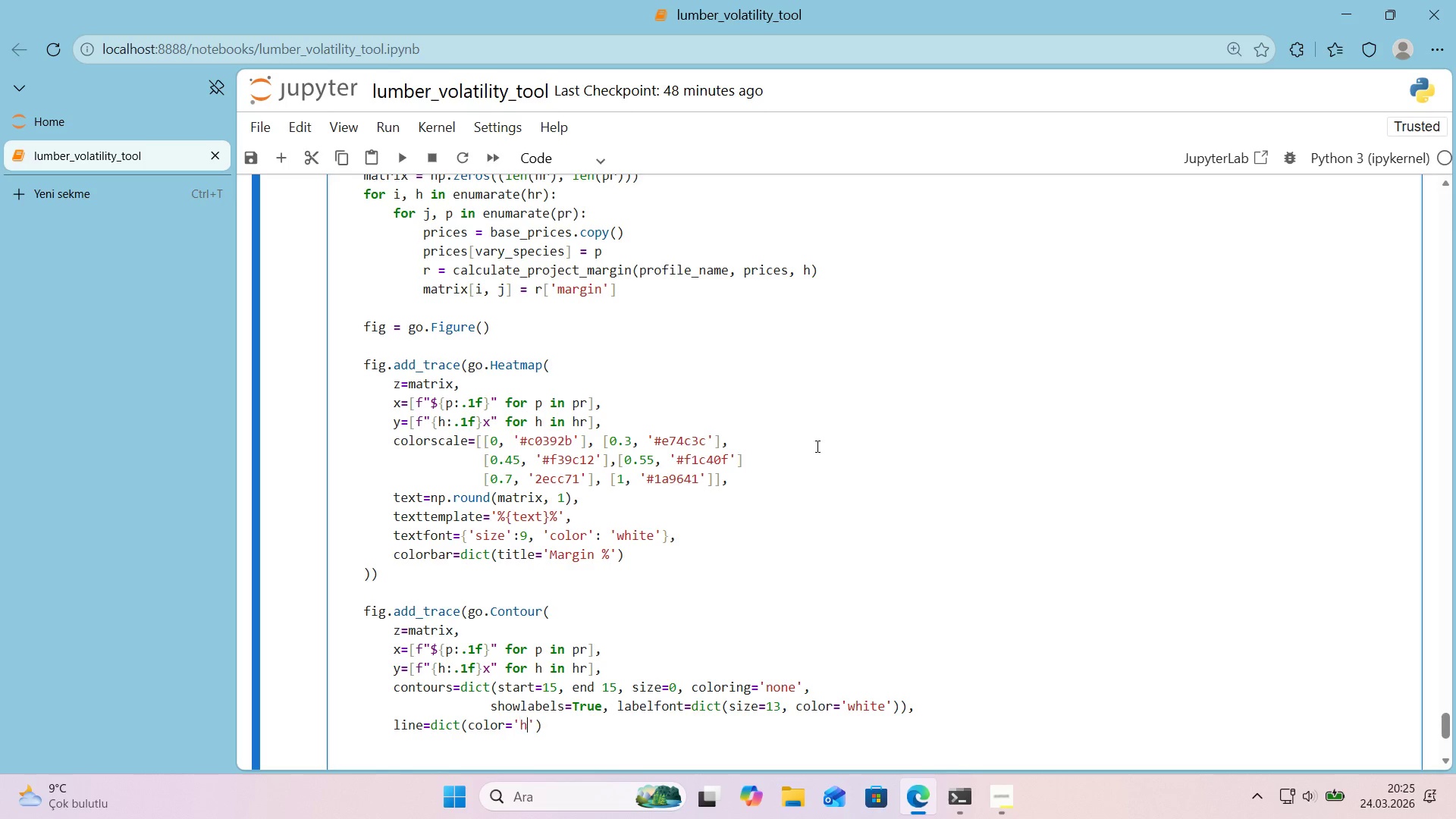 
type(h')
key(Backspace)
key(Backspace)
type(wh'te)
 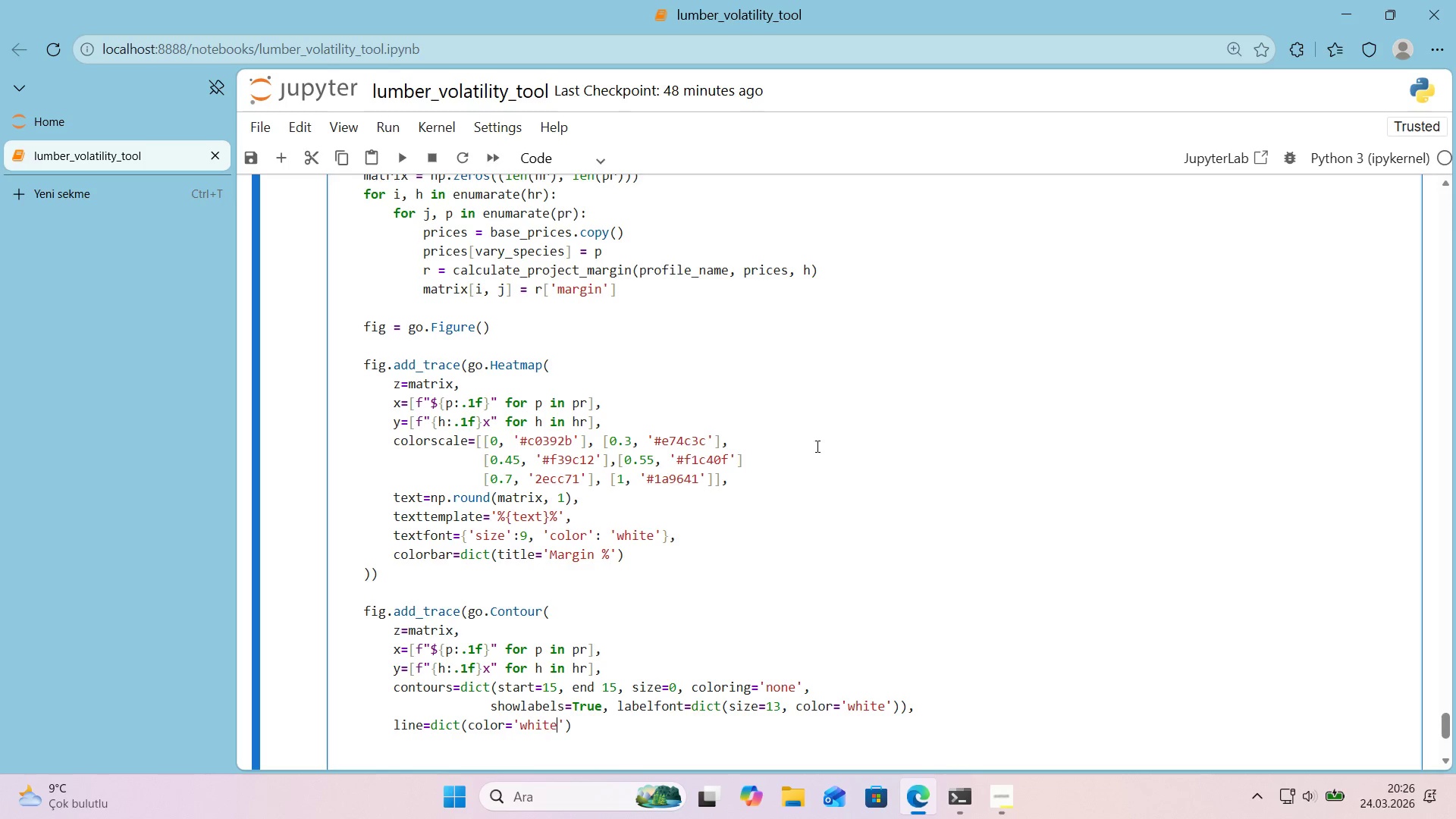 
key(ArrowRight)
 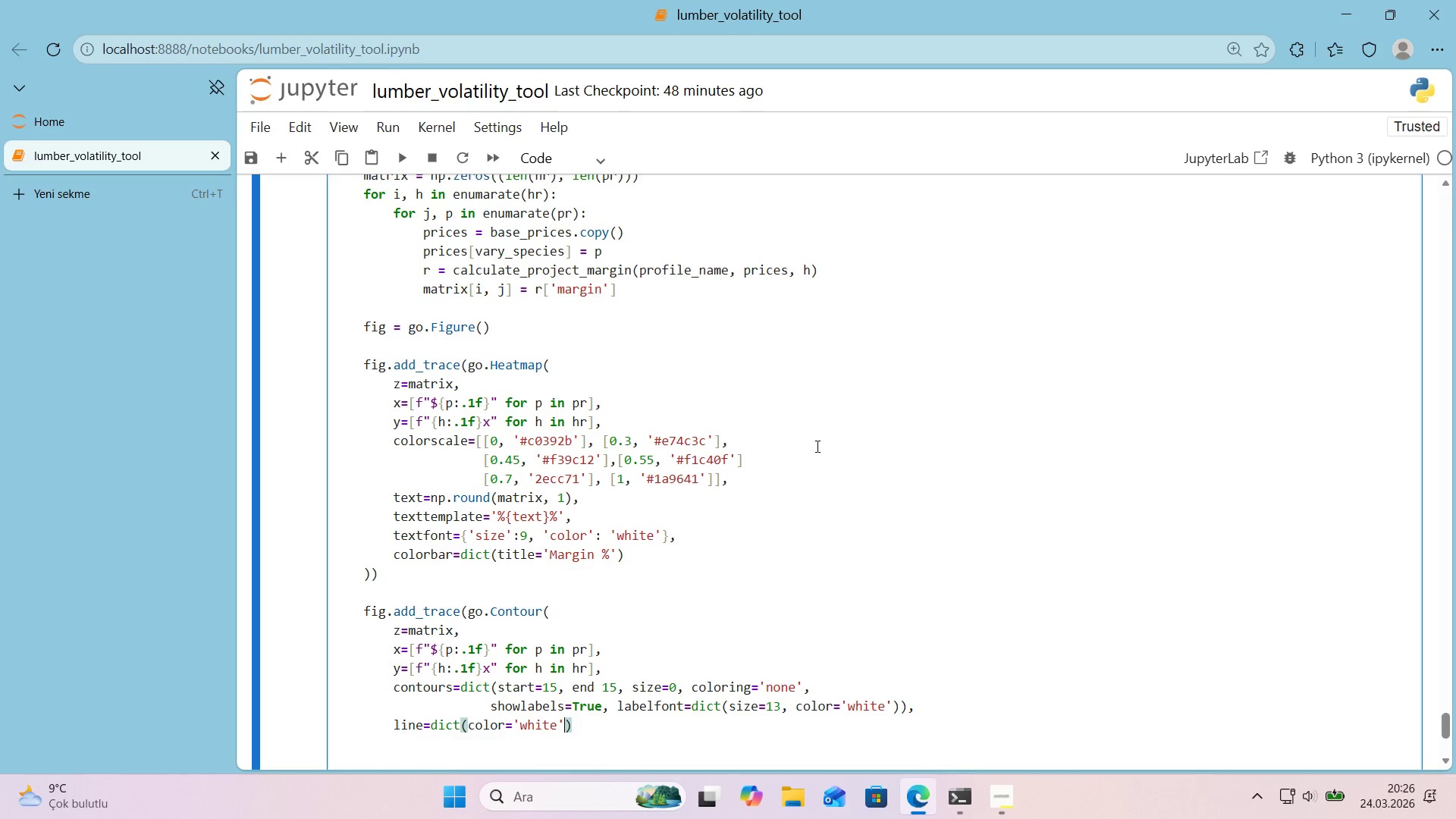 
type(, ww'dth03)
key(Backspace)
key(Backspace)
type())
 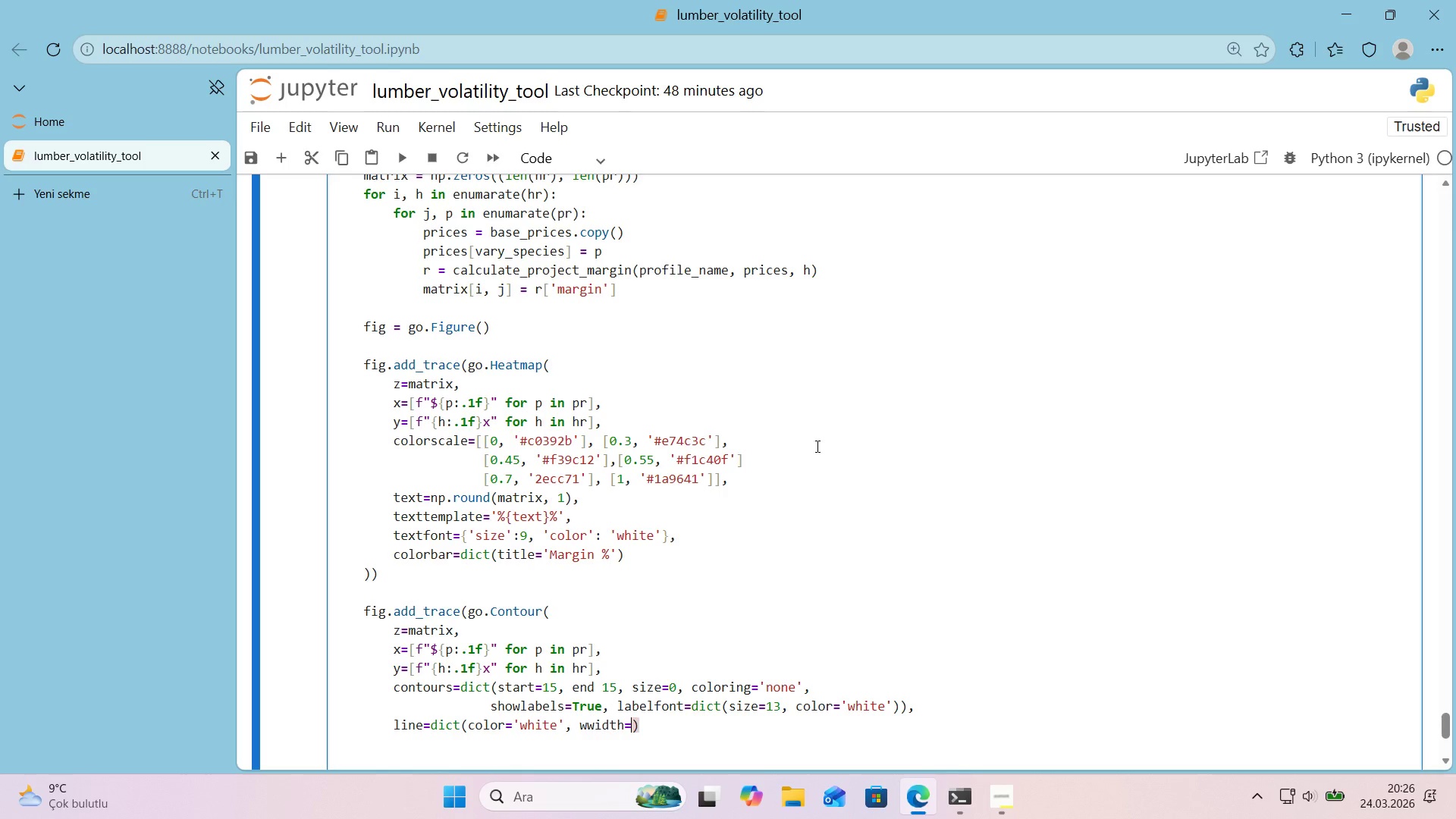 
key(ArrowLeft)
 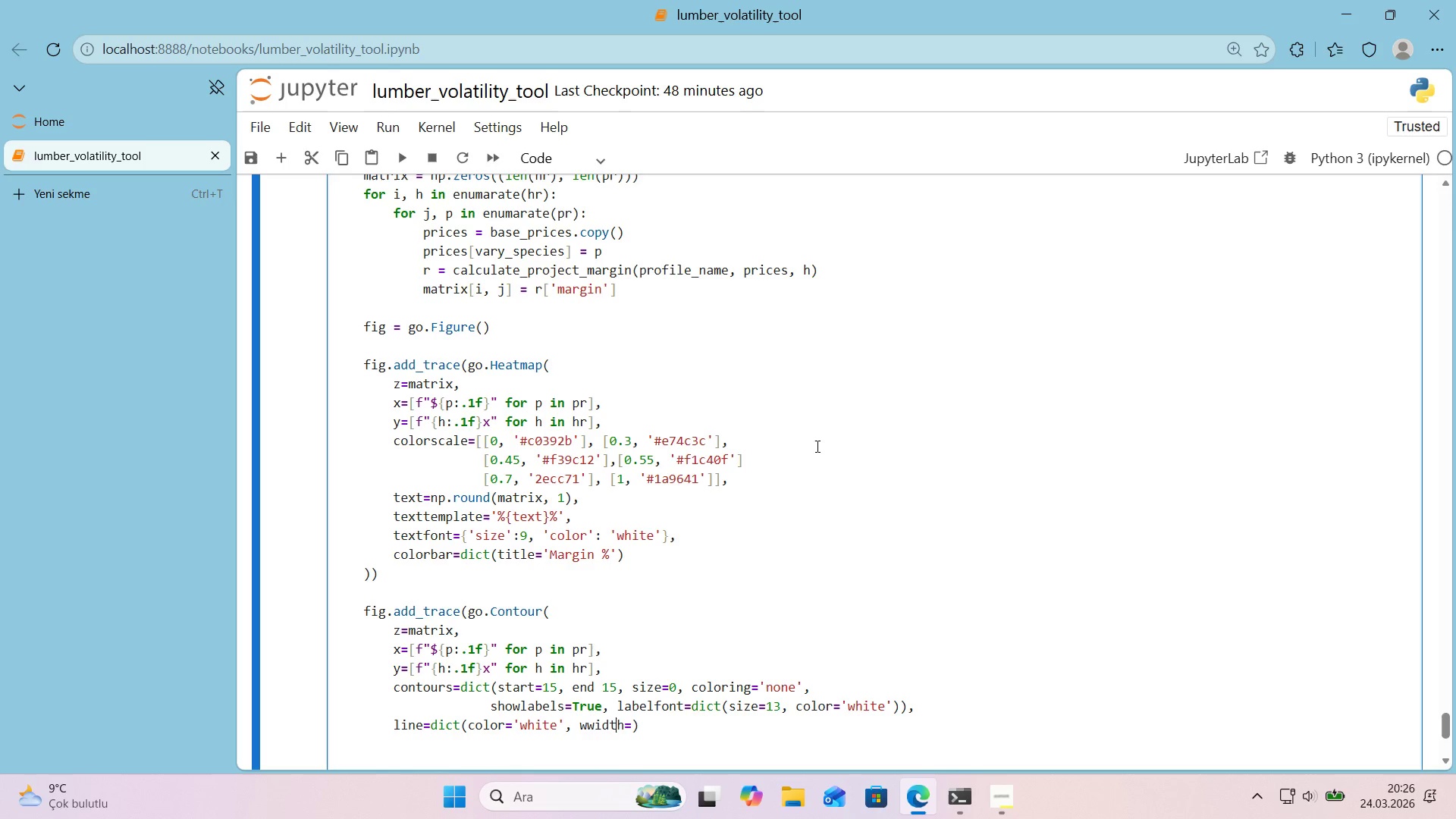 
key(ArrowLeft)
 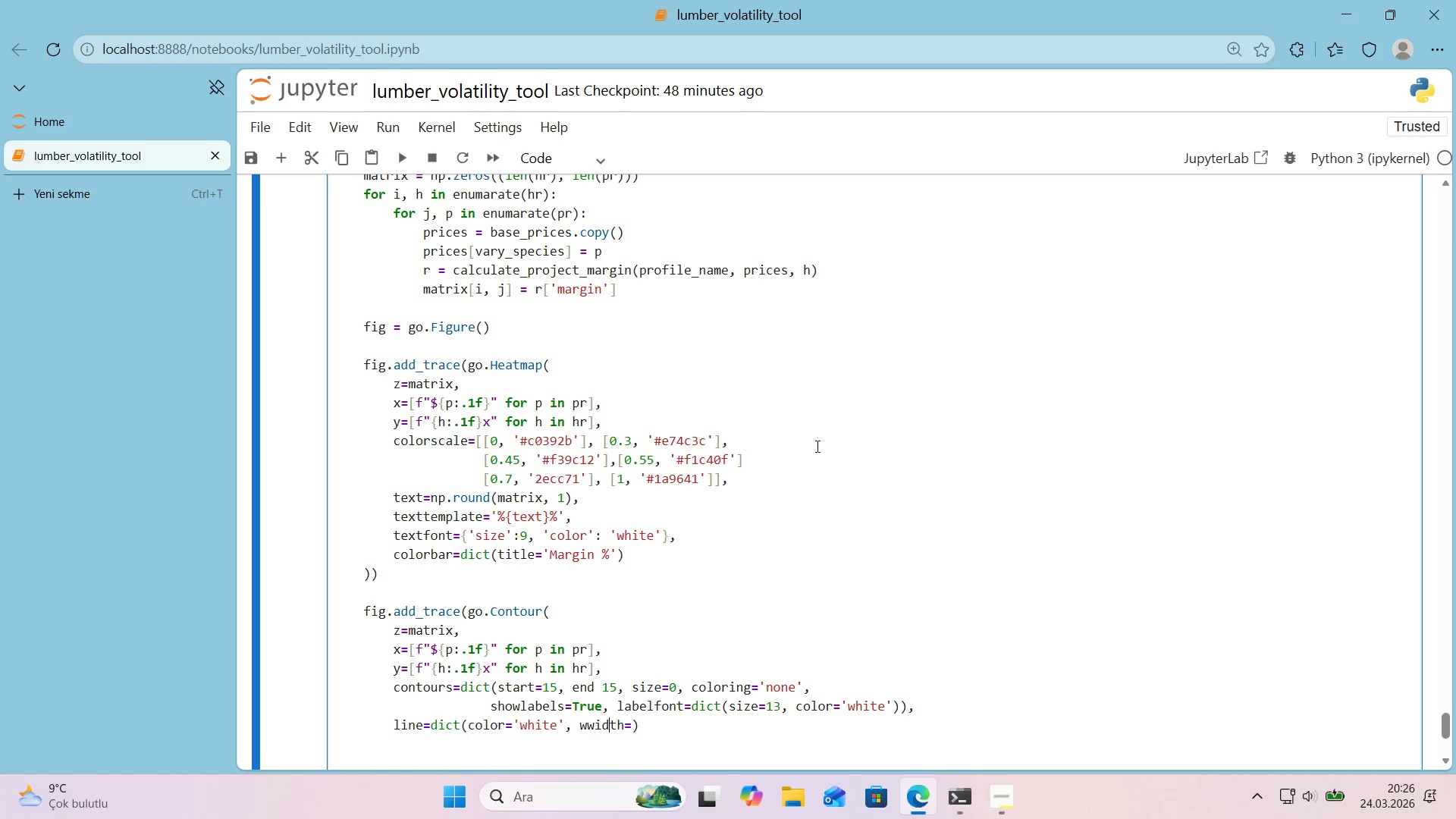 
key(ArrowLeft)
 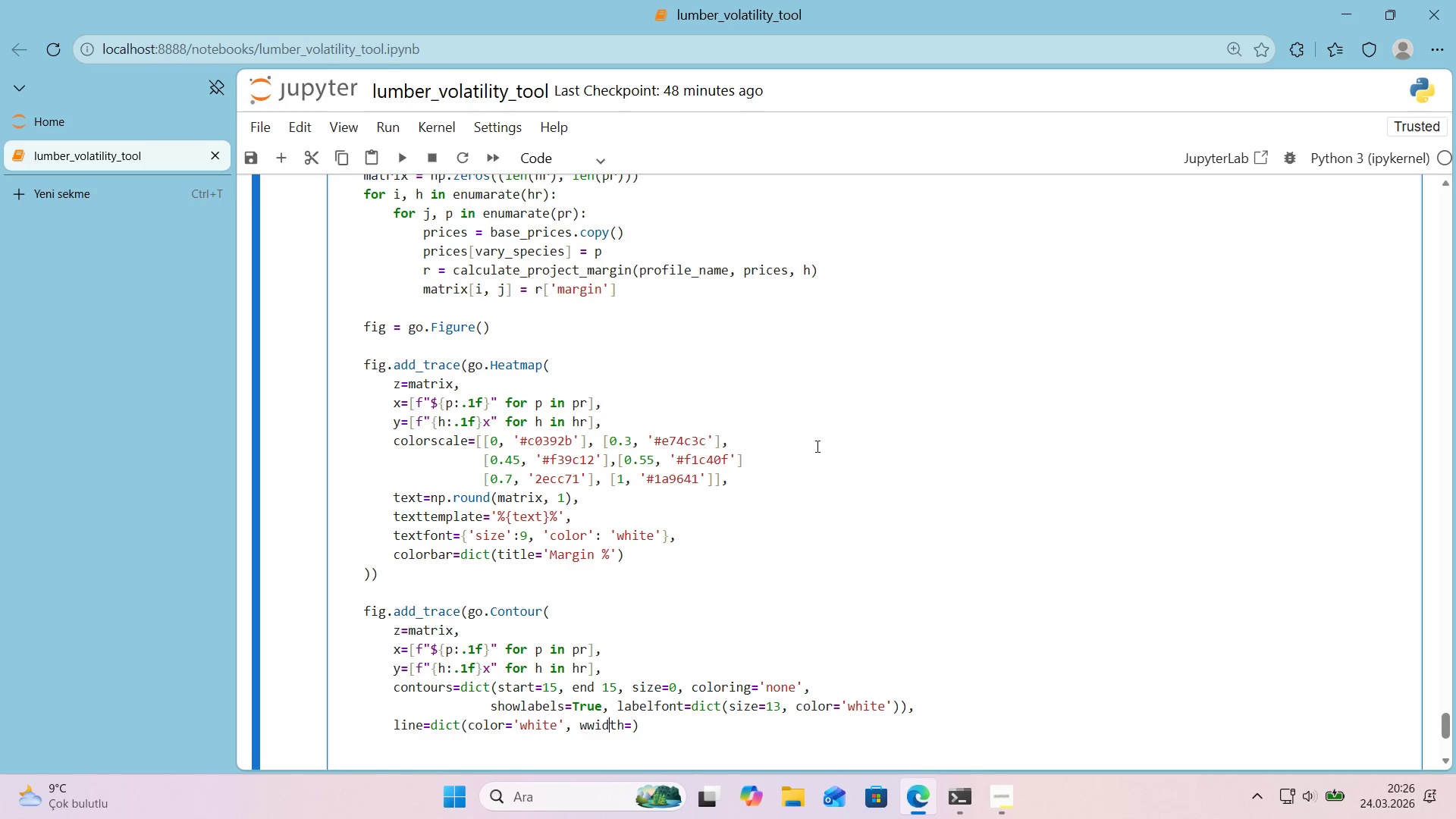 
key(ArrowLeft)
 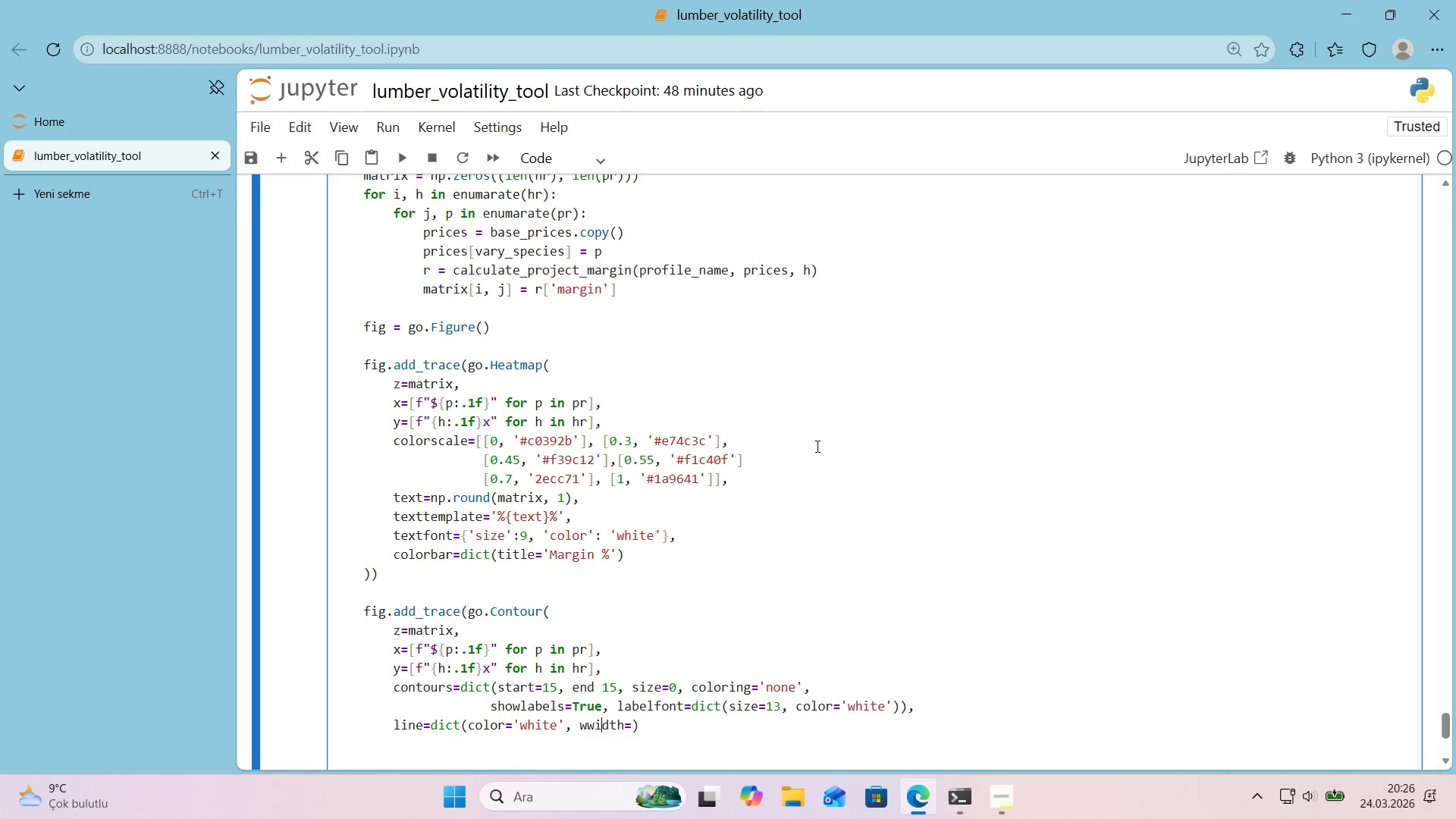 
key(ArrowLeft)
 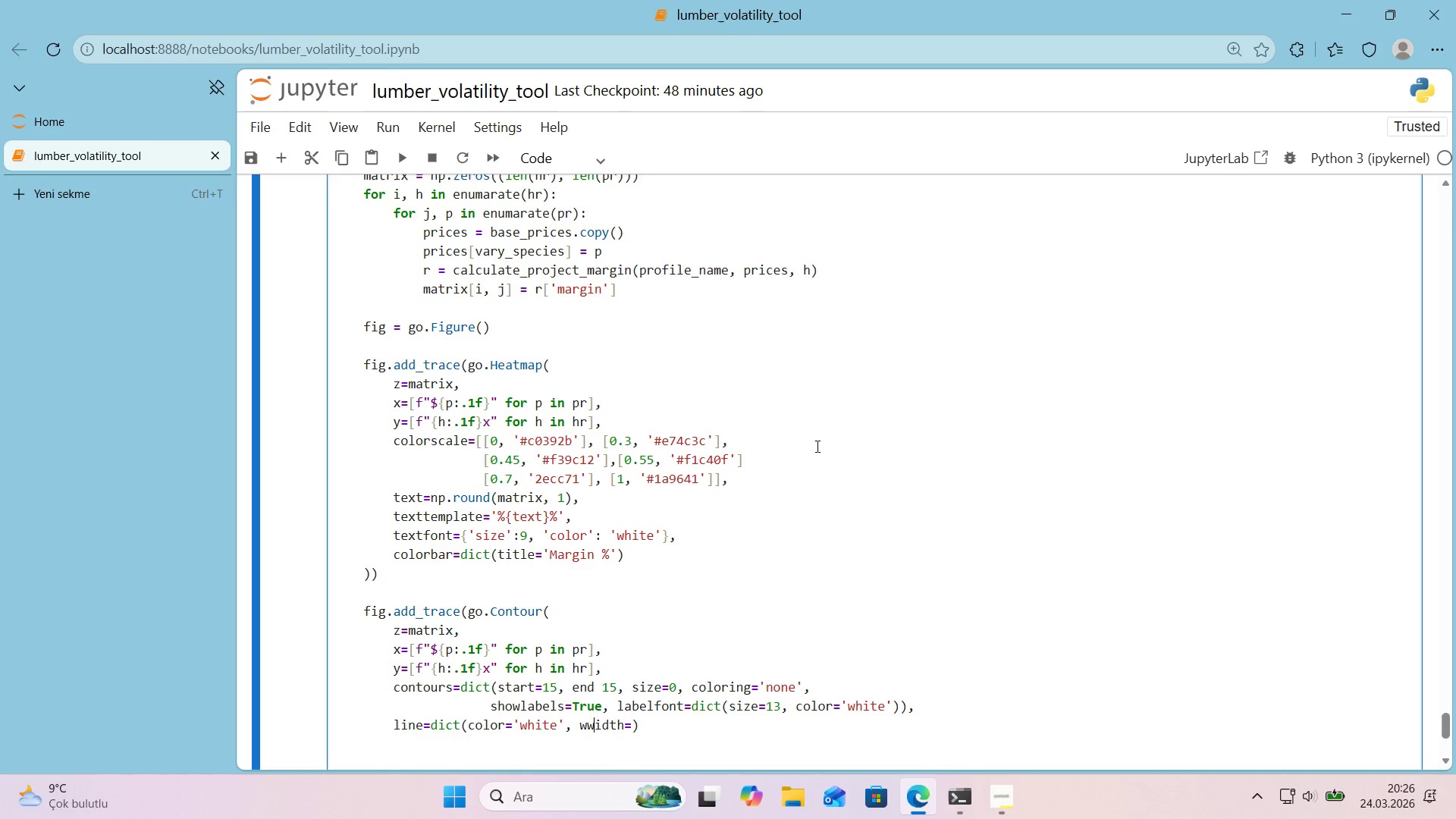 
key(ArrowLeft)
 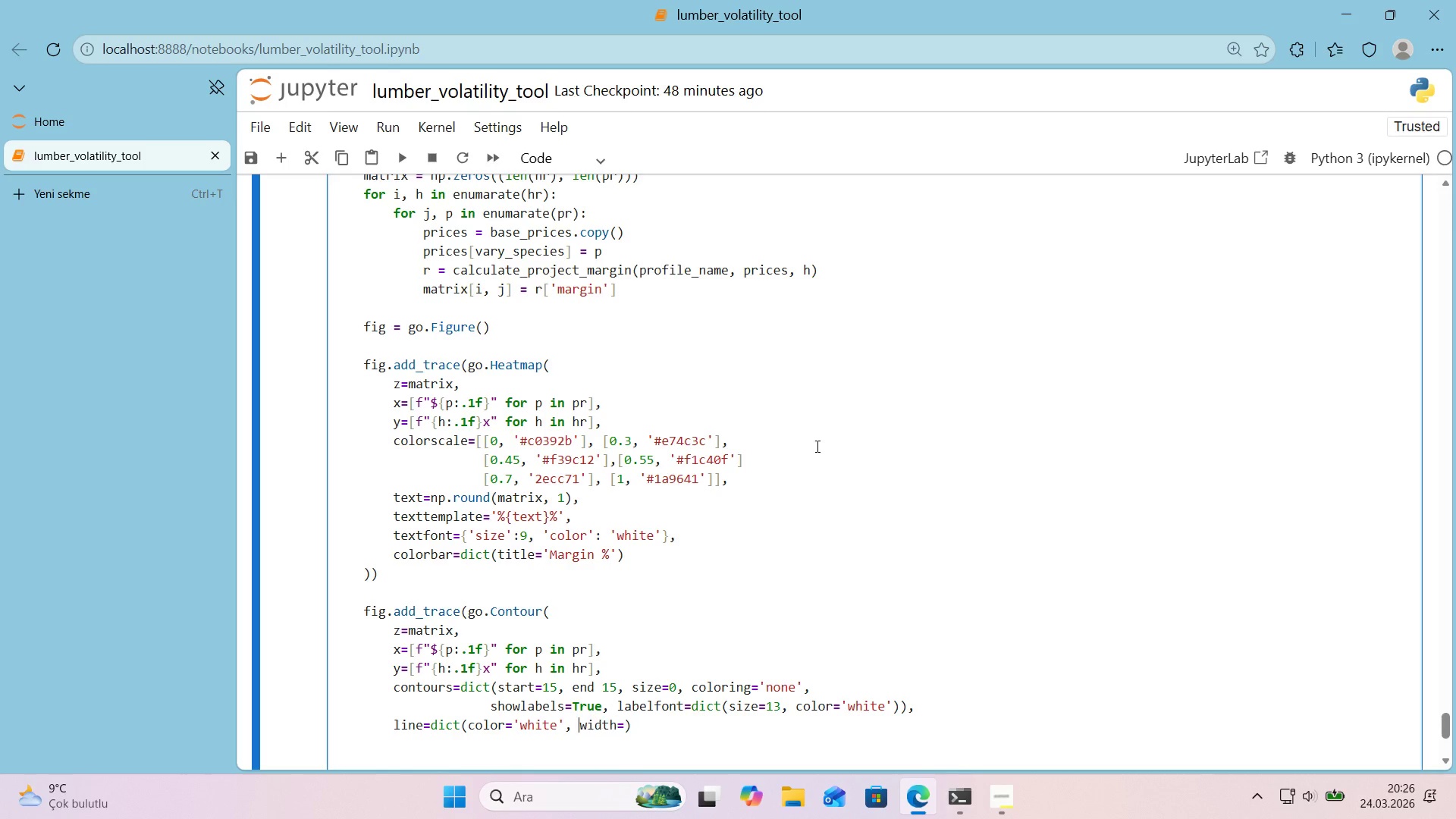 
key(Backspace)
type(3, dash)2@)
key(Backspace)
key(Backspace)
type(@@)
 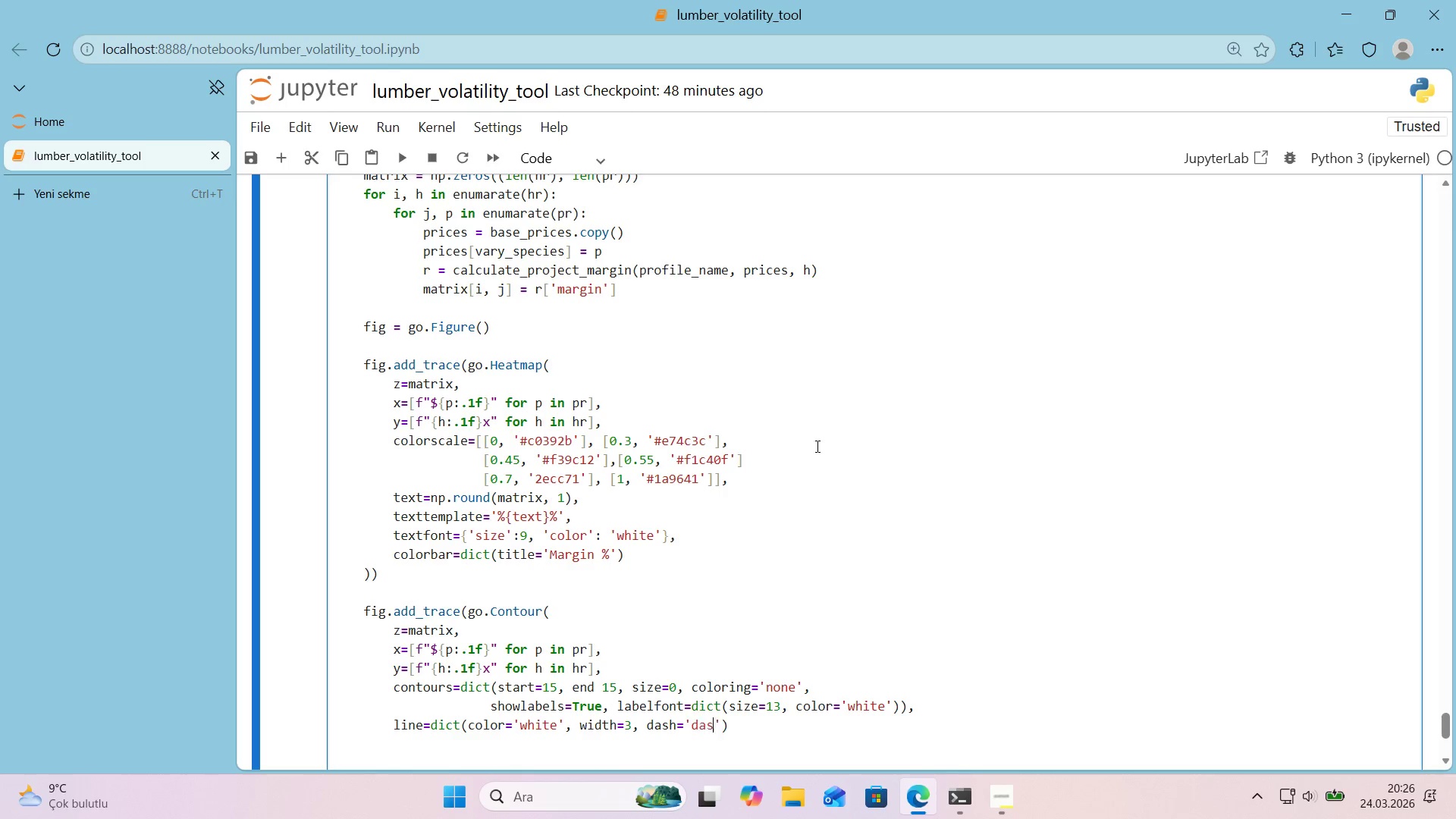 
hold_key(key=ArrowRight, duration=0.62)
 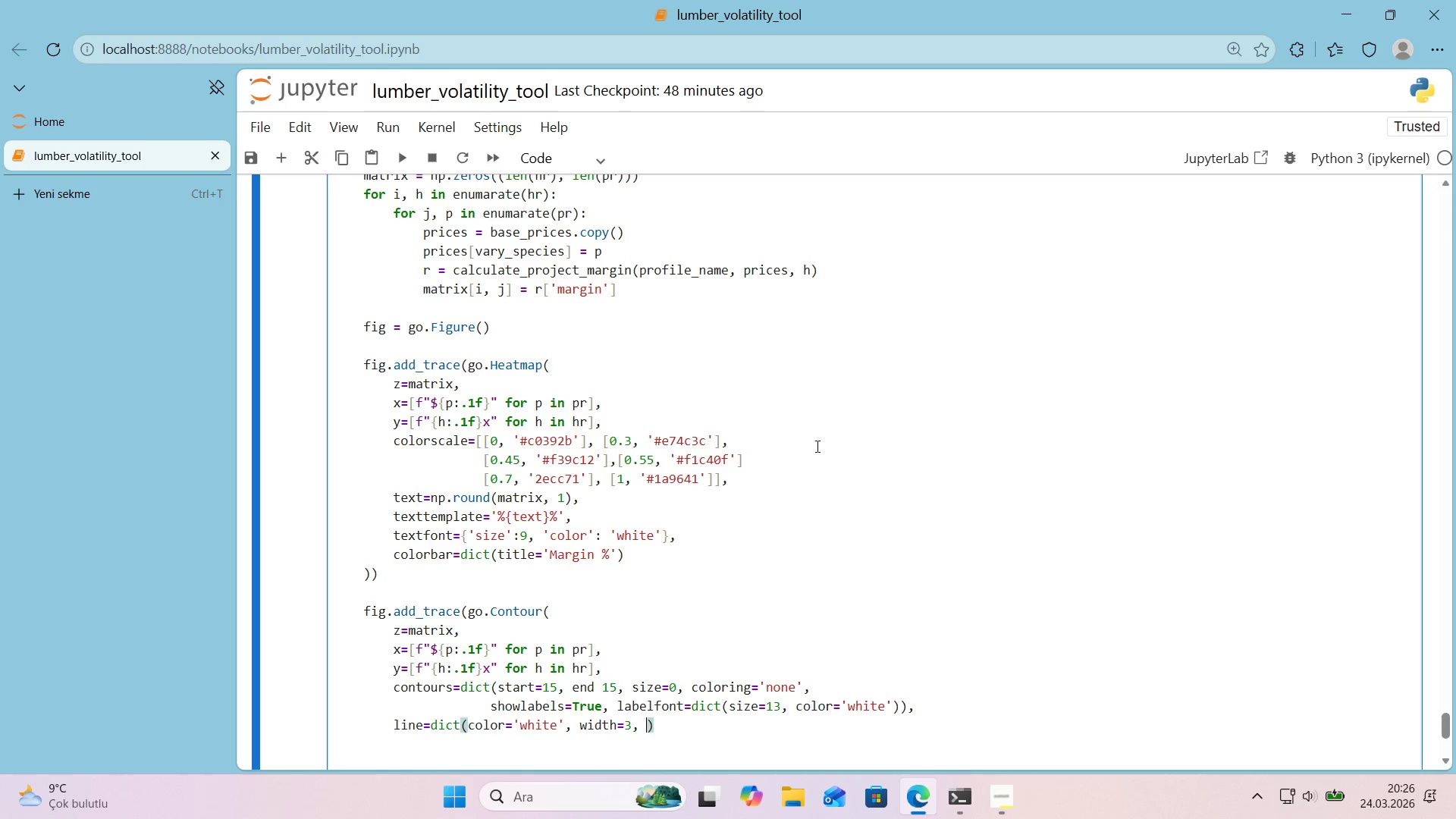 
key(ArrowLeft)
 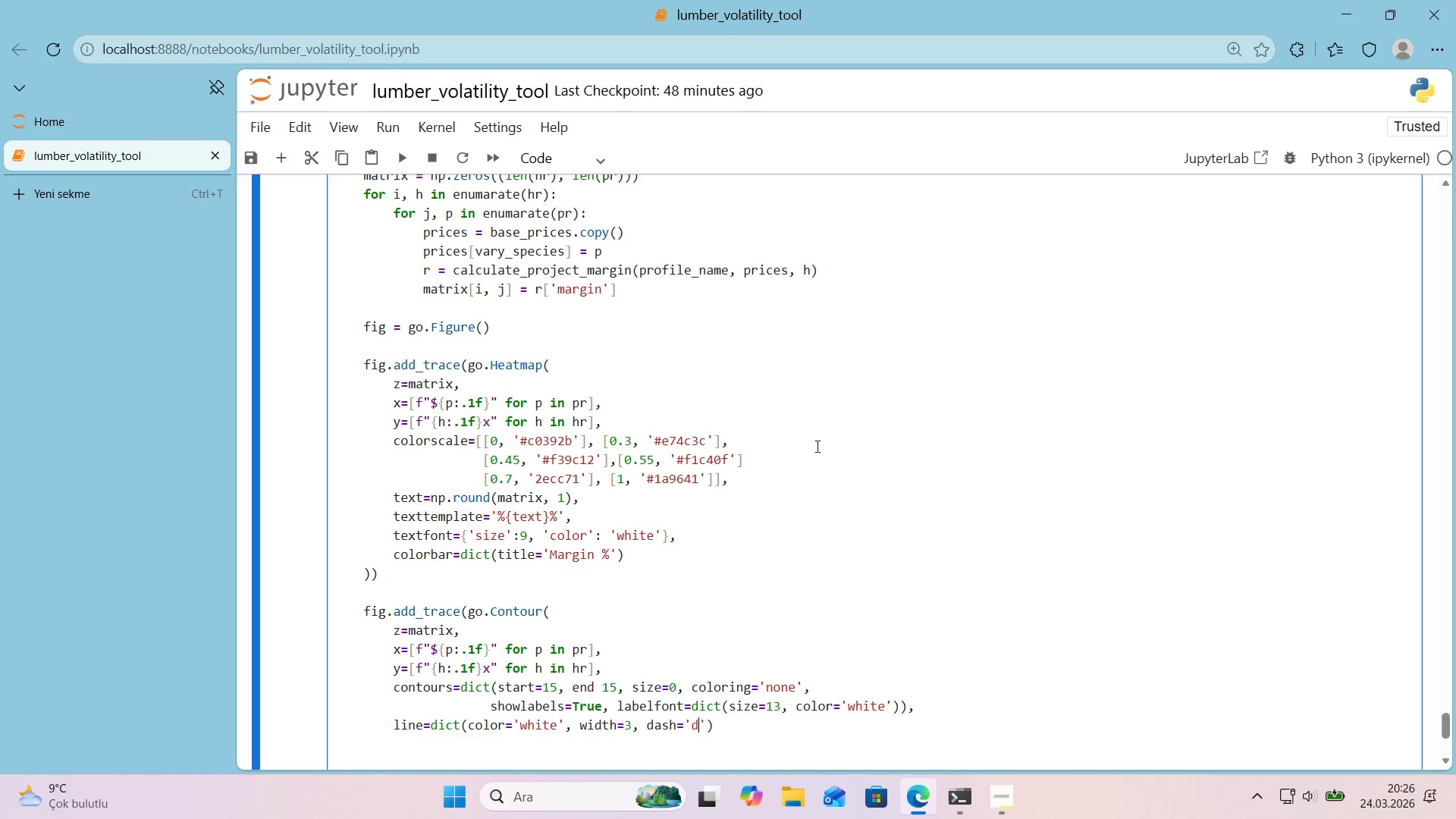 
type(dash)
 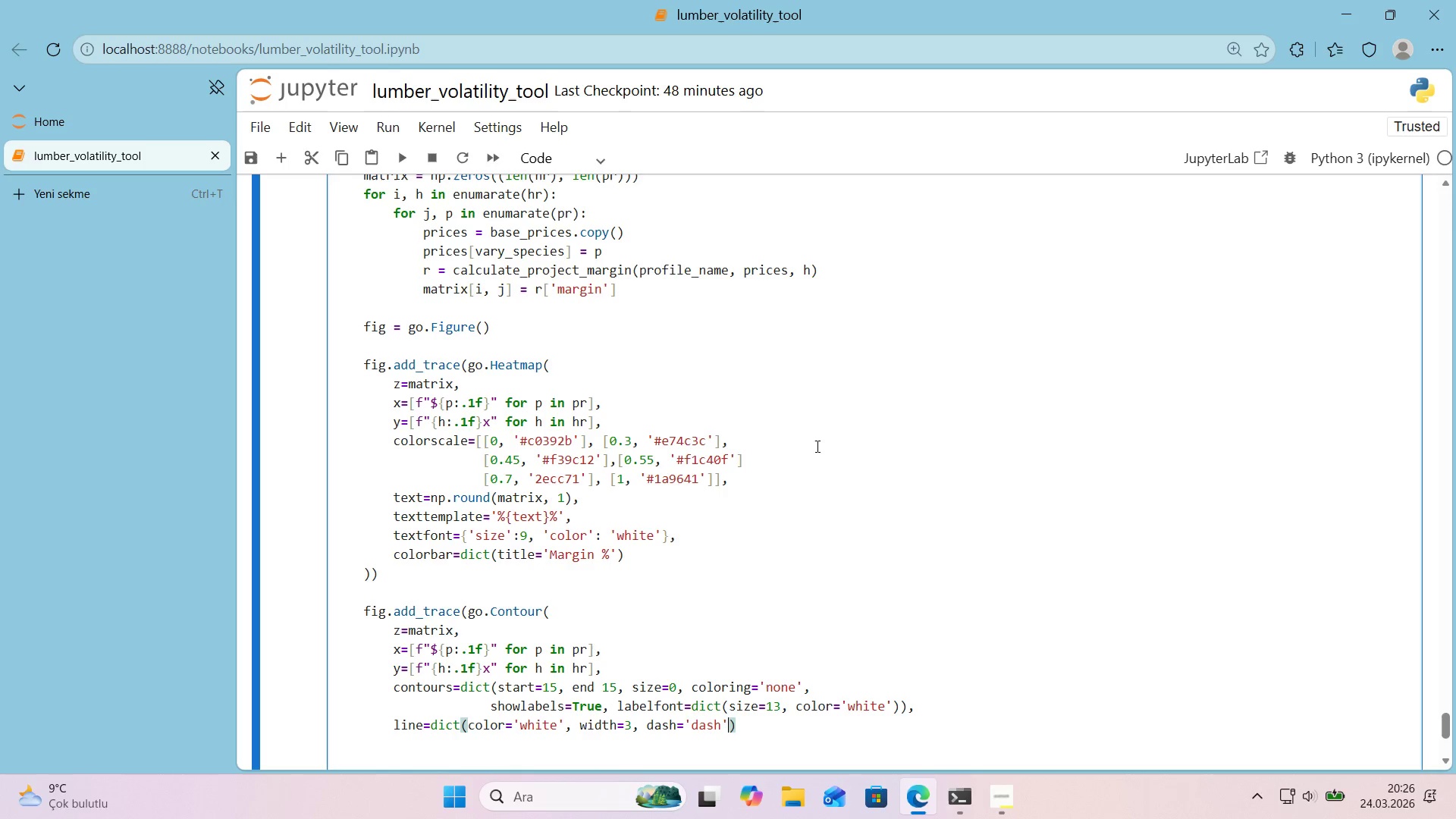 
key(ArrowRight)
 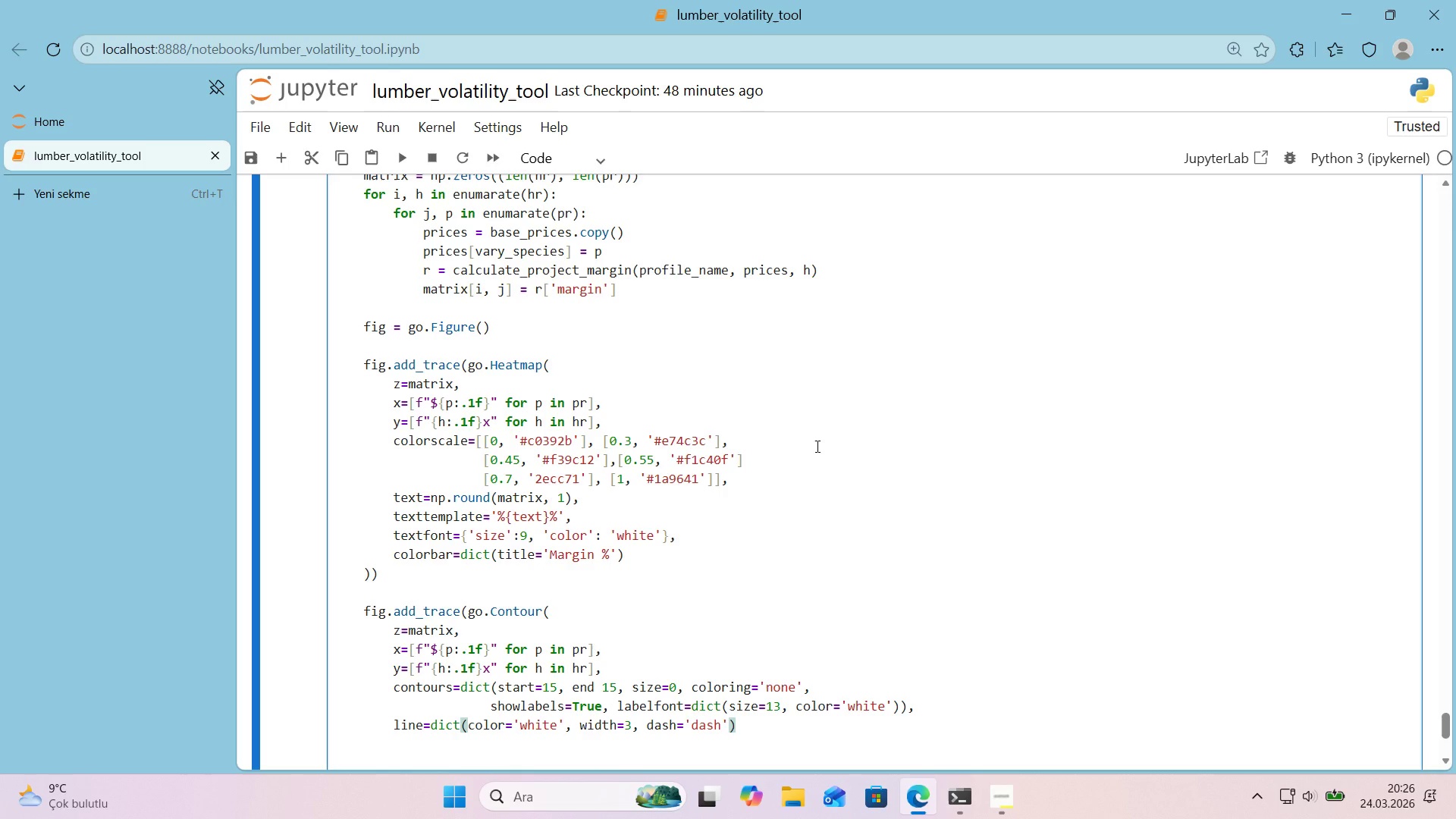 
key(ArrowRight)
 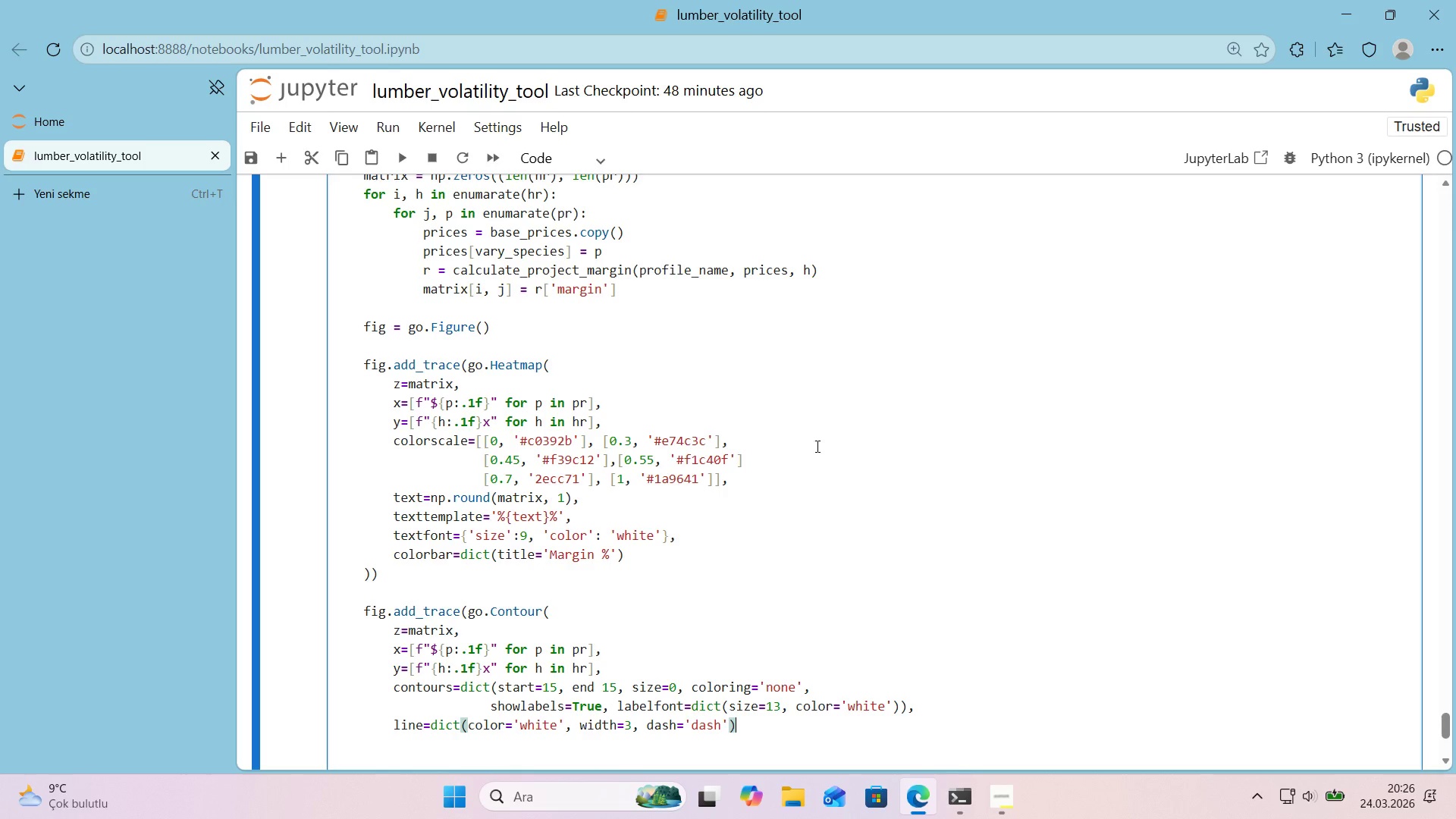 
key(Comma)
 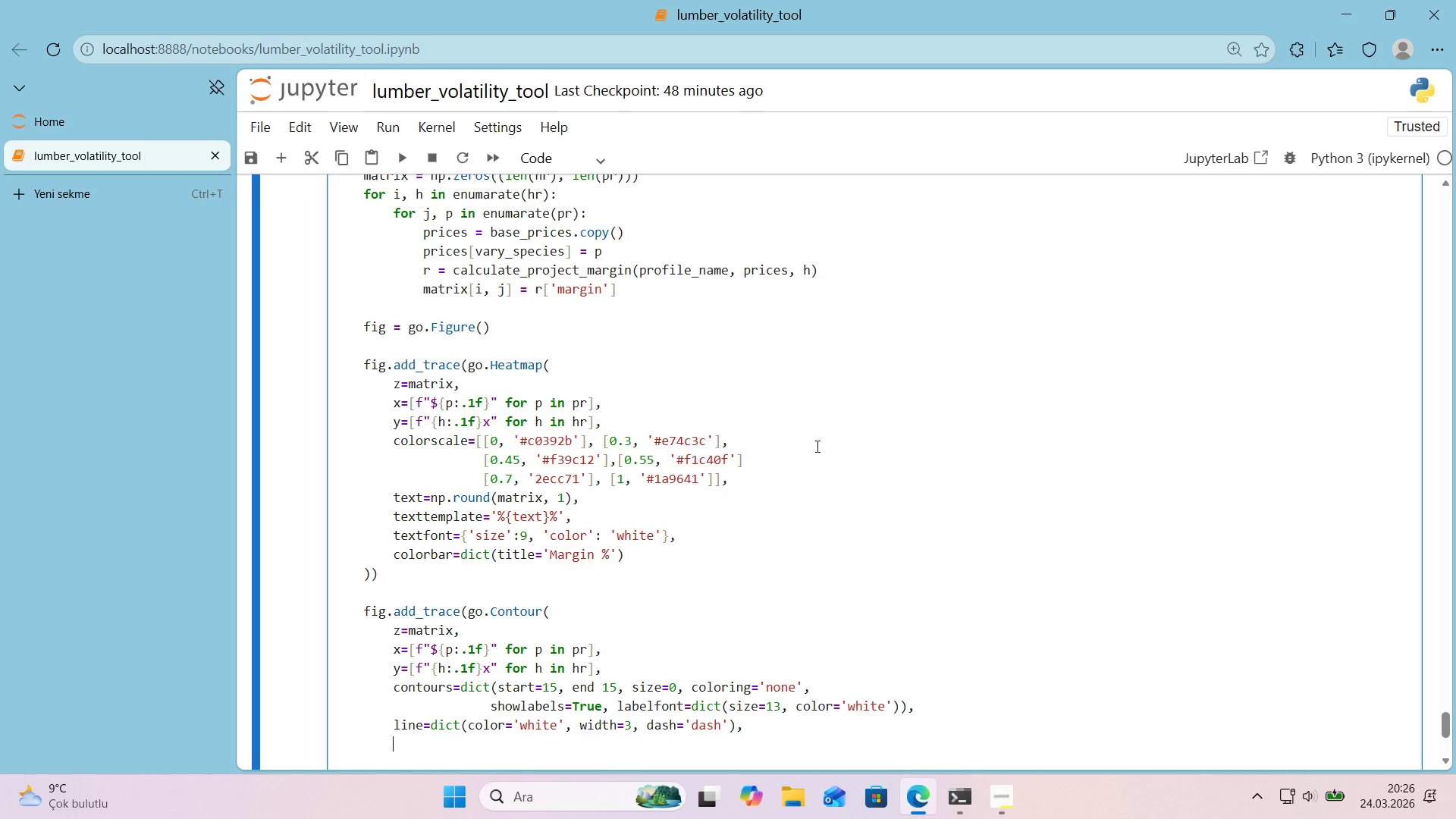 
key(Enter)
 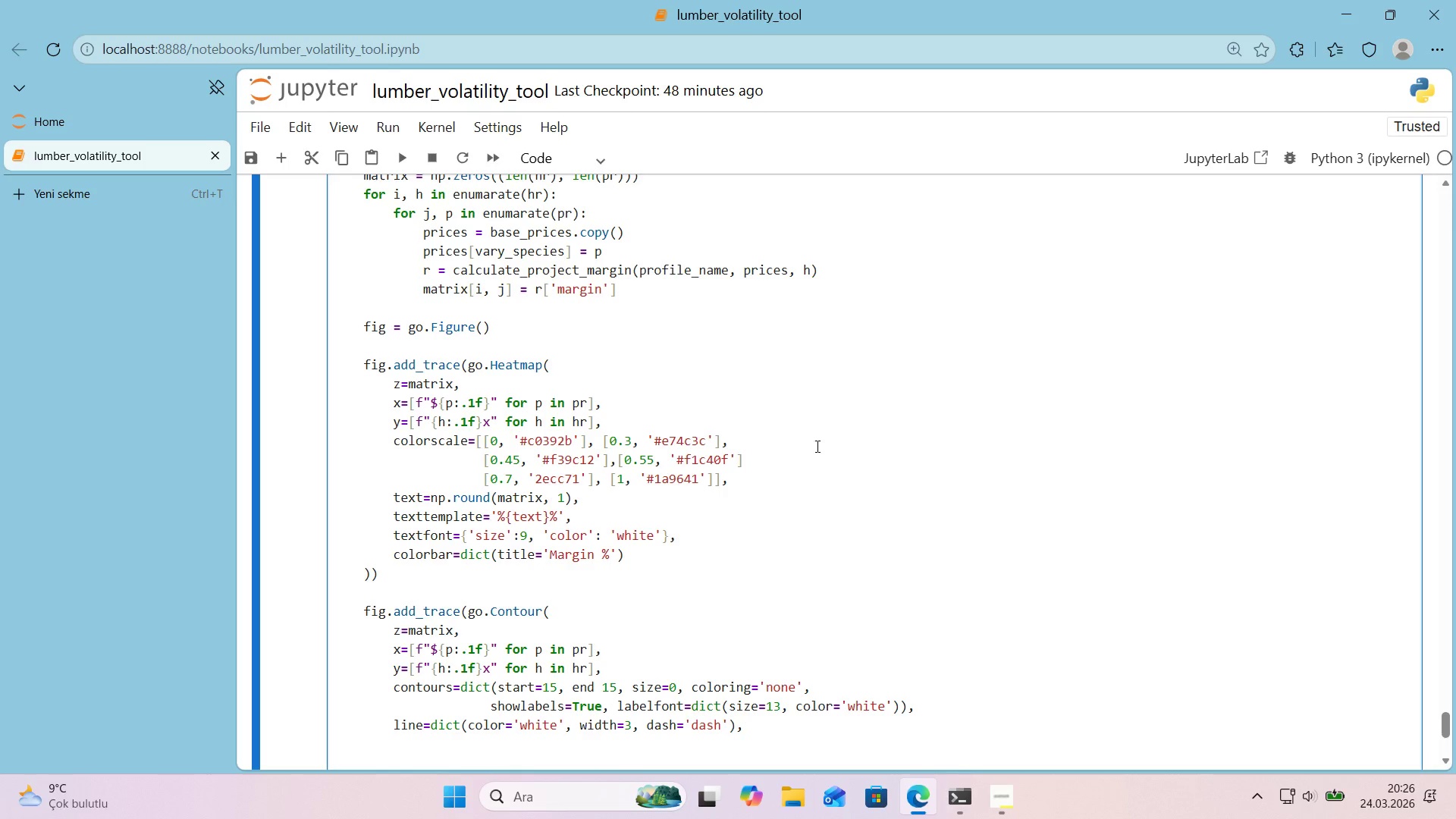 
scroll: coordinate [817, 447], scroll_direction: down, amount: 1.0
 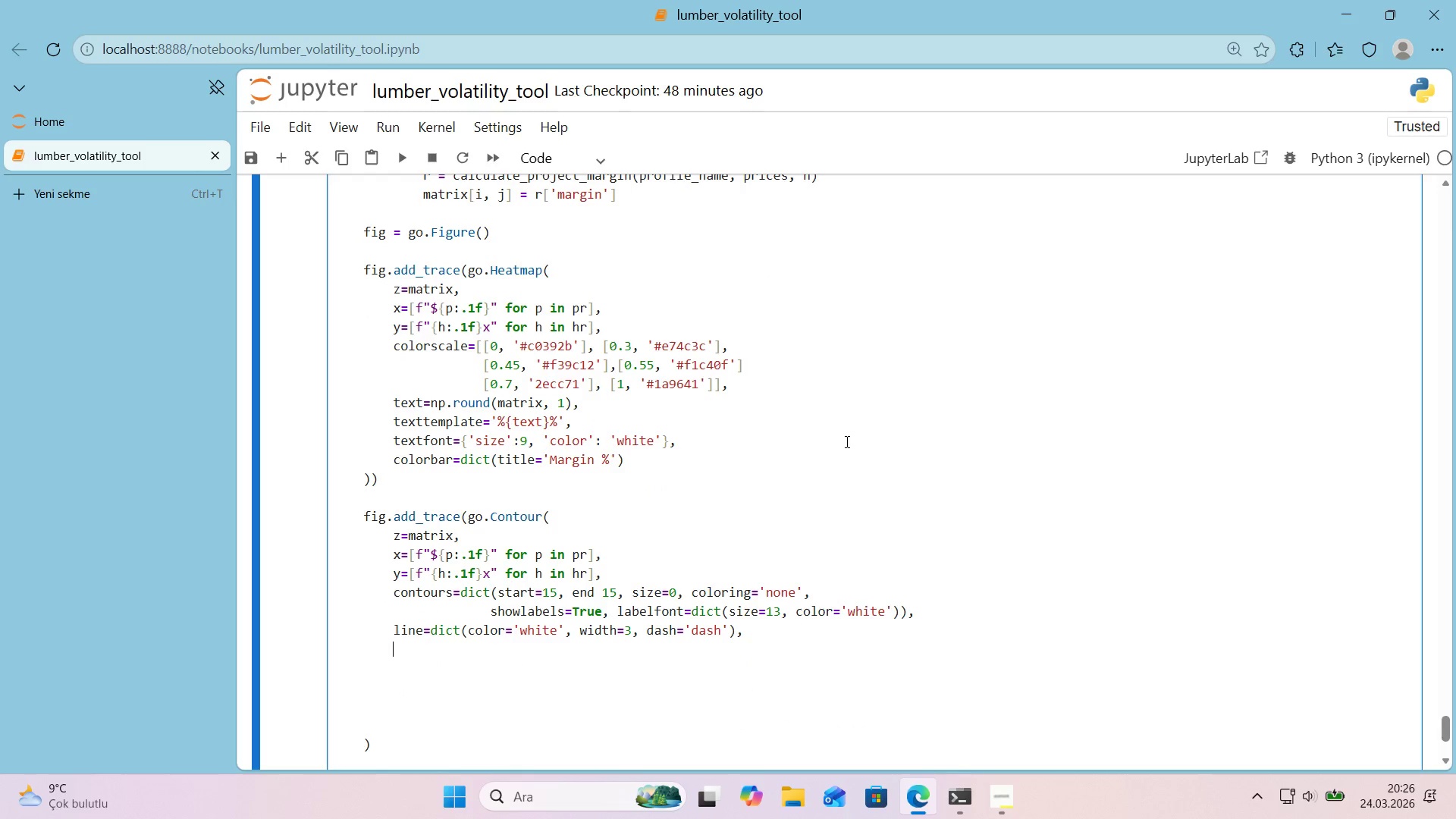 
type(shos)
key(Backspace)
type(wscale)FAL)
key(Backspace)
key(Backspace)
type(alse)
 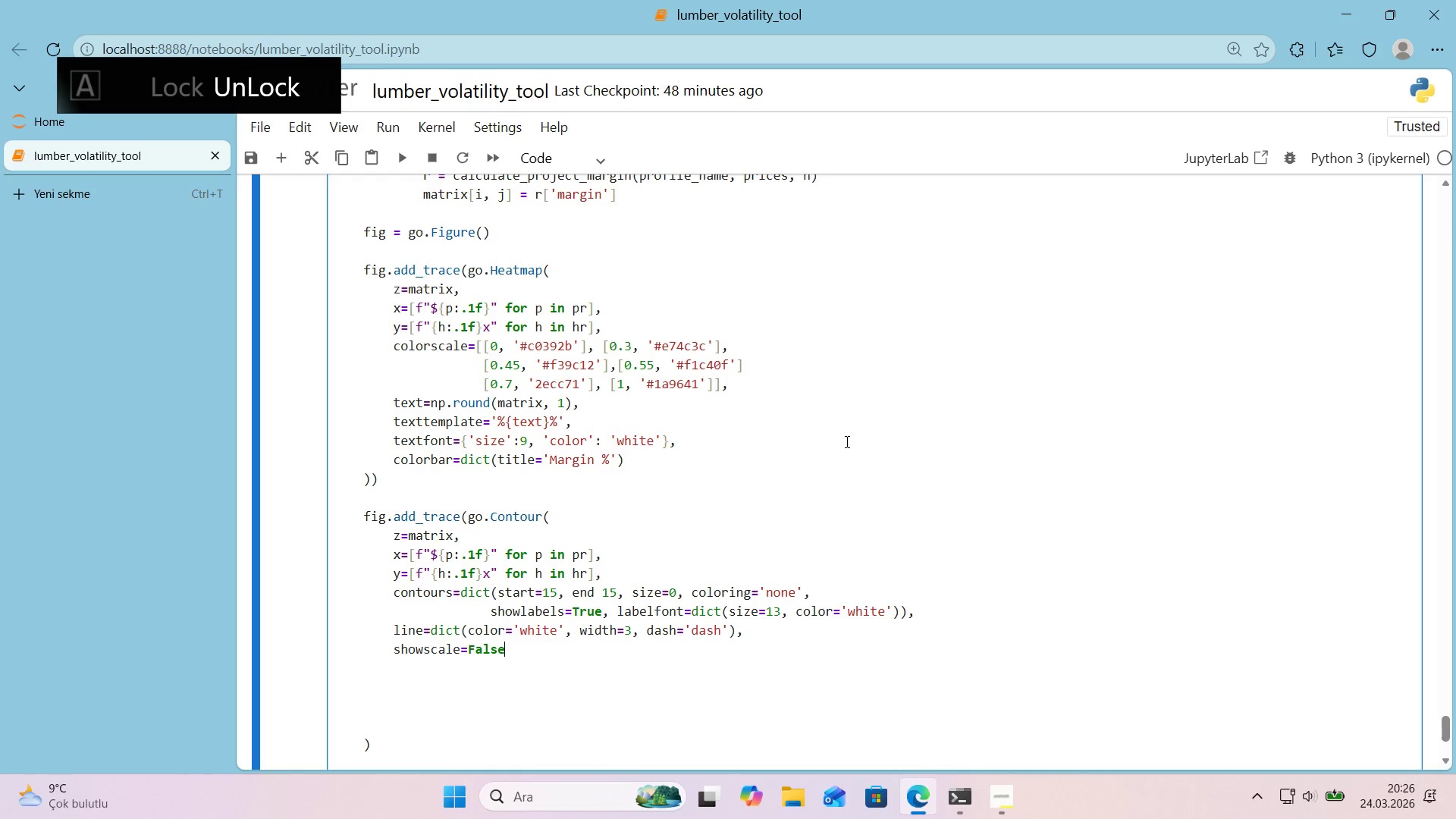 
wait(5.97)
 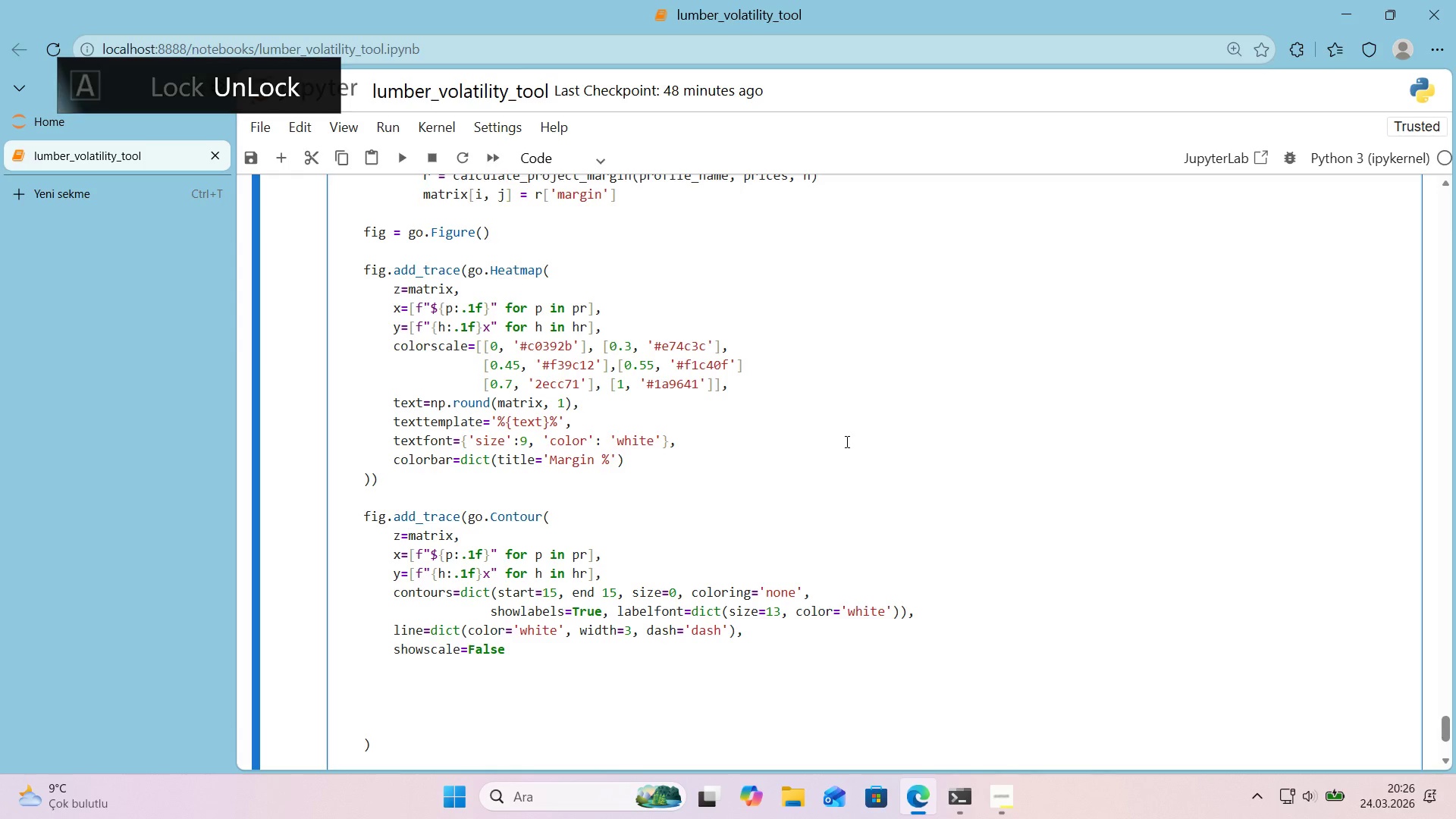 
key(ArrowDown)
 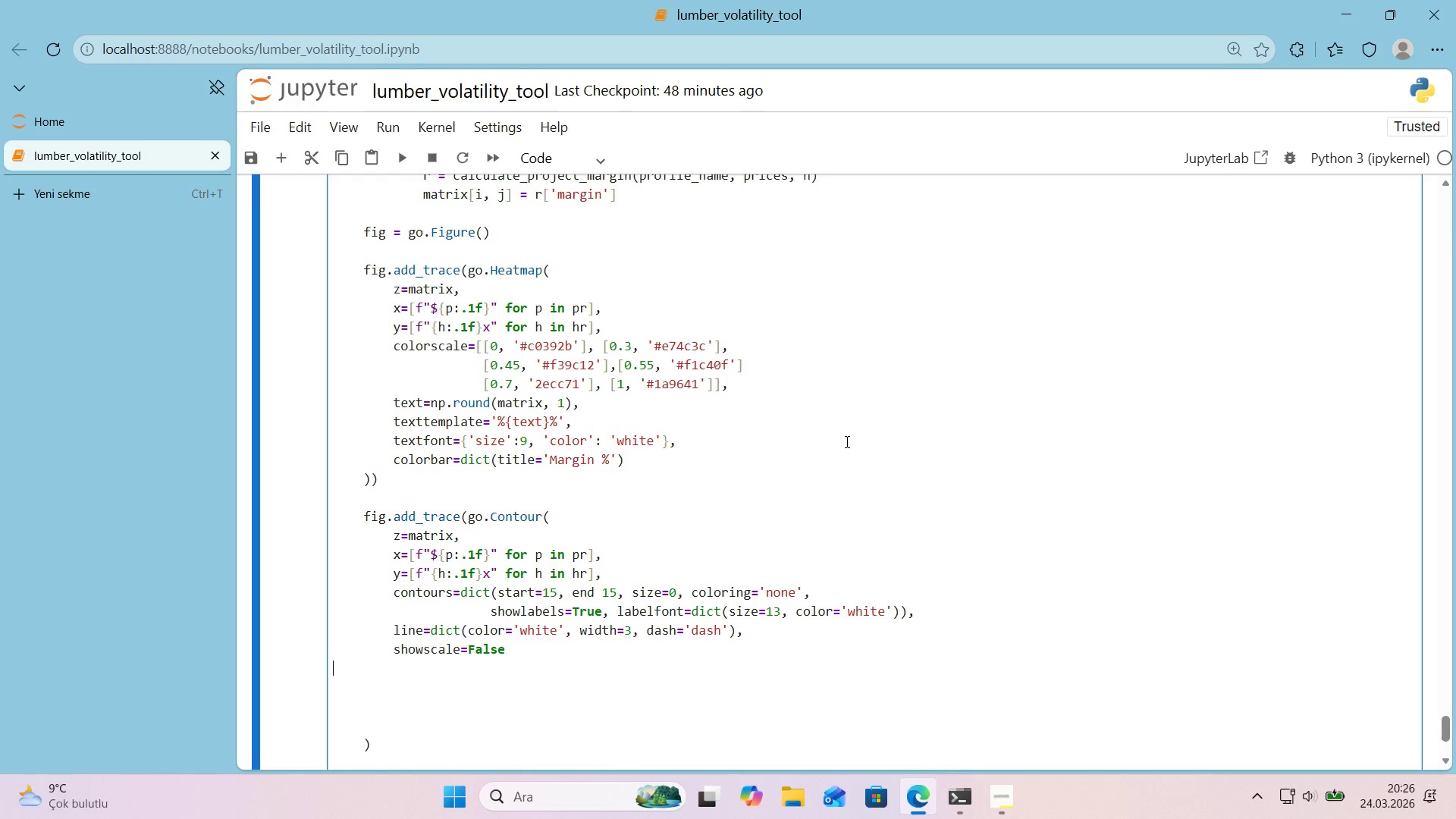 
key(Shift+9)
 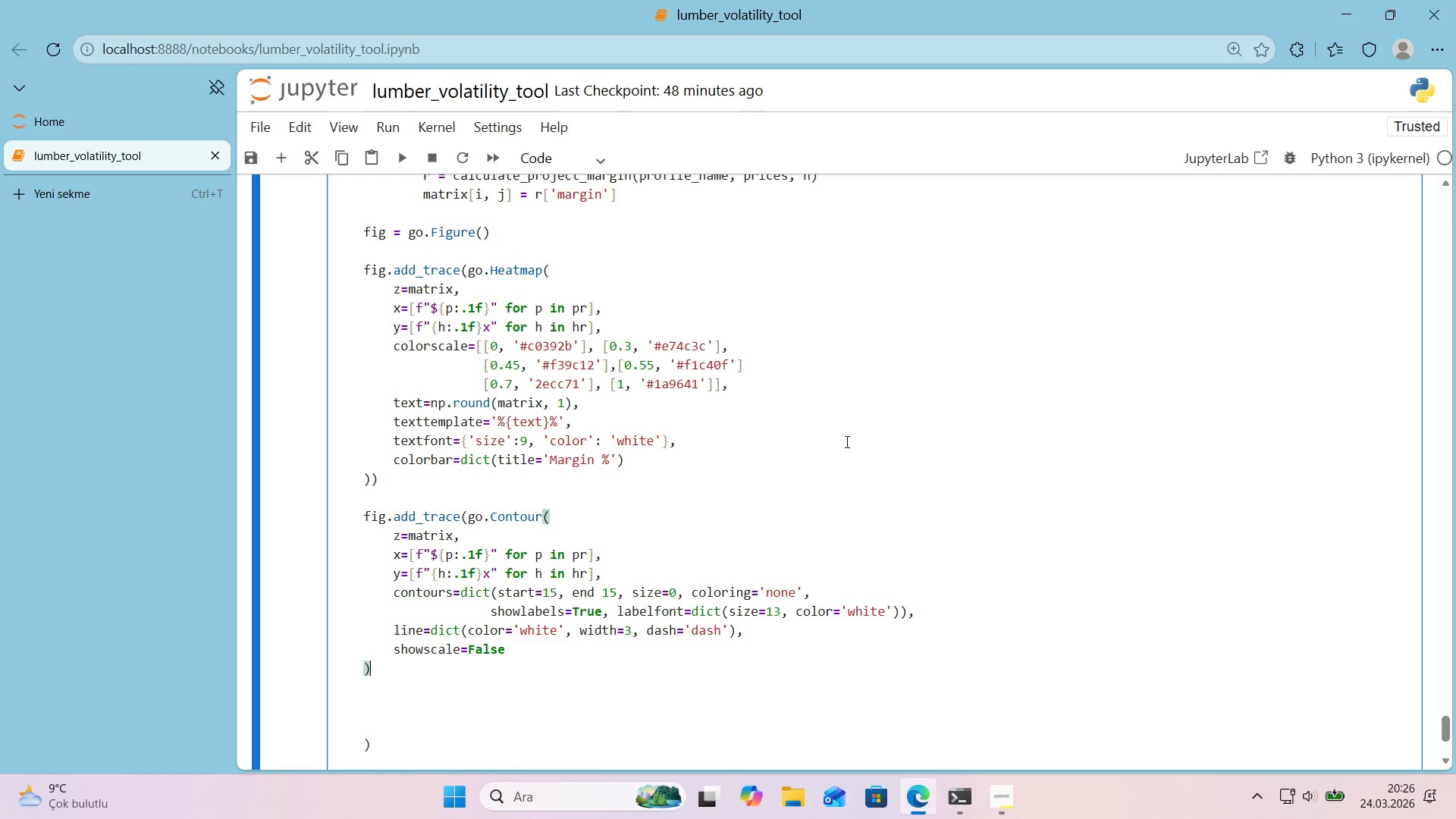 
key(ArrowLeft)
 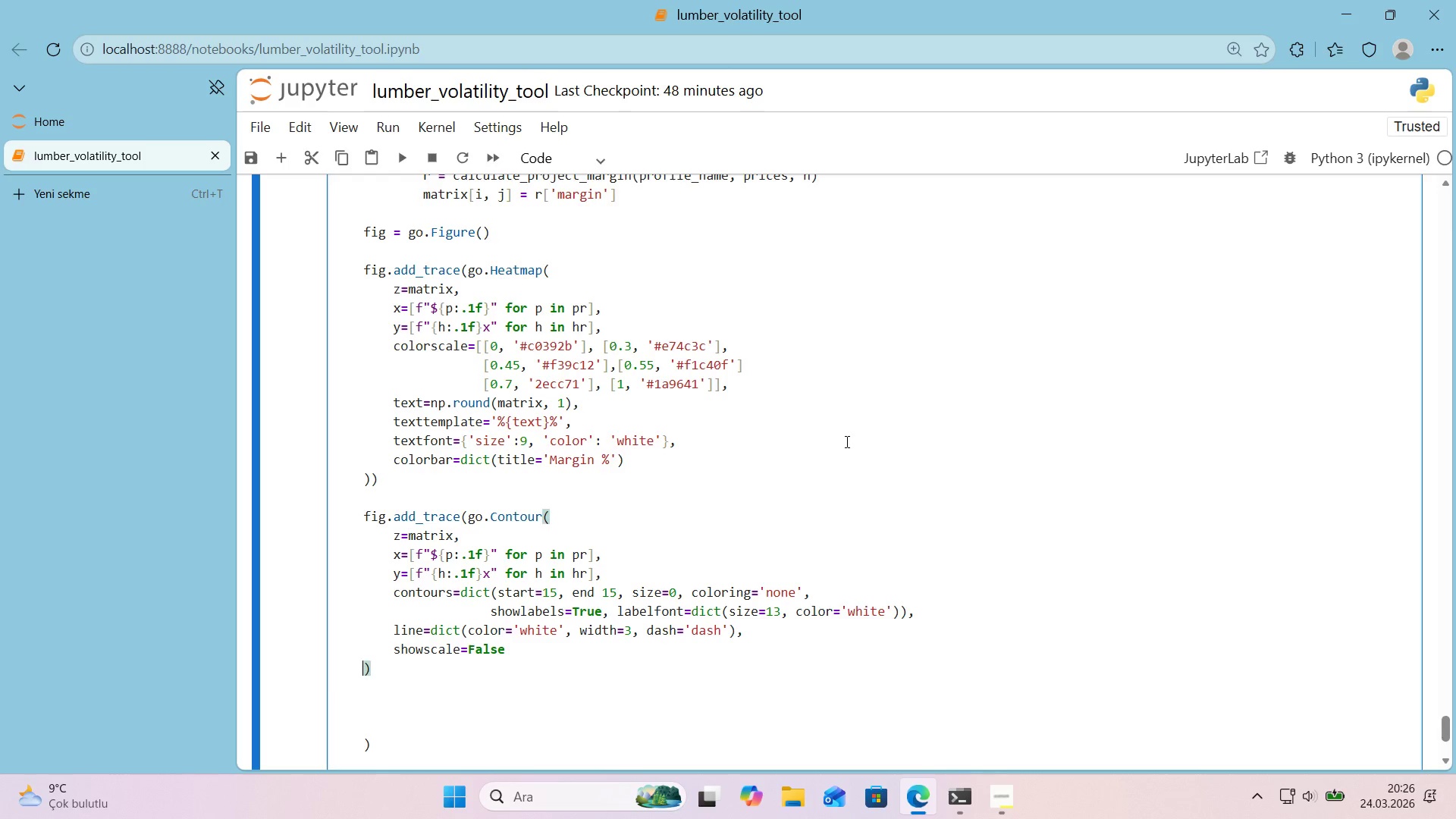 
key(ArrowDown)
 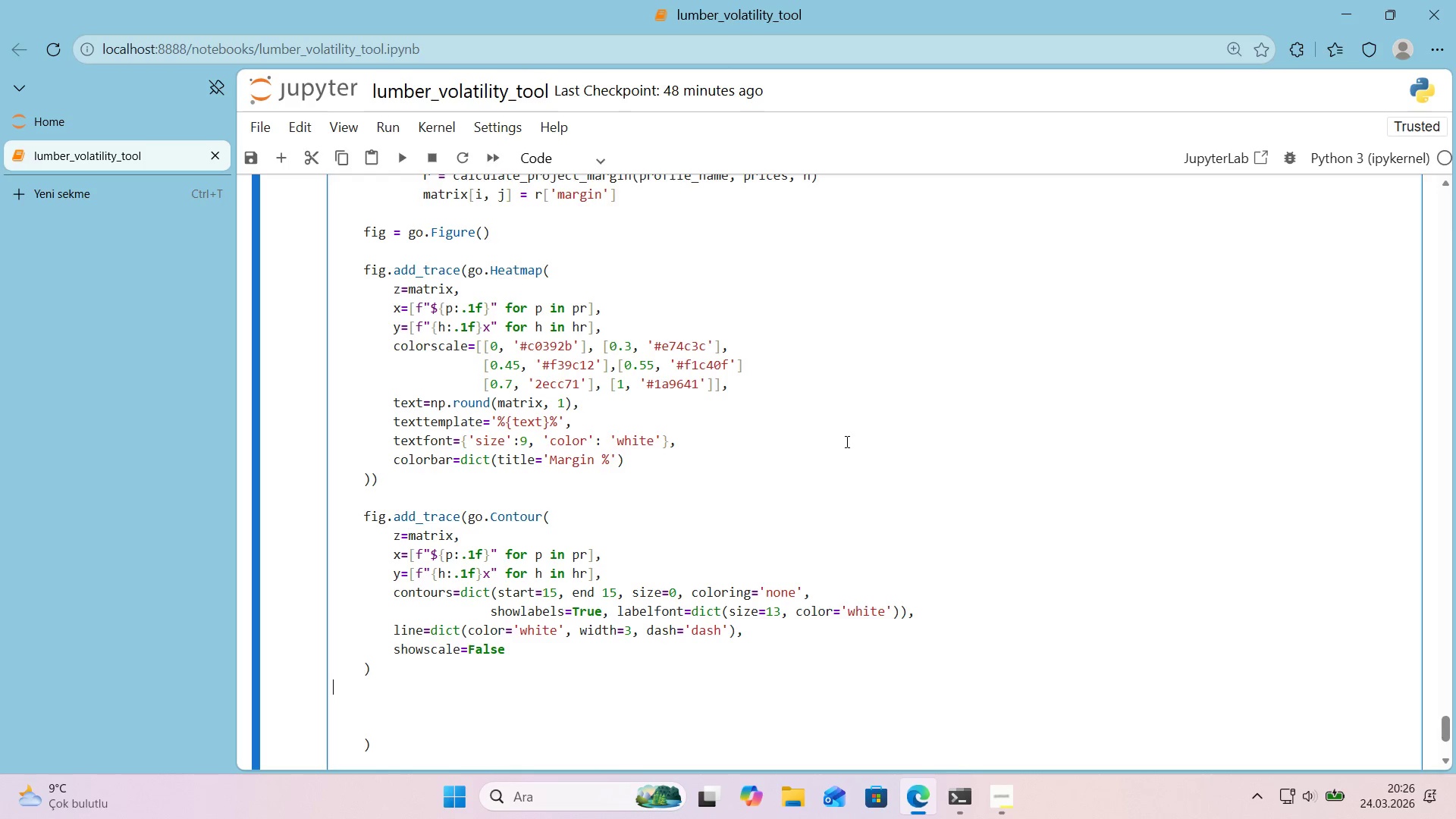 
key(ArrowDown)
 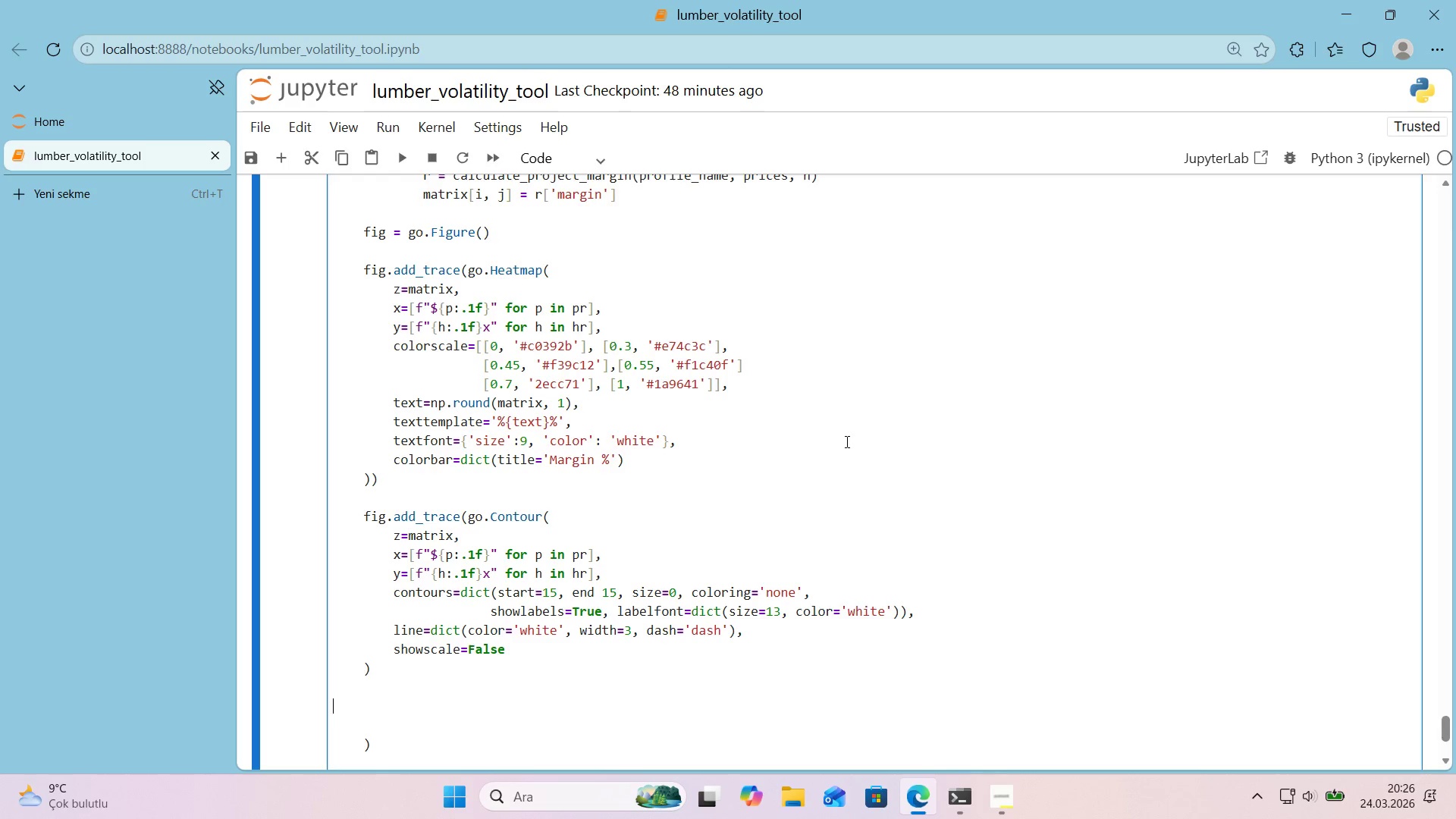 
key(ArrowDown)
 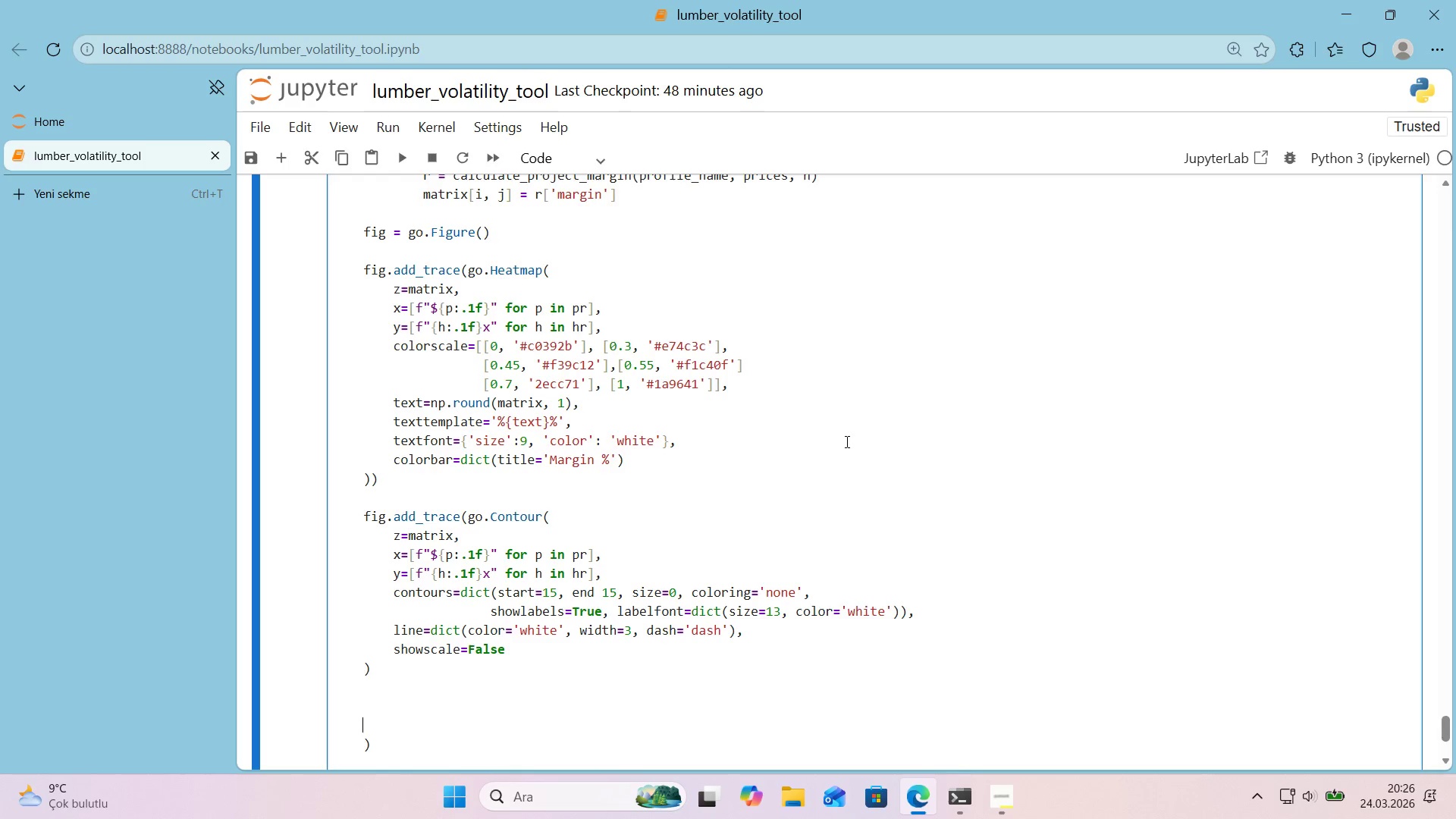 
key(ArrowDown)
 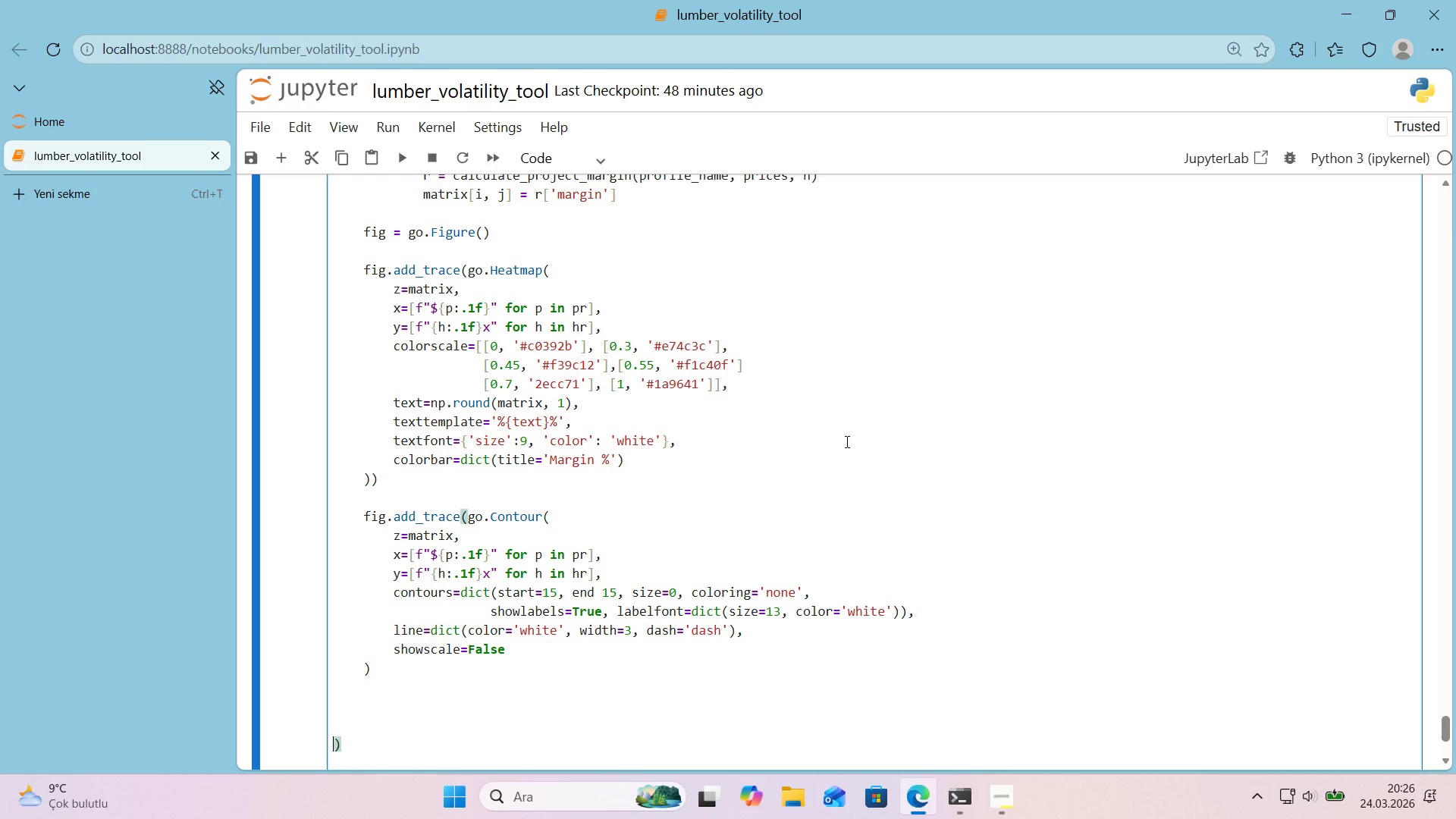 
key(Backspace)
 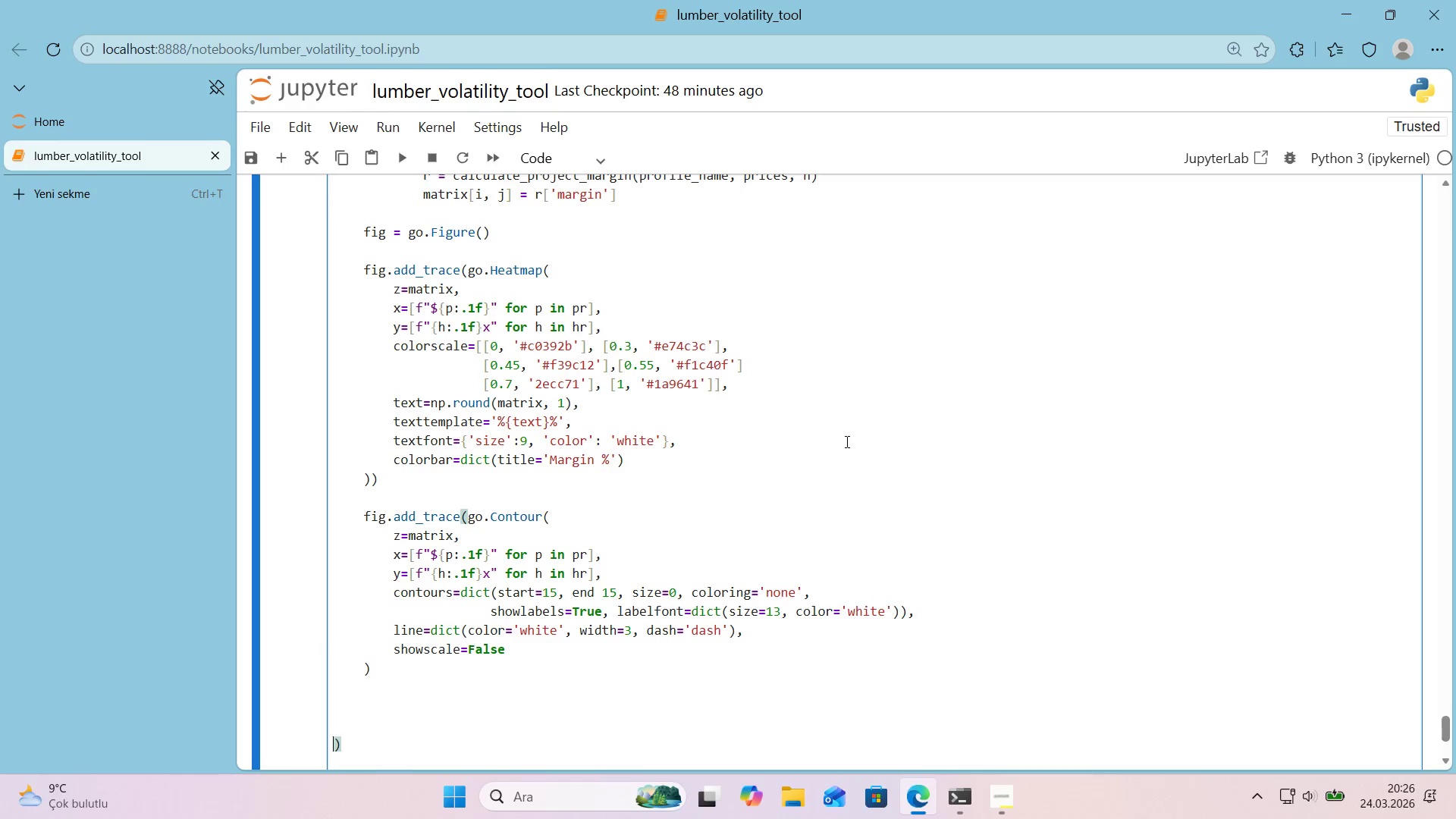 
key(Backspace)
 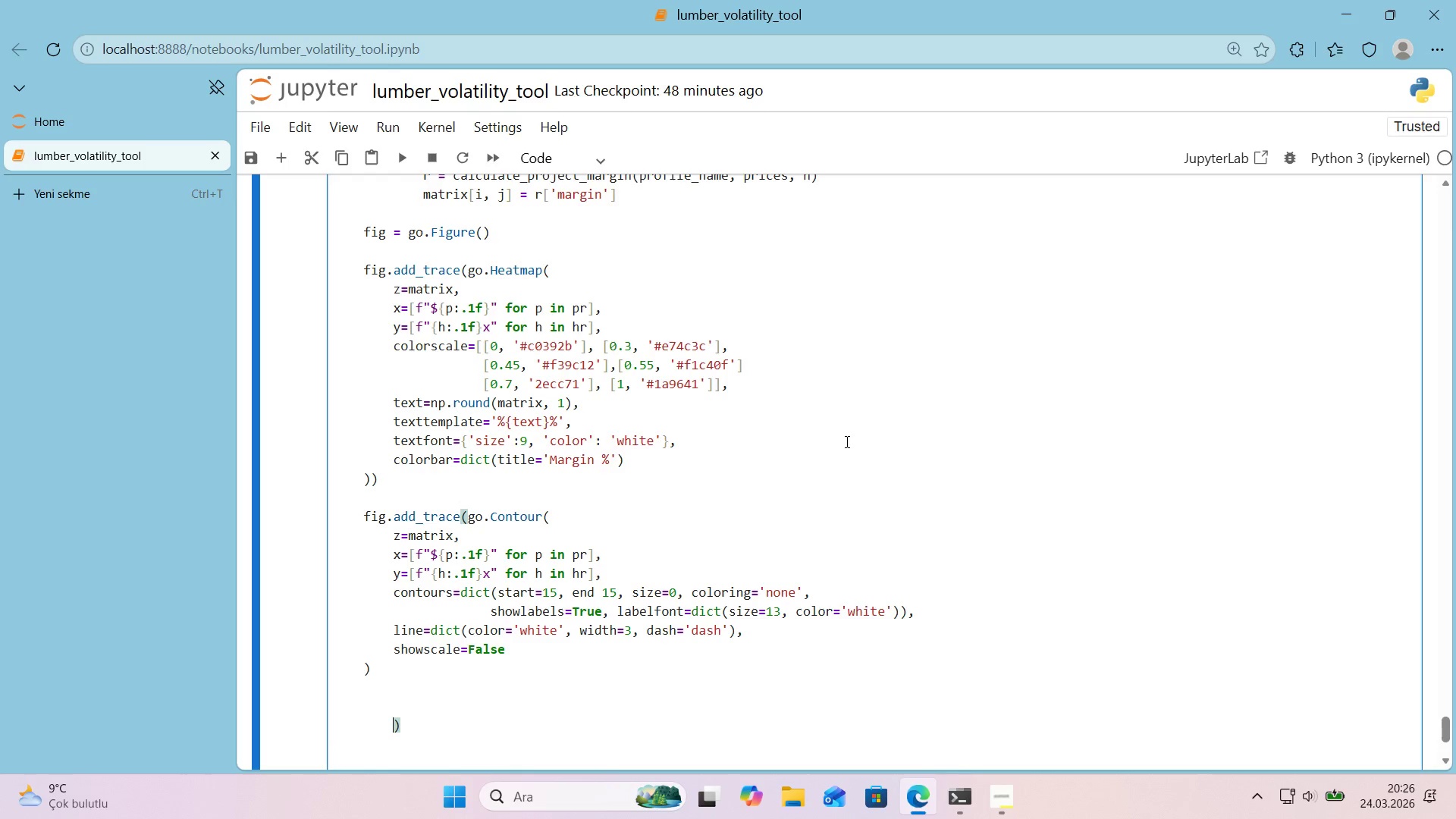 
key(Backspace)
 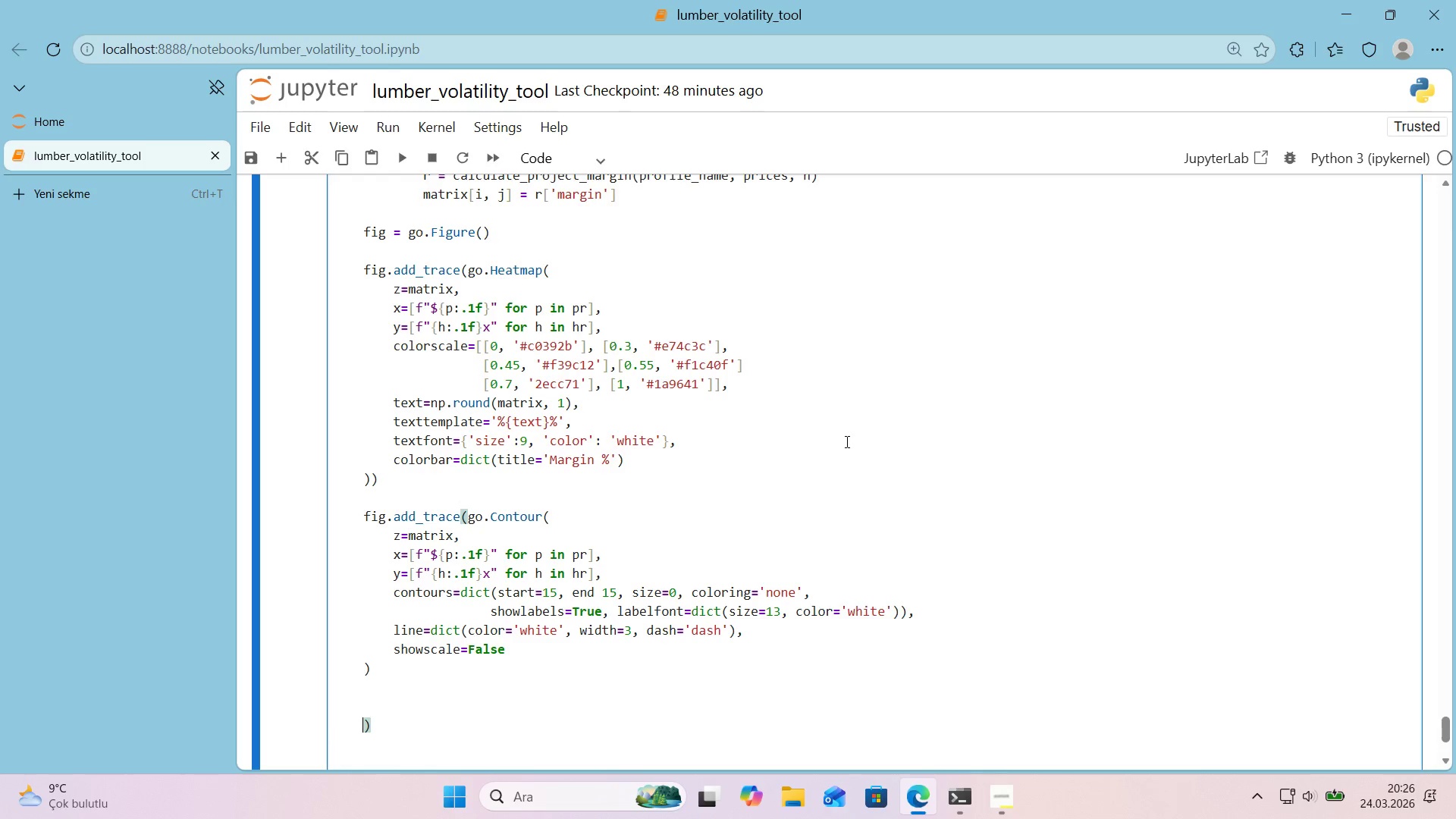 
key(Backspace)
 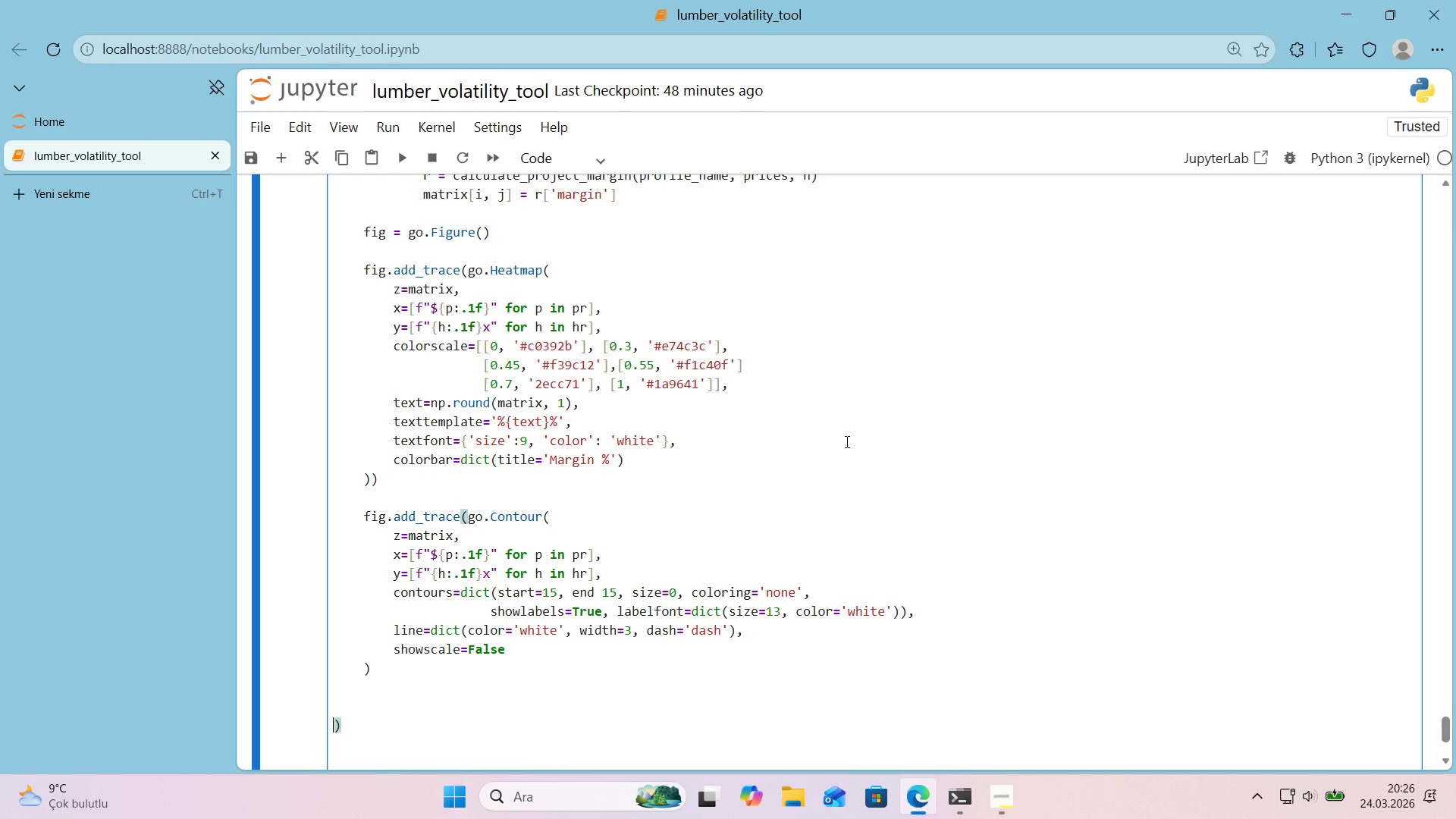 
key(Backspace)
 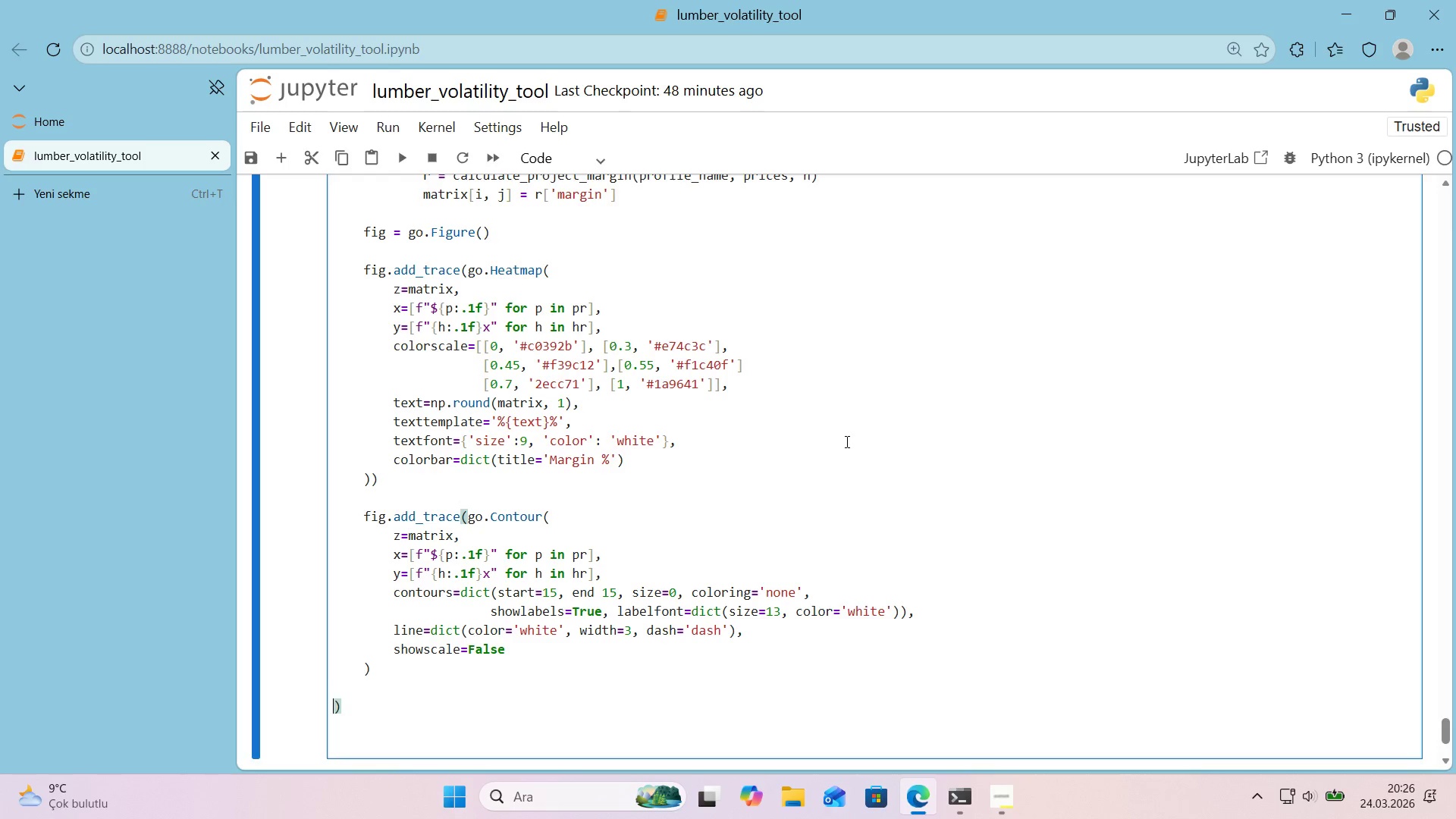 
key(Backspace)
 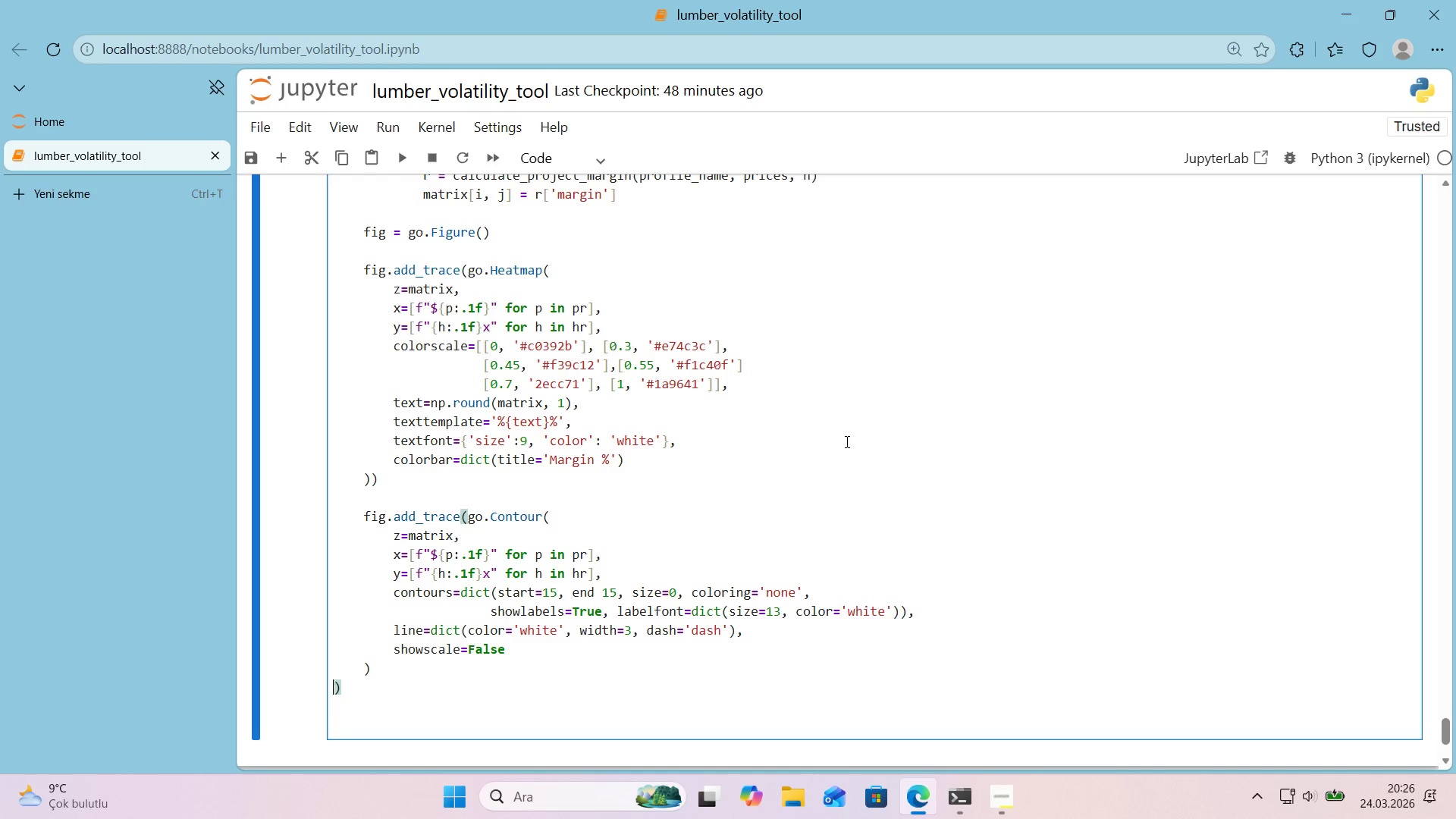 
key(Backspace)
 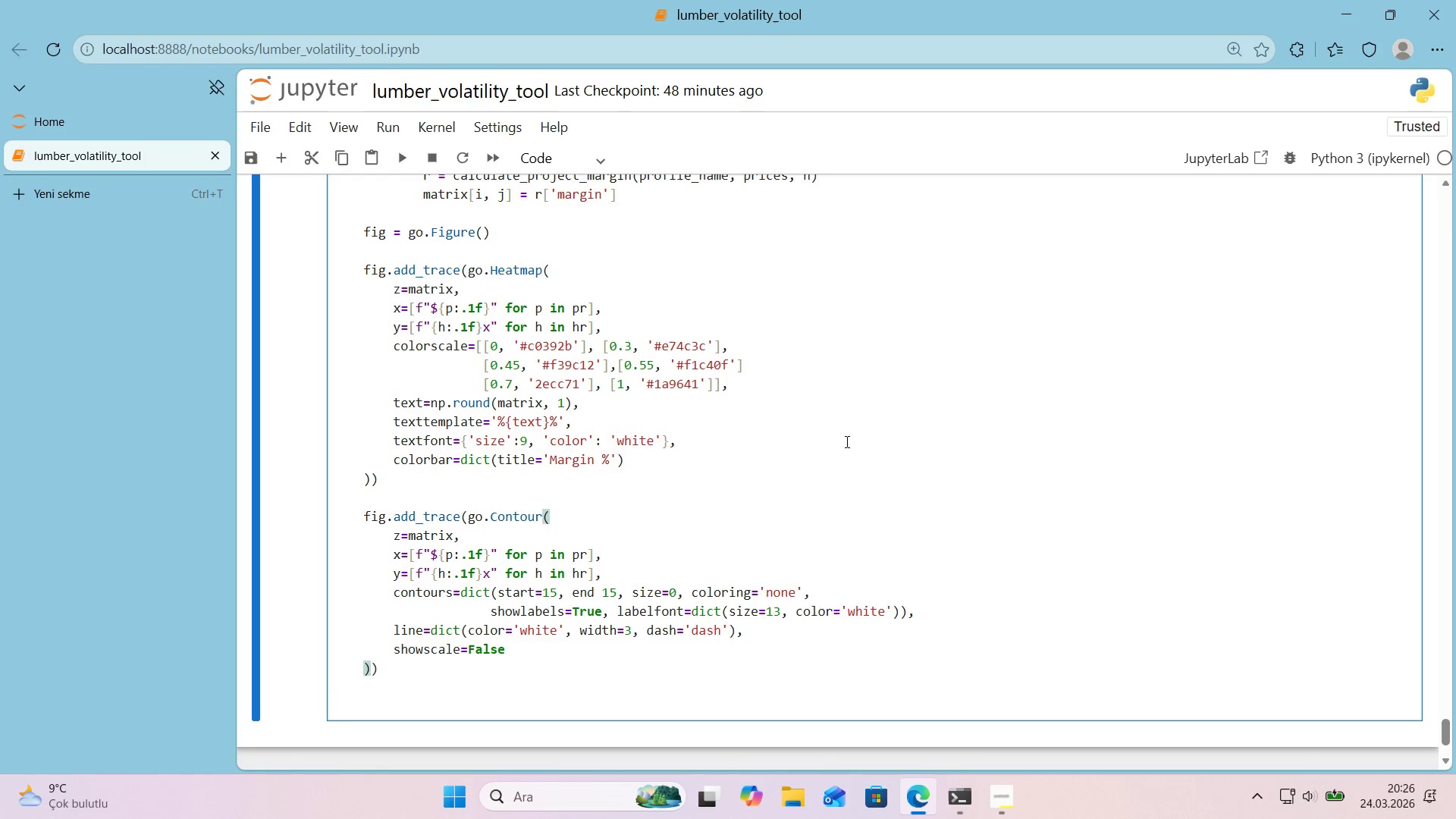 
key(ArrowRight)
 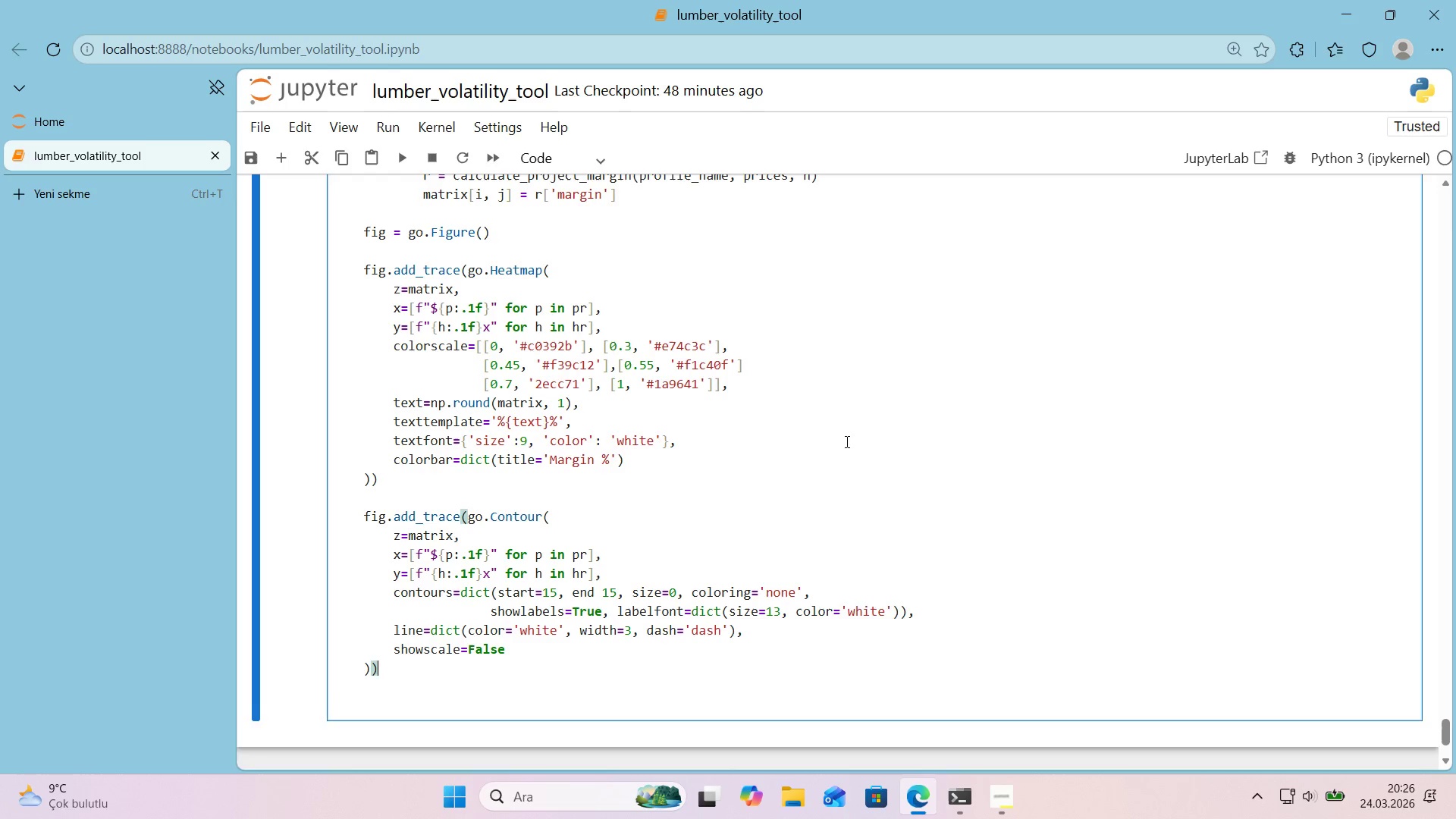 
key(Enter)
 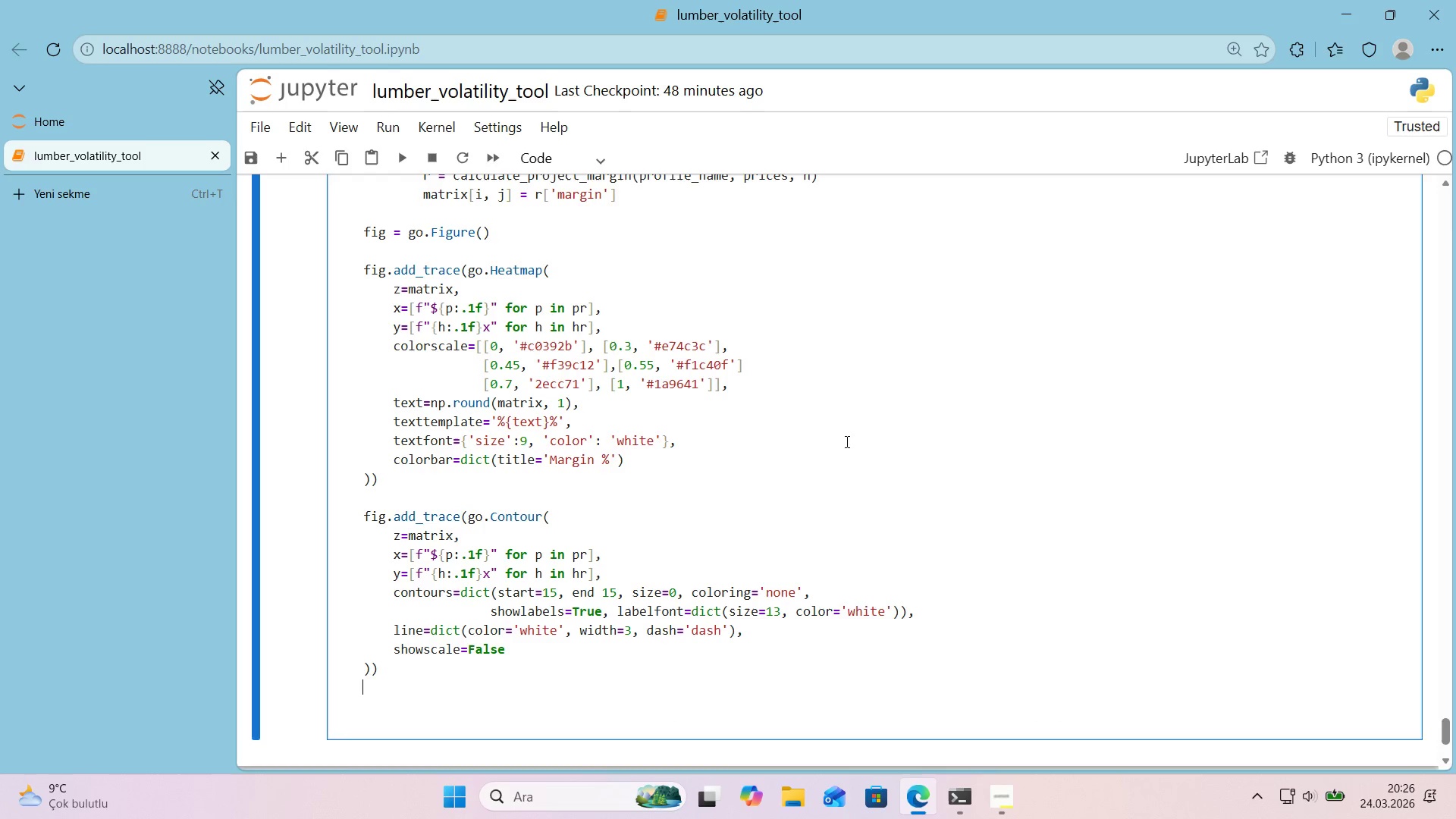 
key(Enter)
 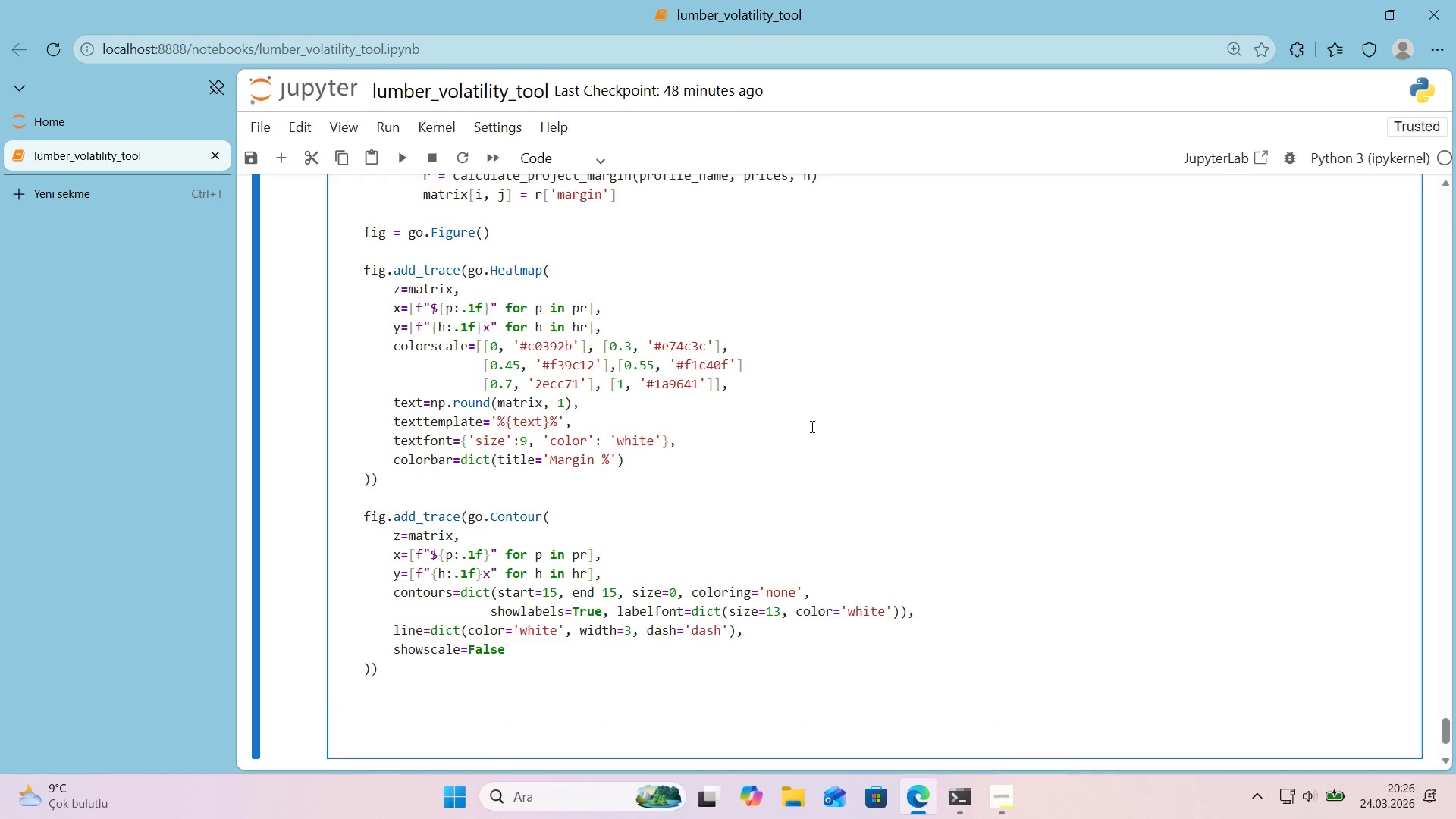 
scroll: coordinate [778, 439], scroll_direction: down, amount: 1.0
 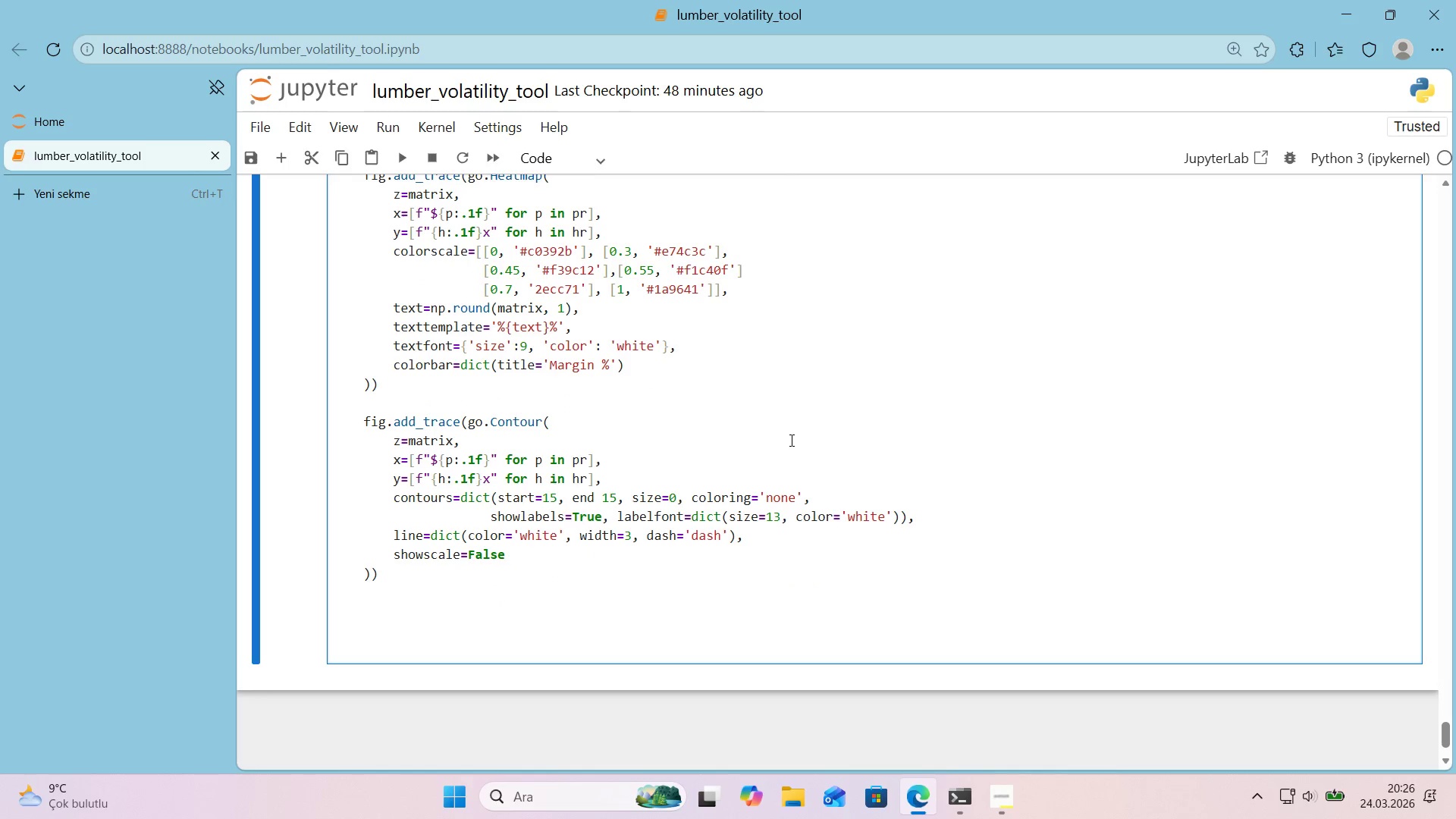 
type(f'g.add_annotat'on*()
 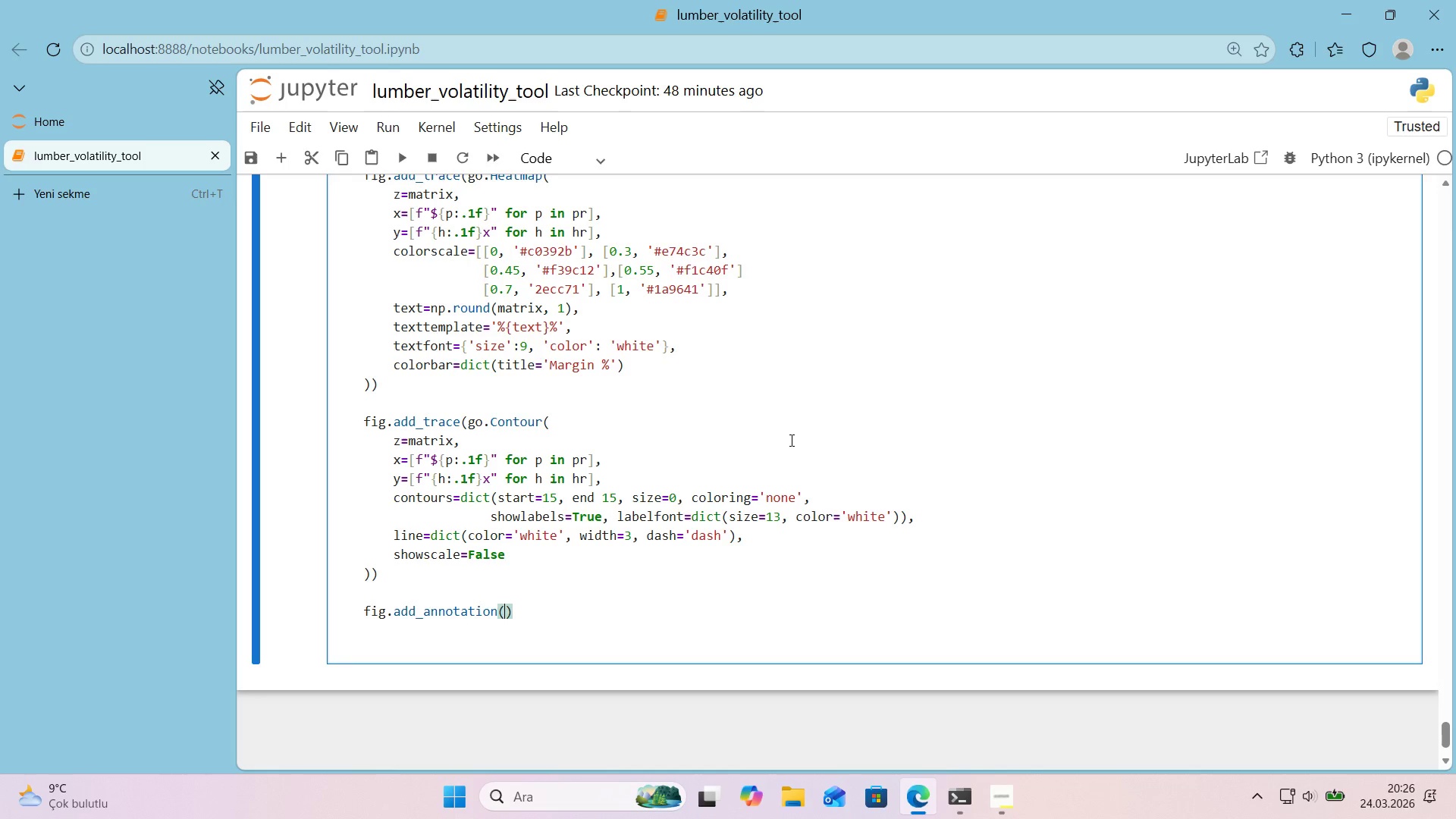 
 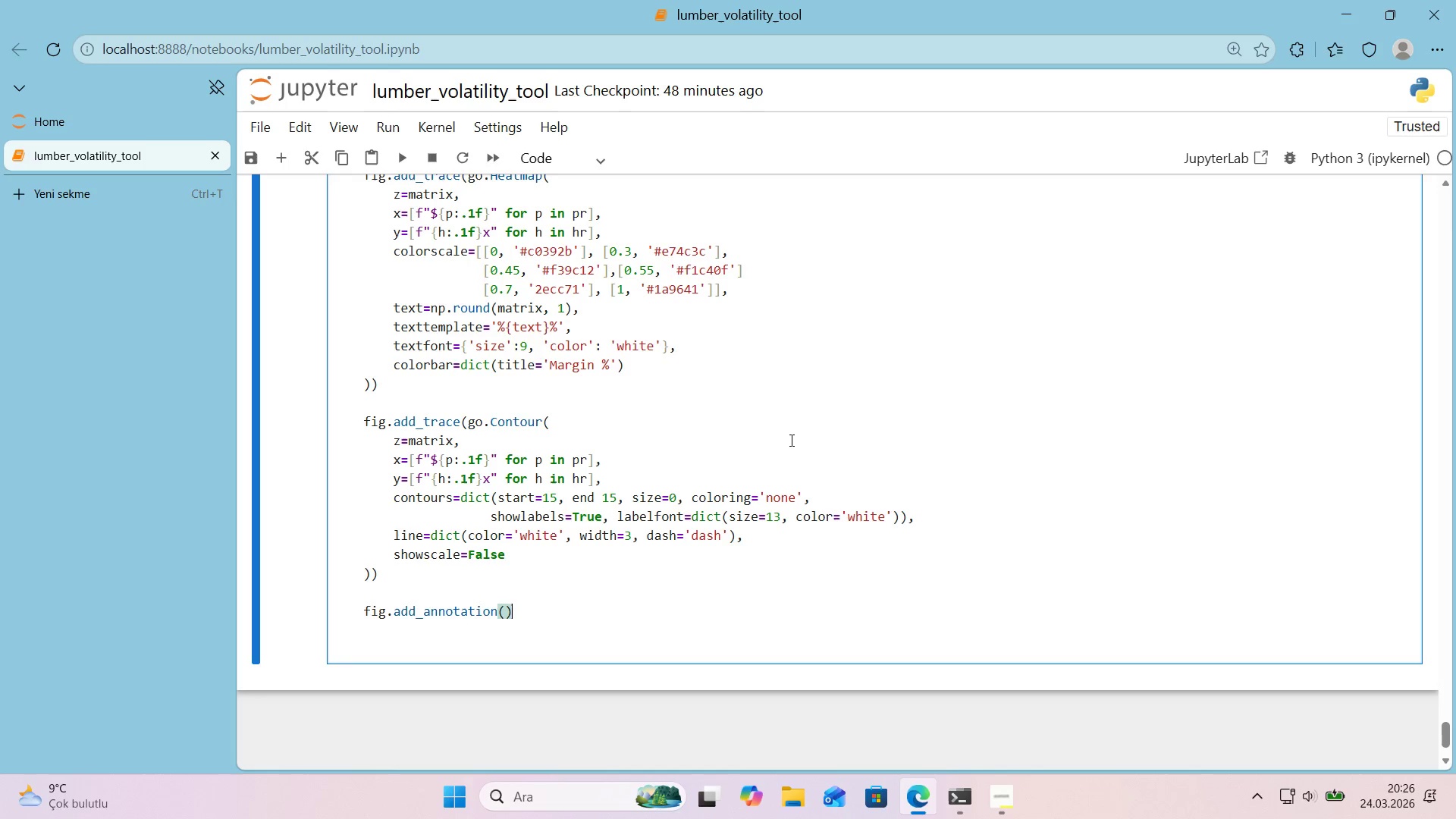 
key(ArrowLeft)
 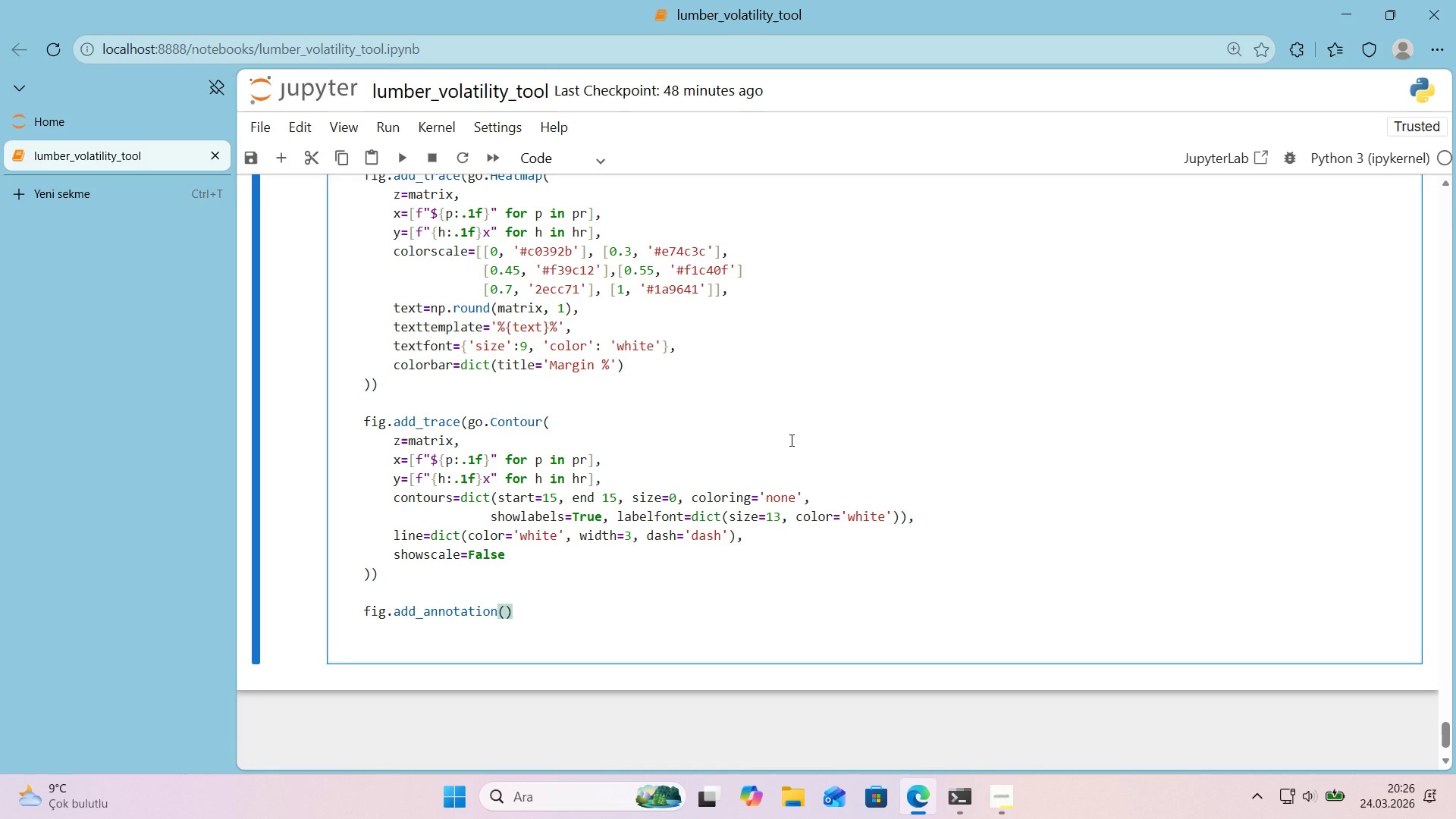 
key(Enter)
 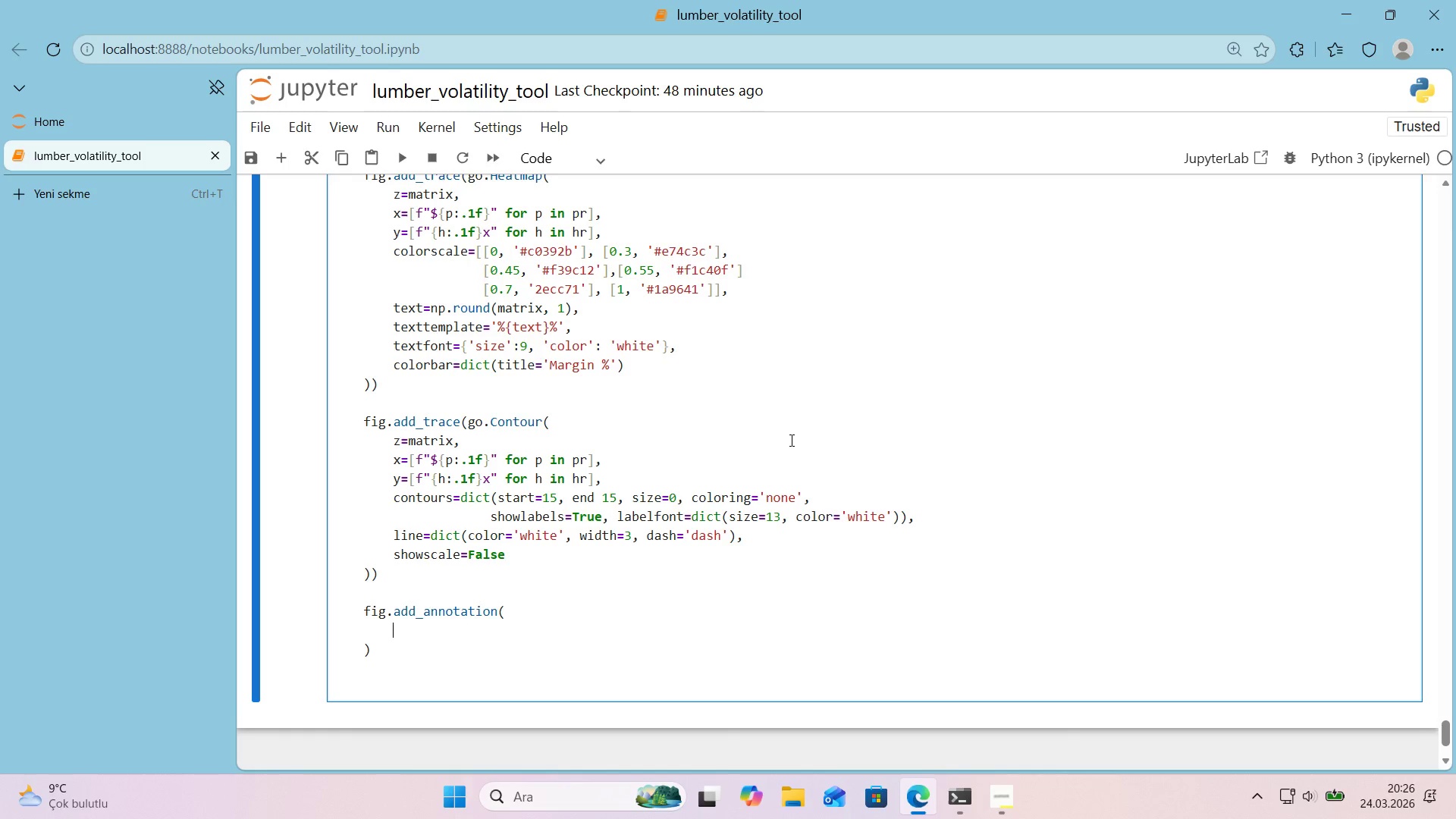 
type(x))
 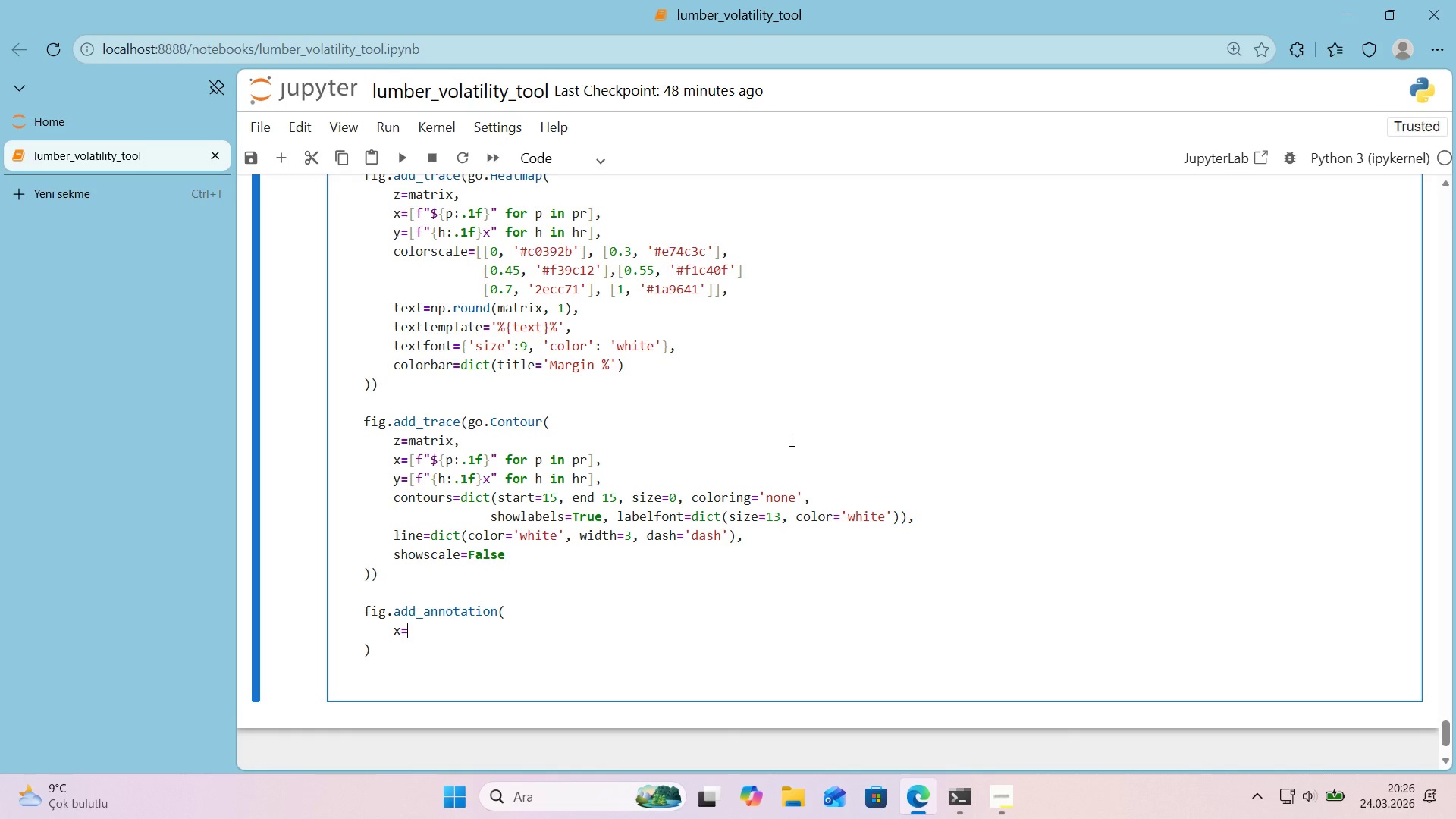 
wait(11.38)
 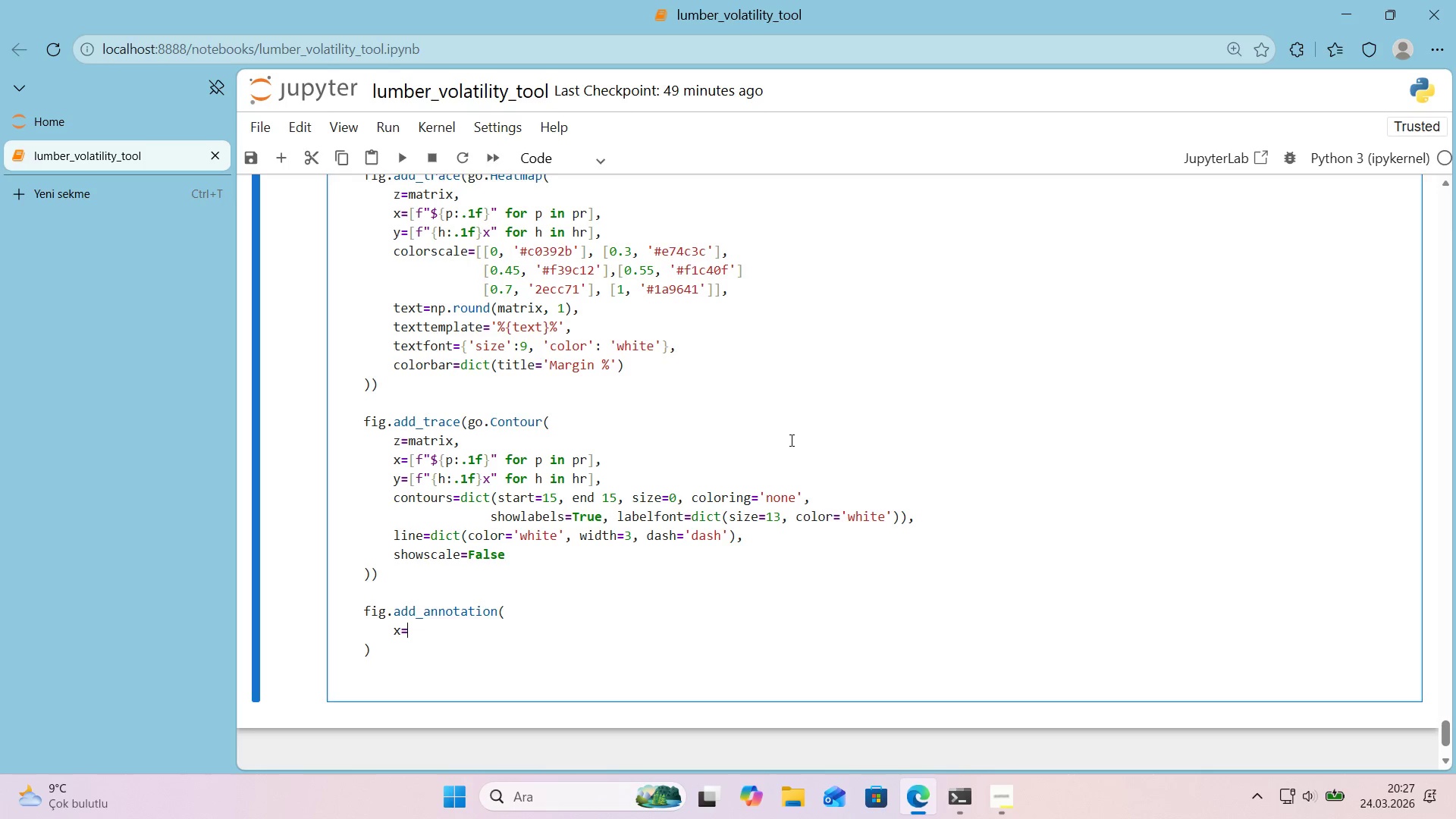 
key(F)
 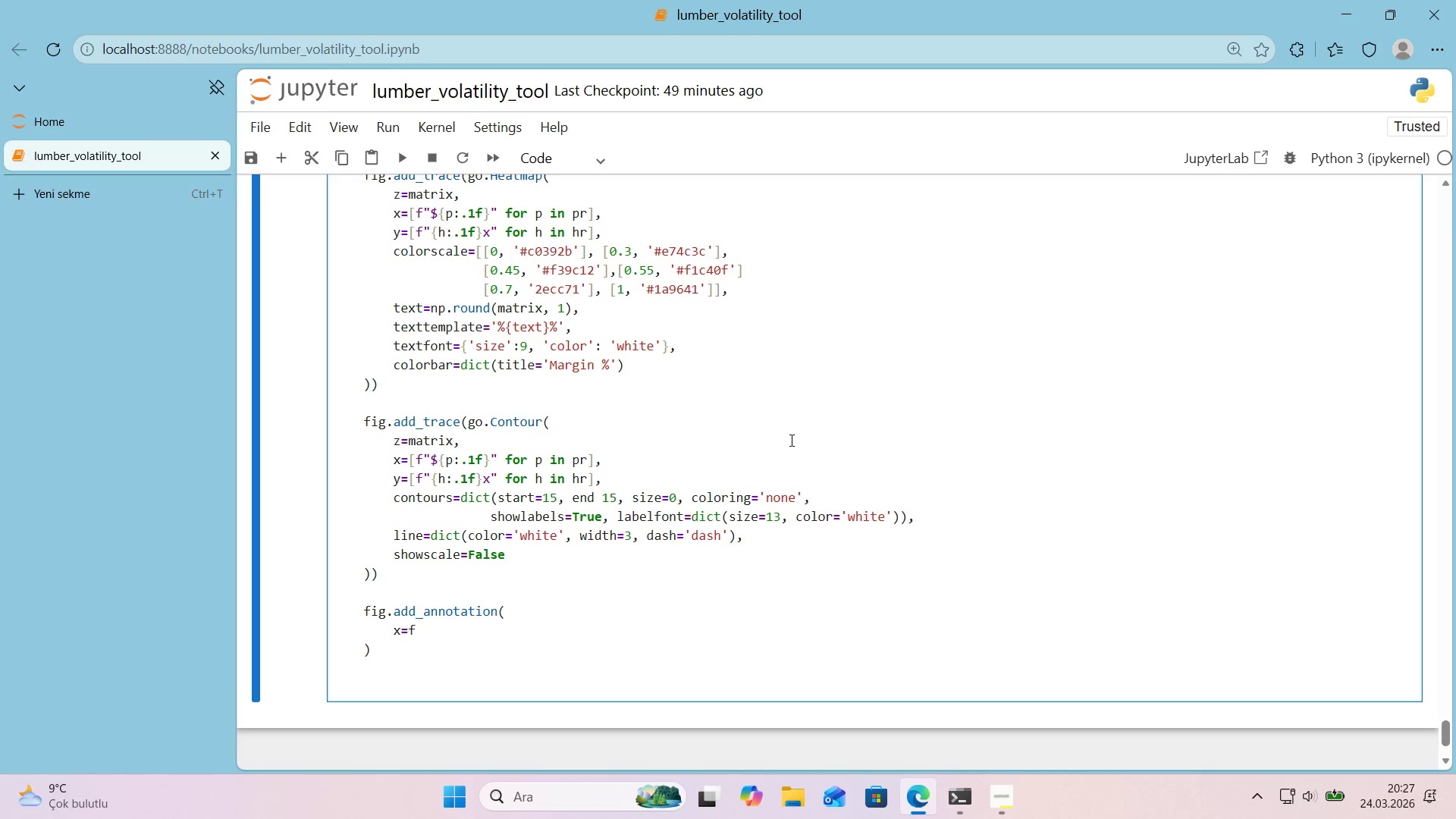 
key(Backquote)
 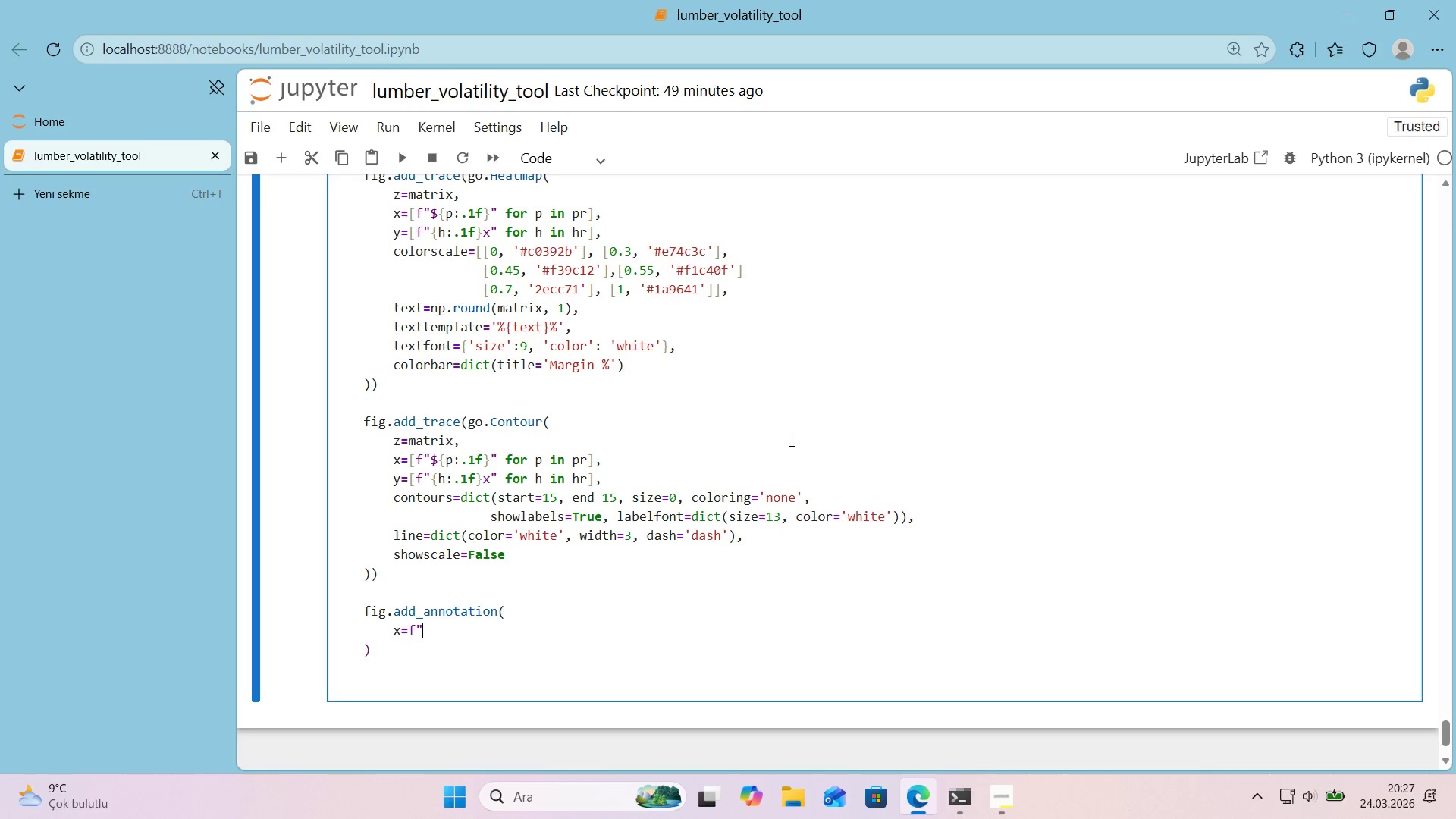 
key(Backquote)
 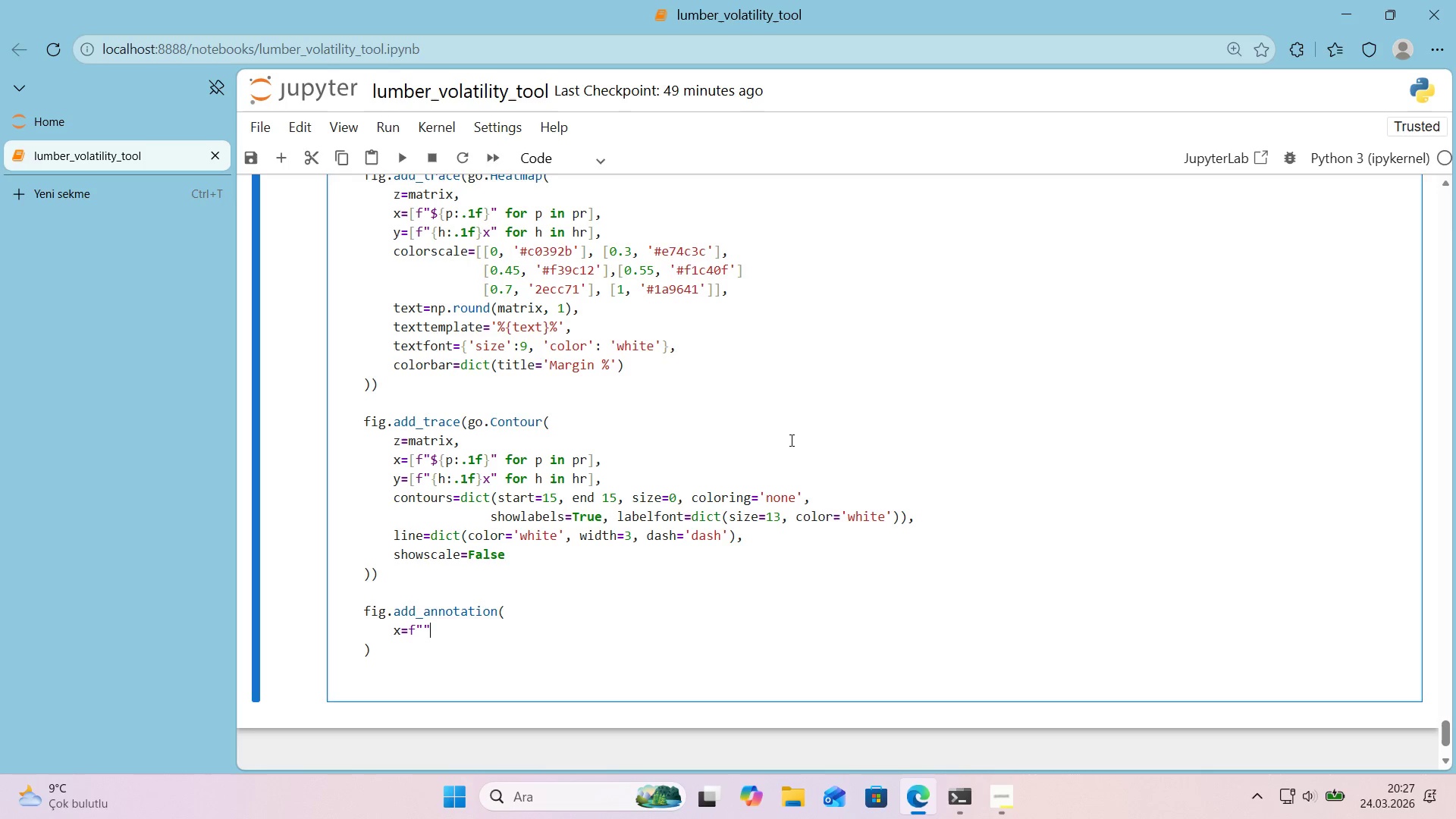 
key(ArrowLeft)
 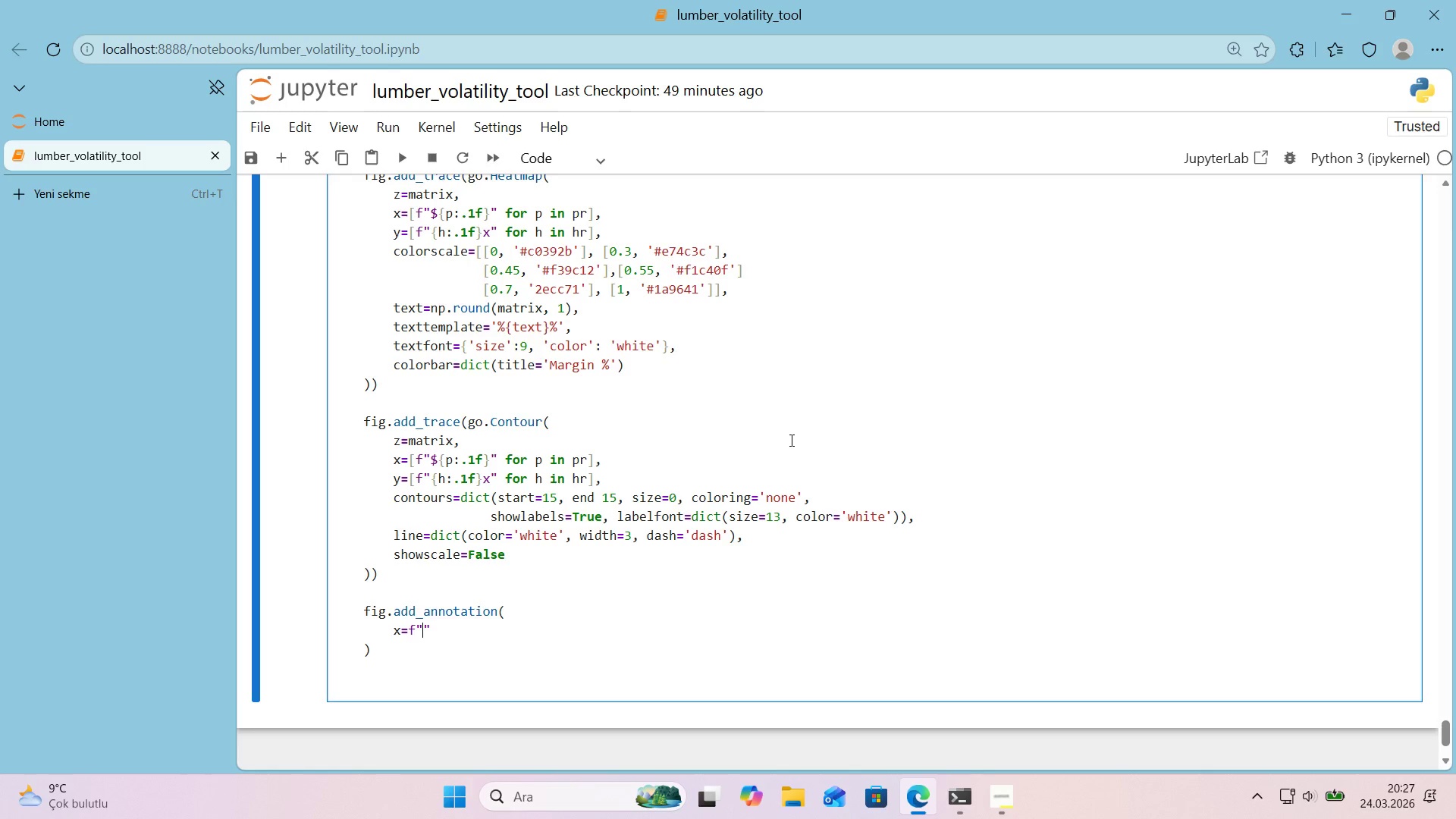 
key(Alt+Control+AltRight)
 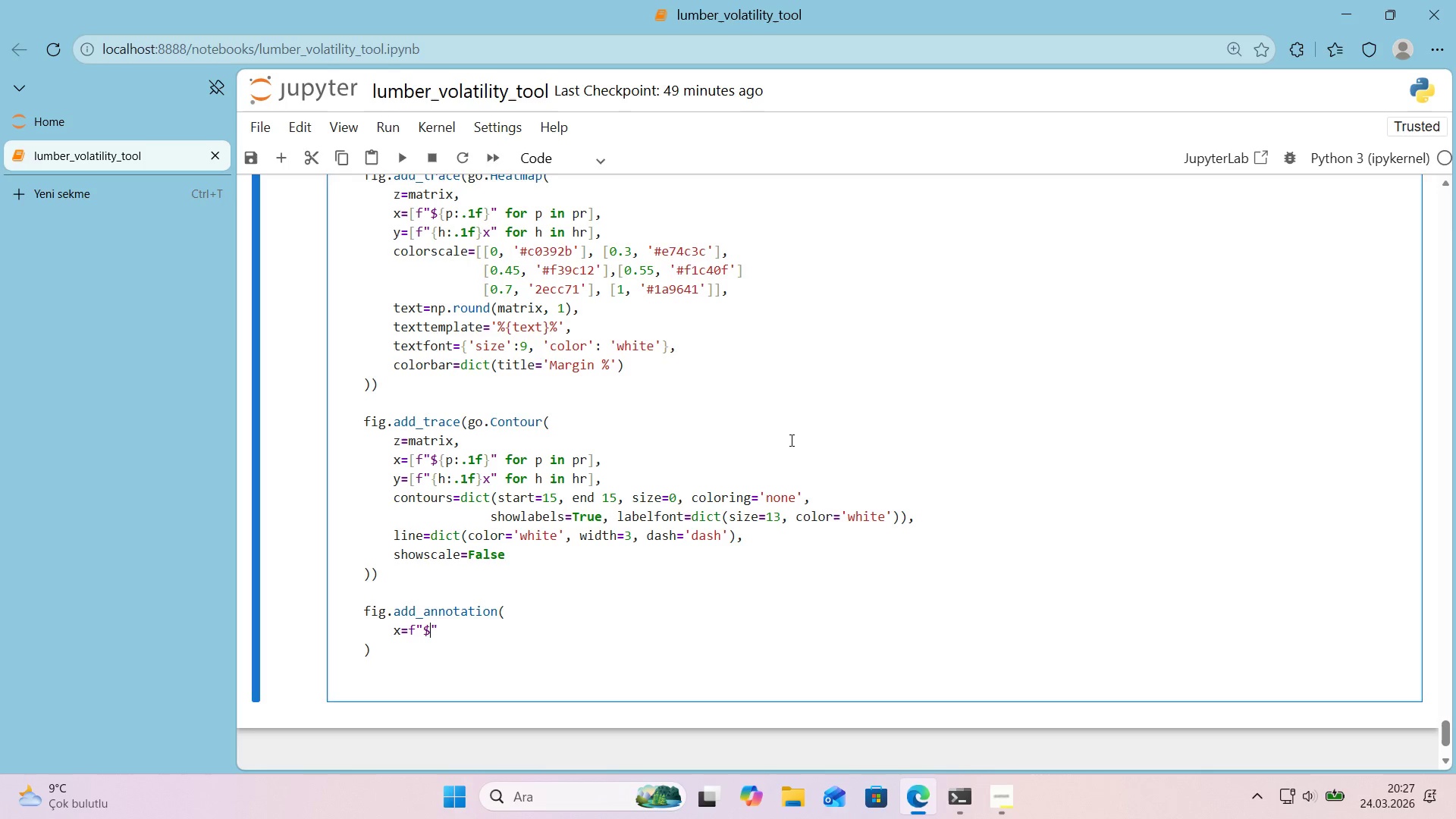 
key(Control+ControlLeft)
 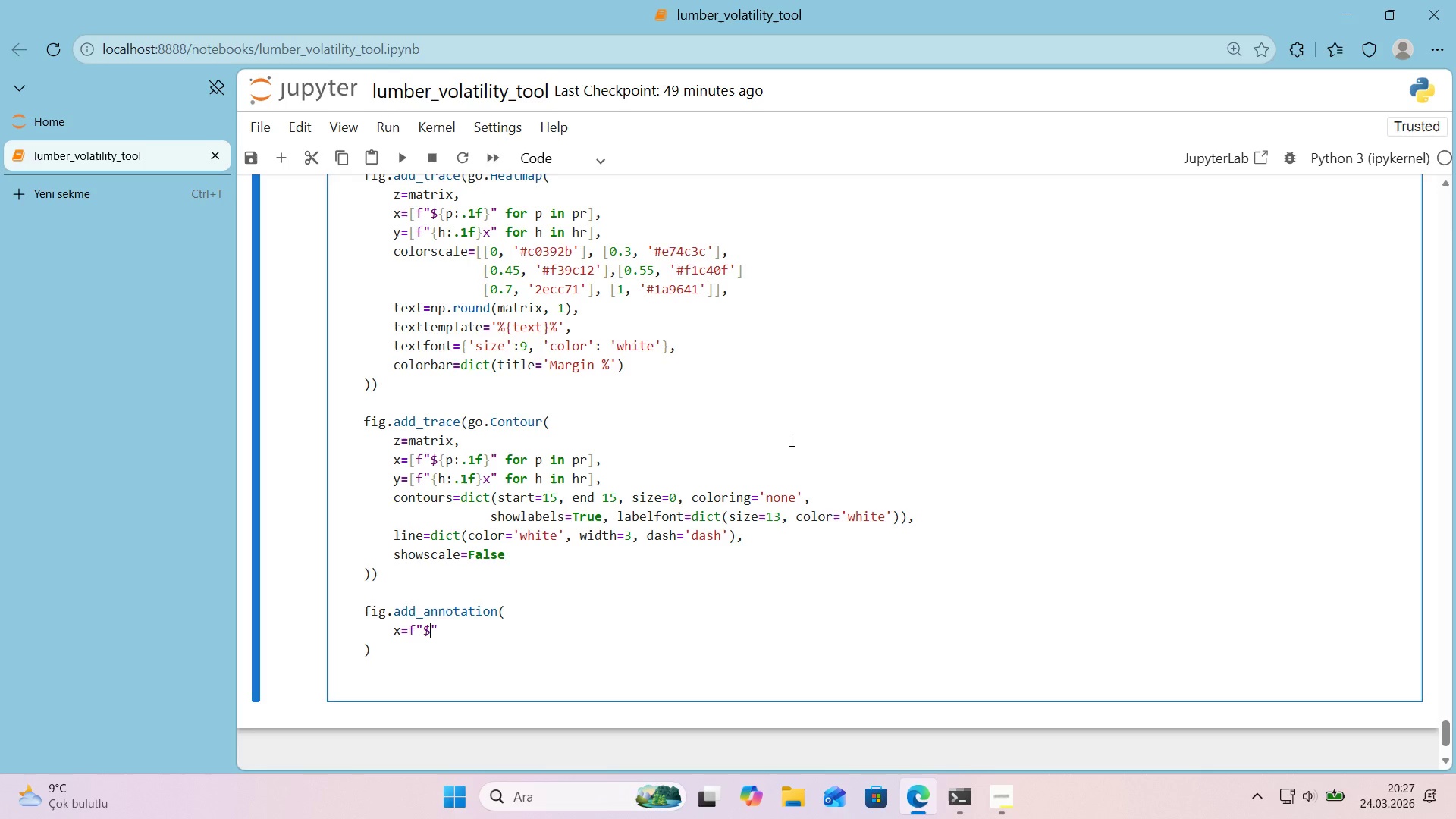 
key(Alt+Control+4)
 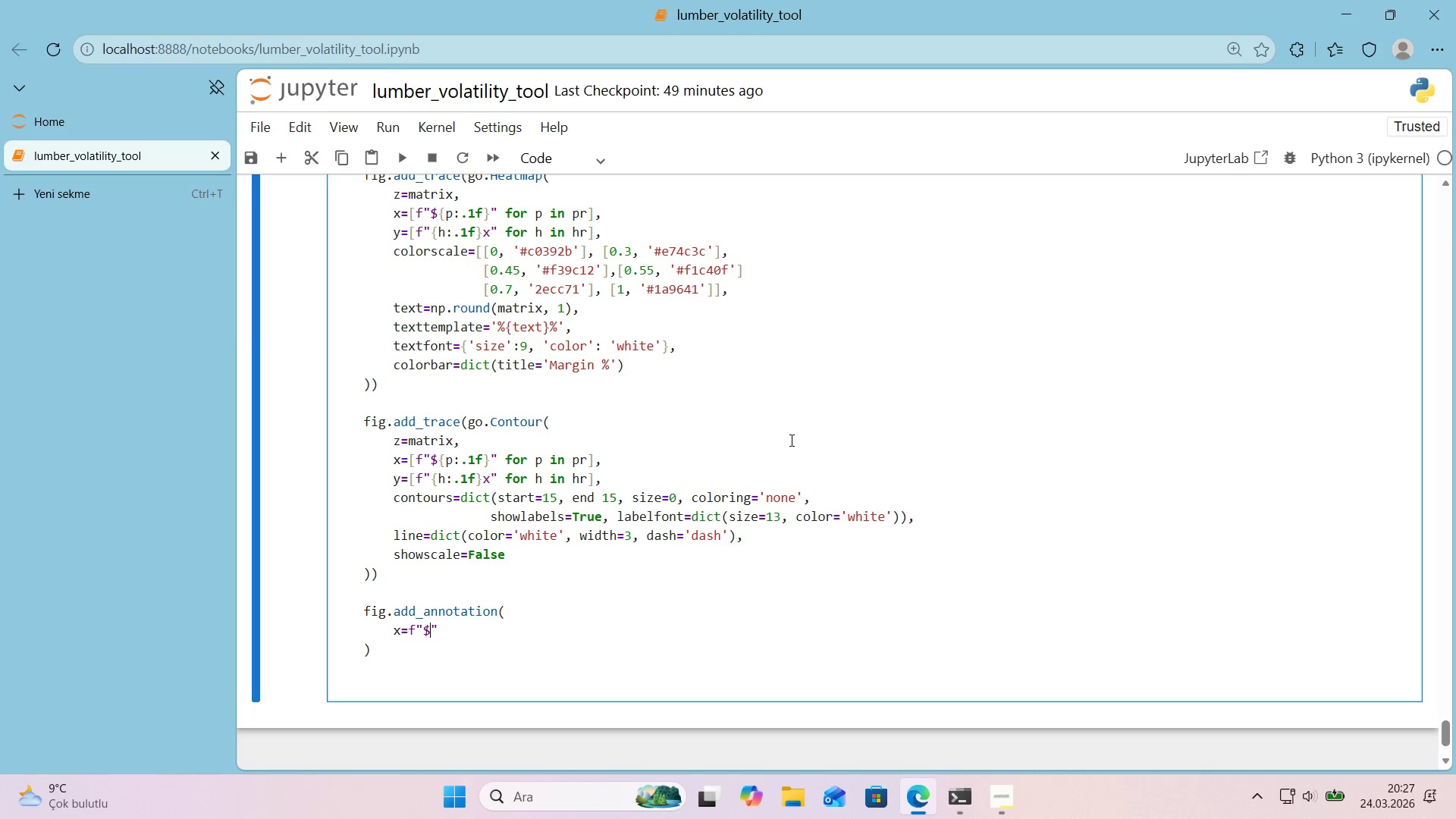 
key(Alt+Control+7)
 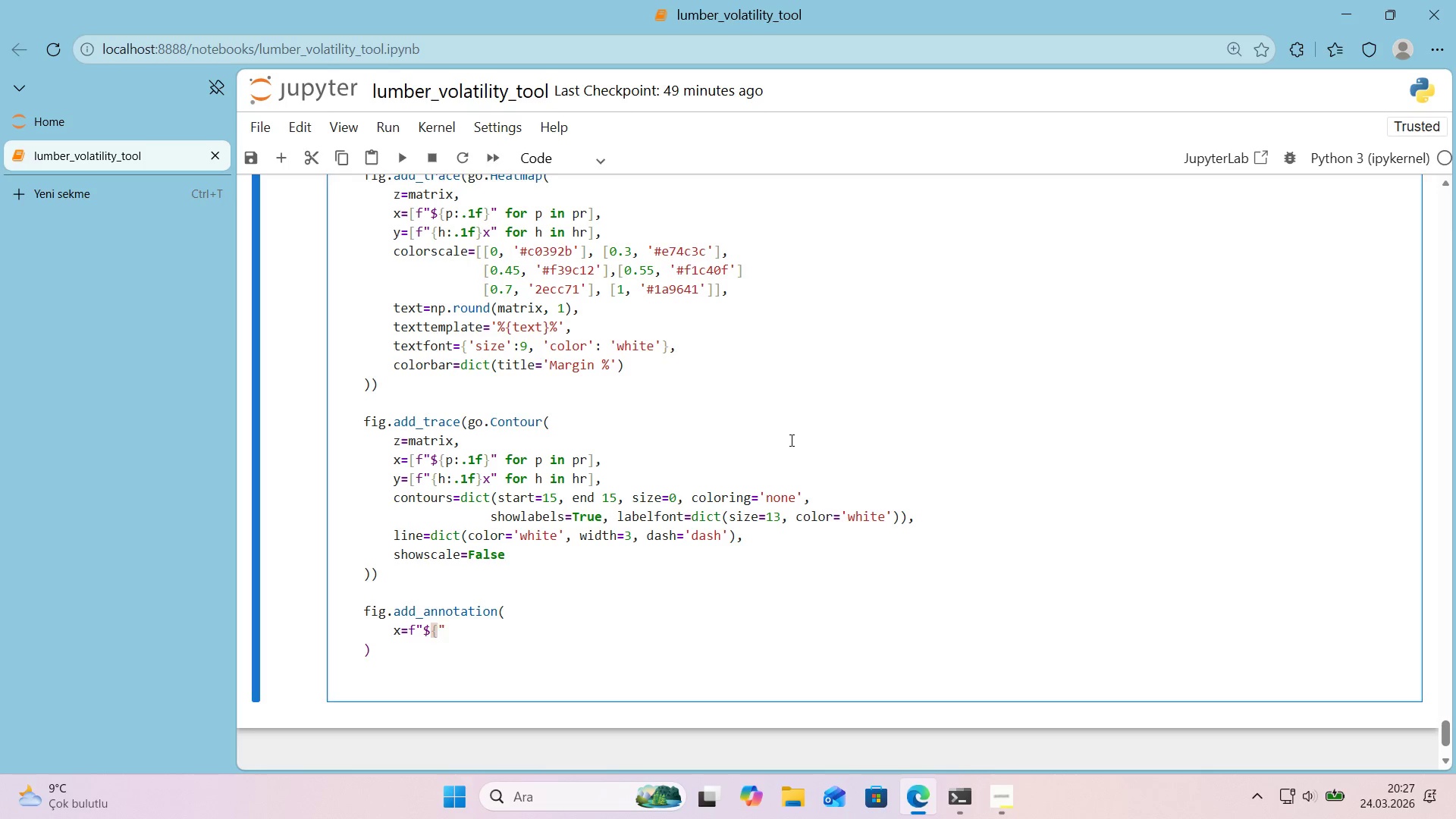 
key(Alt+Control+0)
 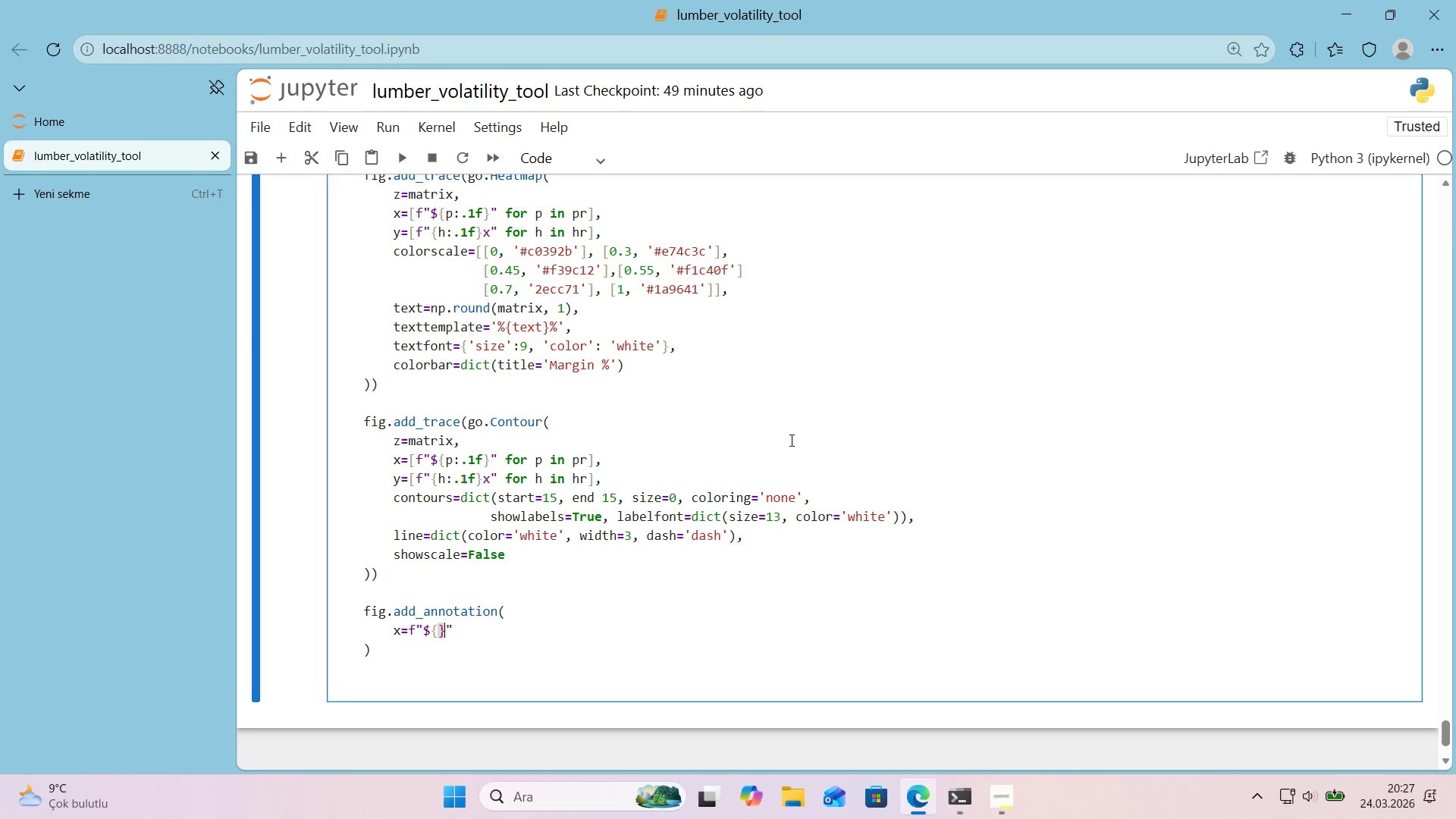 
key(Control+ControlRight)
 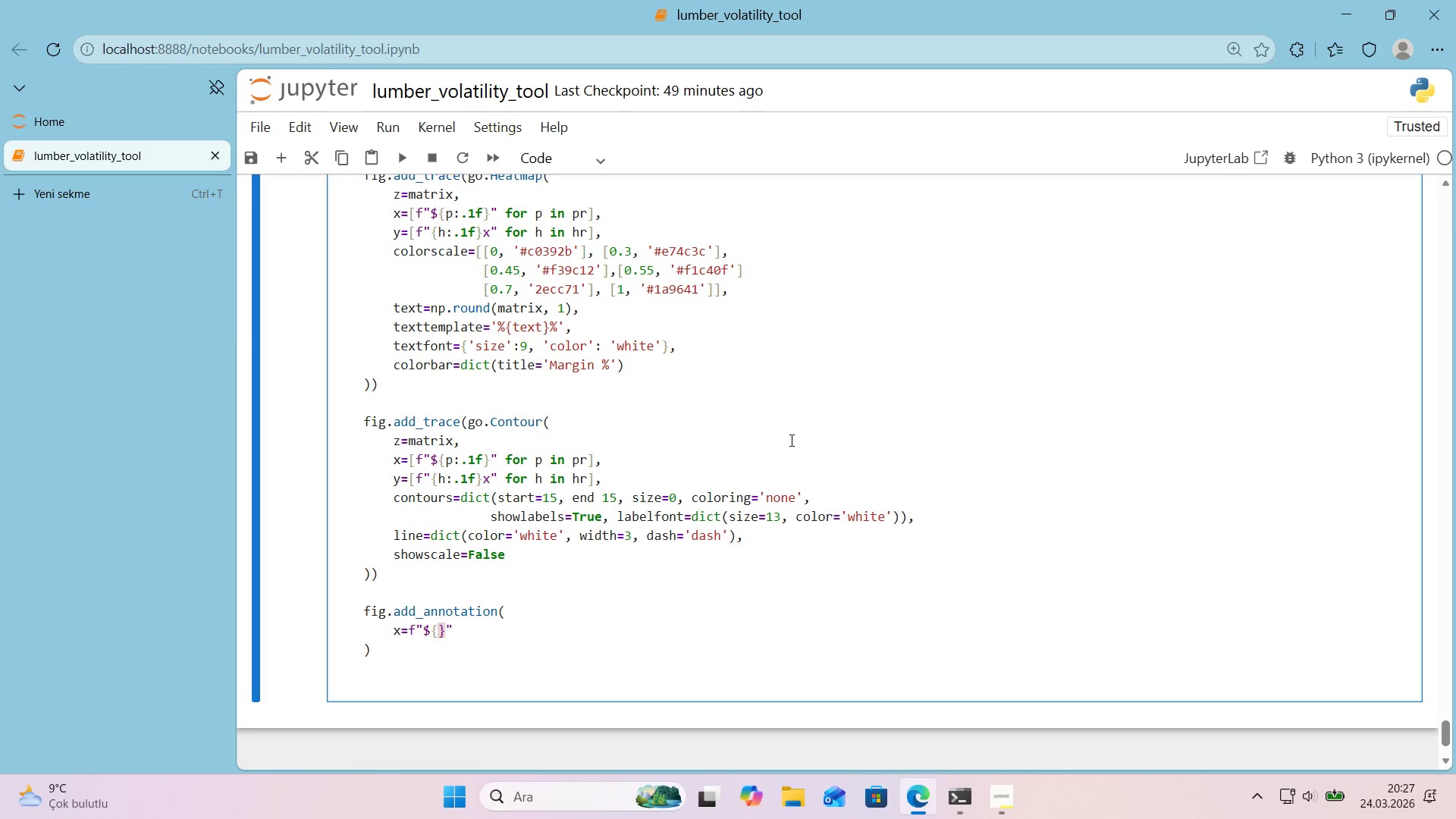 
key(ArrowLeft)
 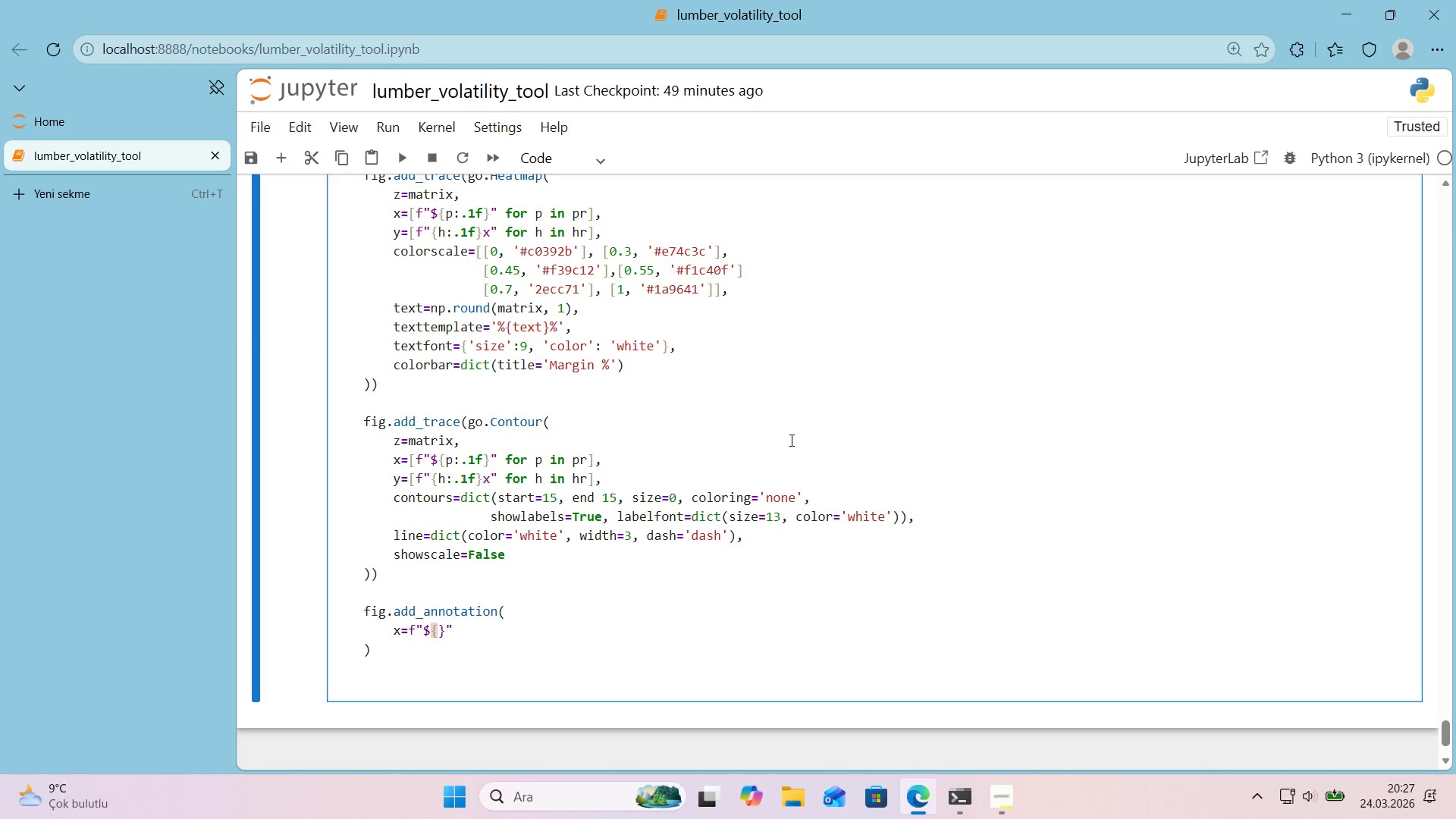 
type(base>.1f)
 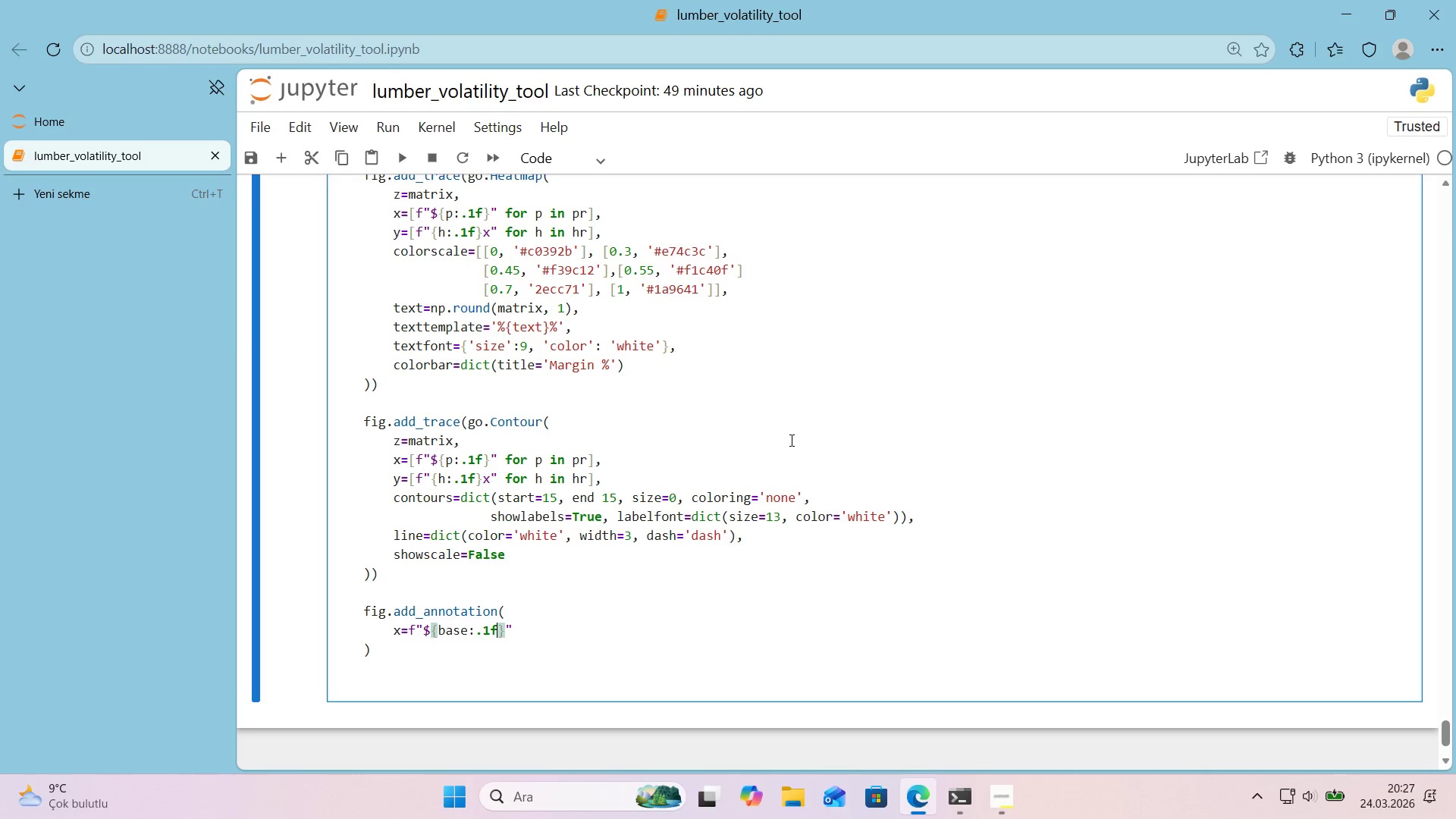 
key(ArrowRight)
 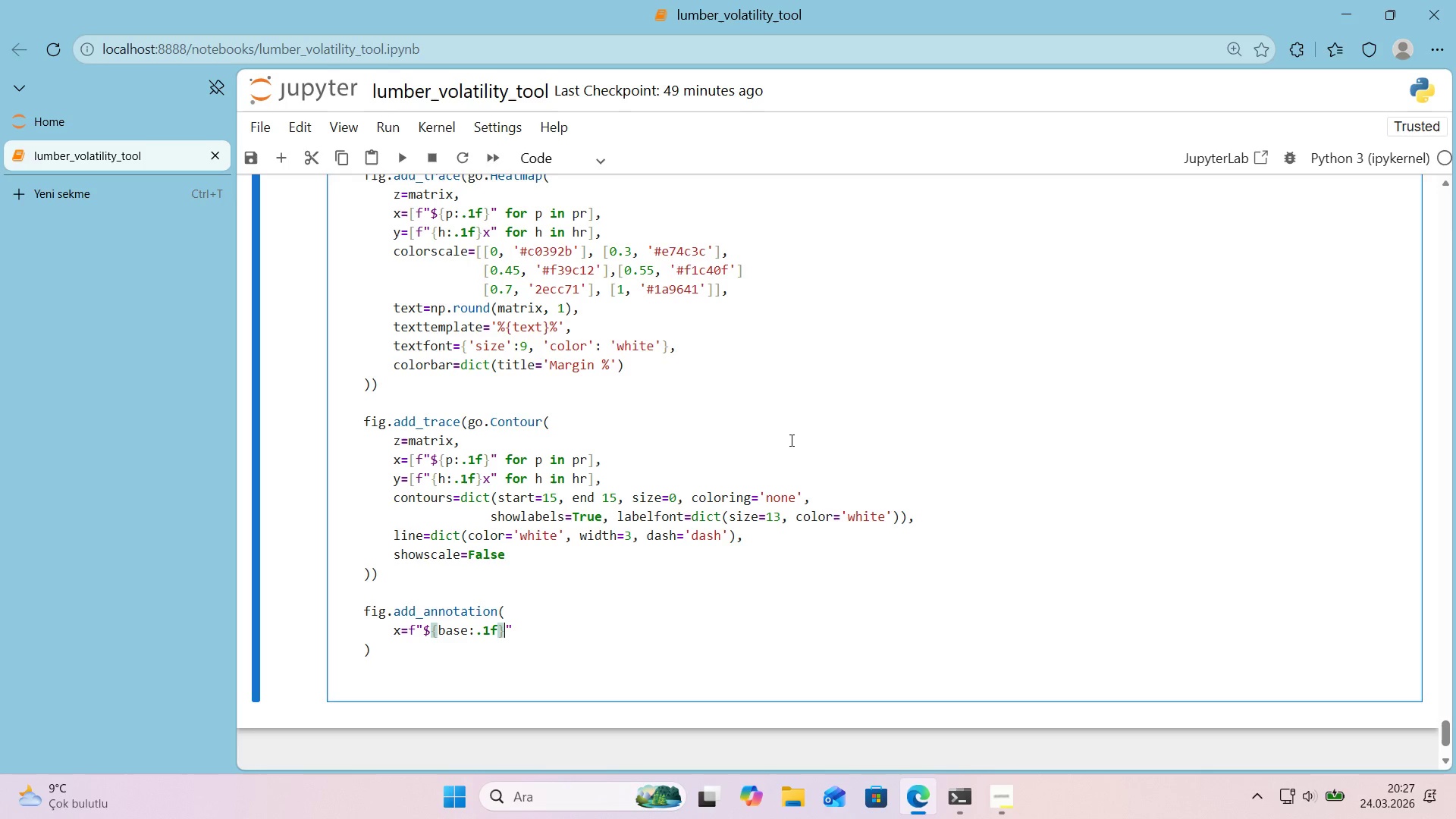 
key(ArrowRight)
 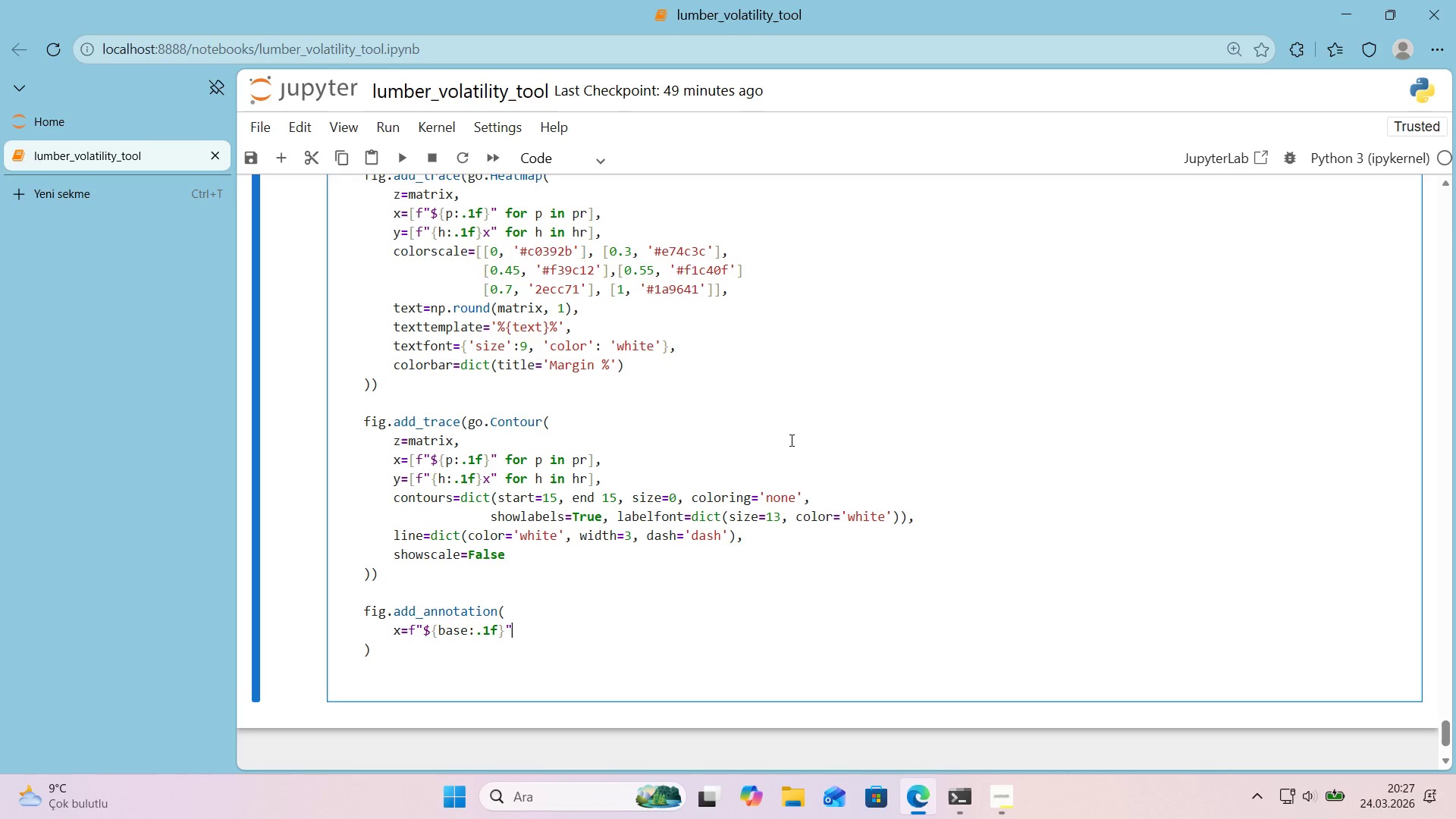 
type(, y)``)
 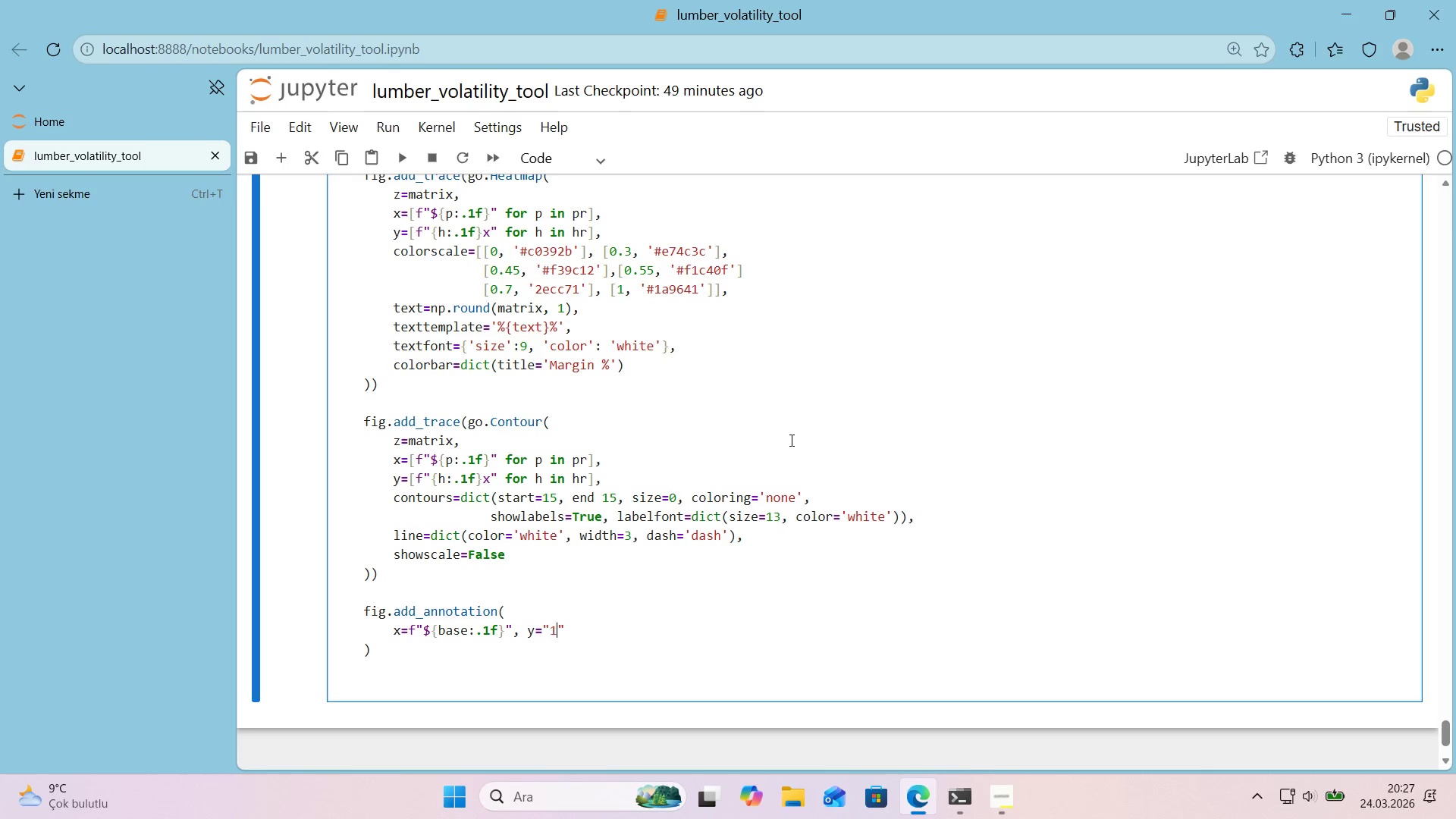 
 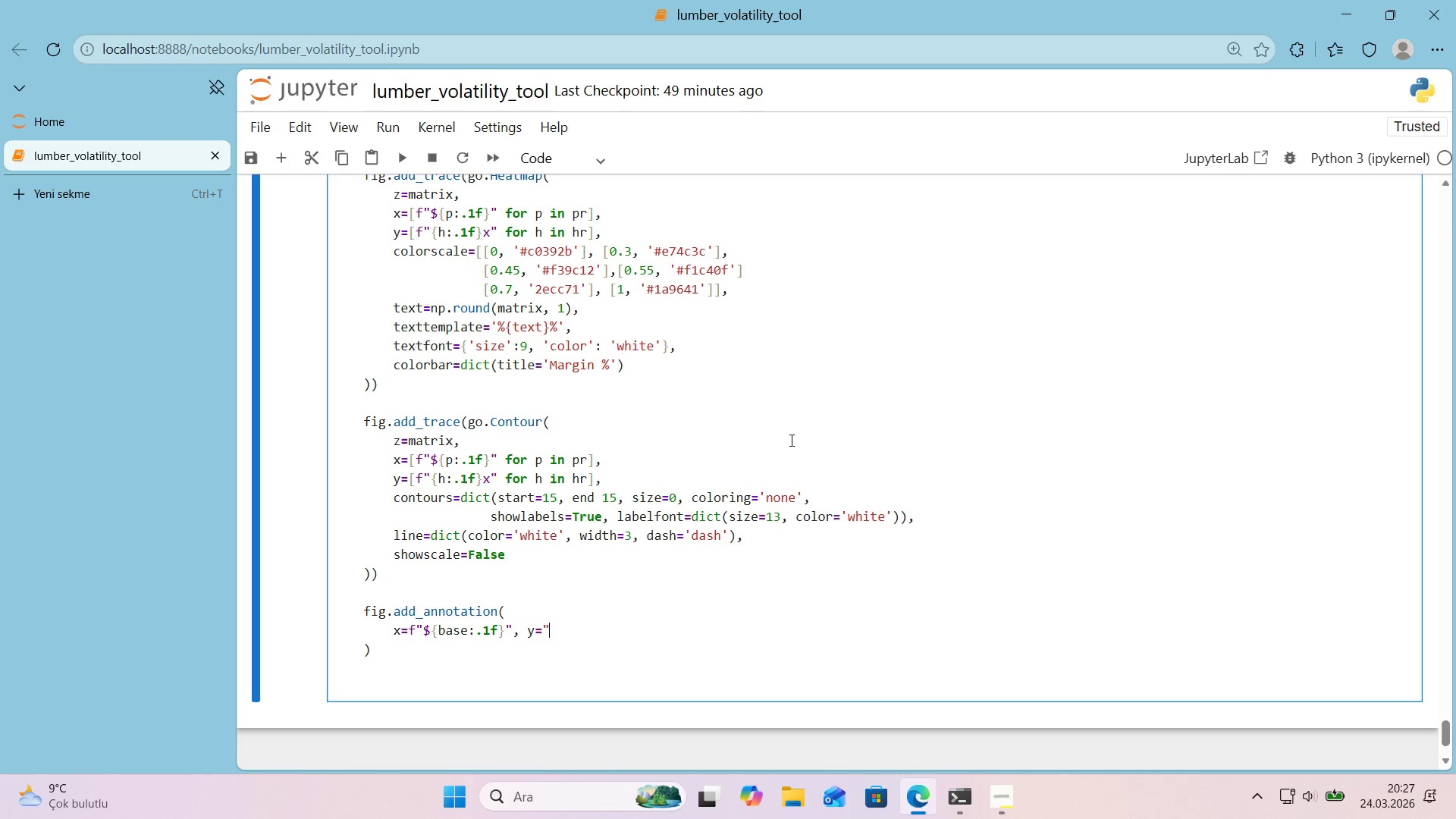 
key(ArrowLeft)
 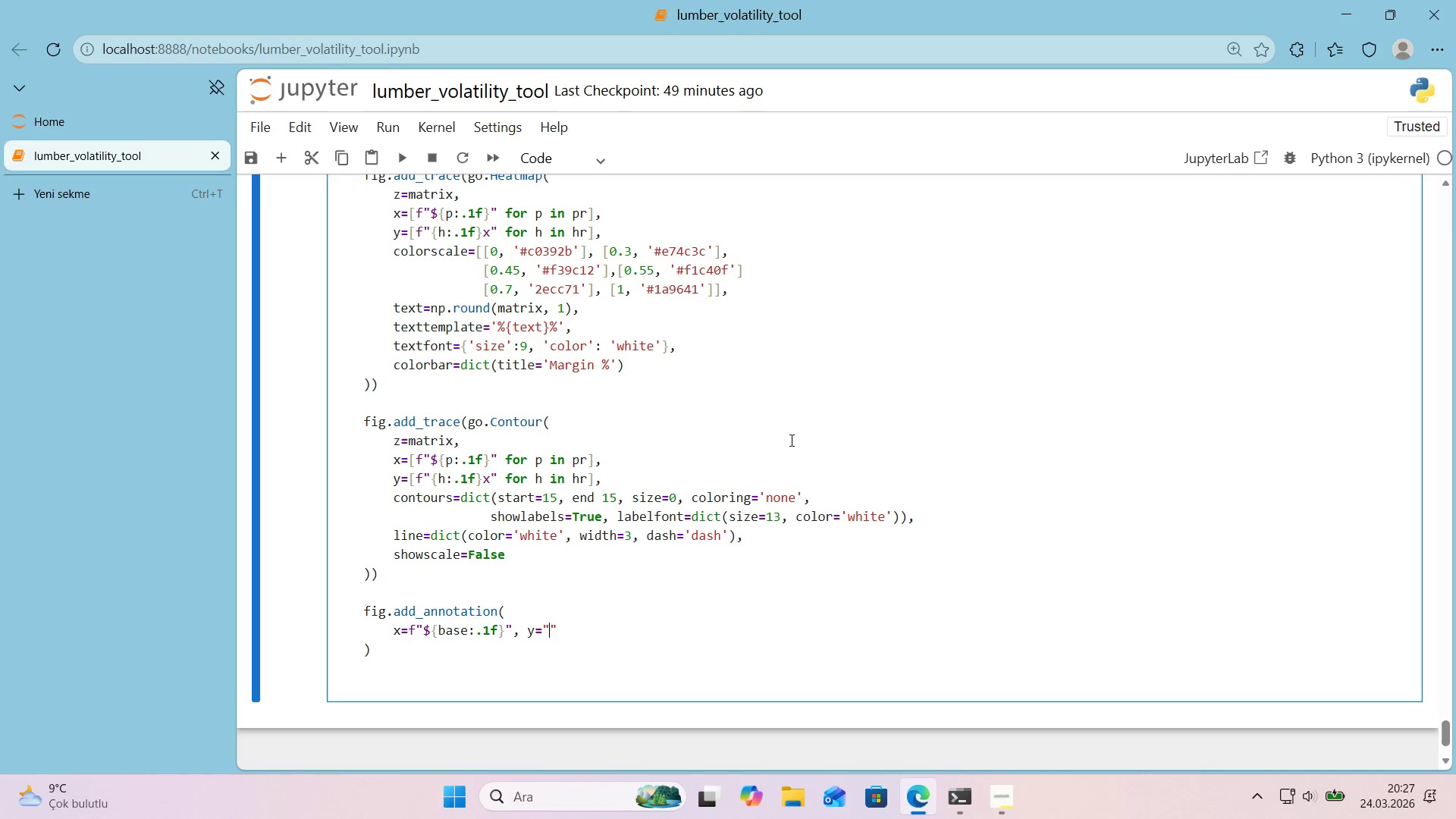 
key(1)
 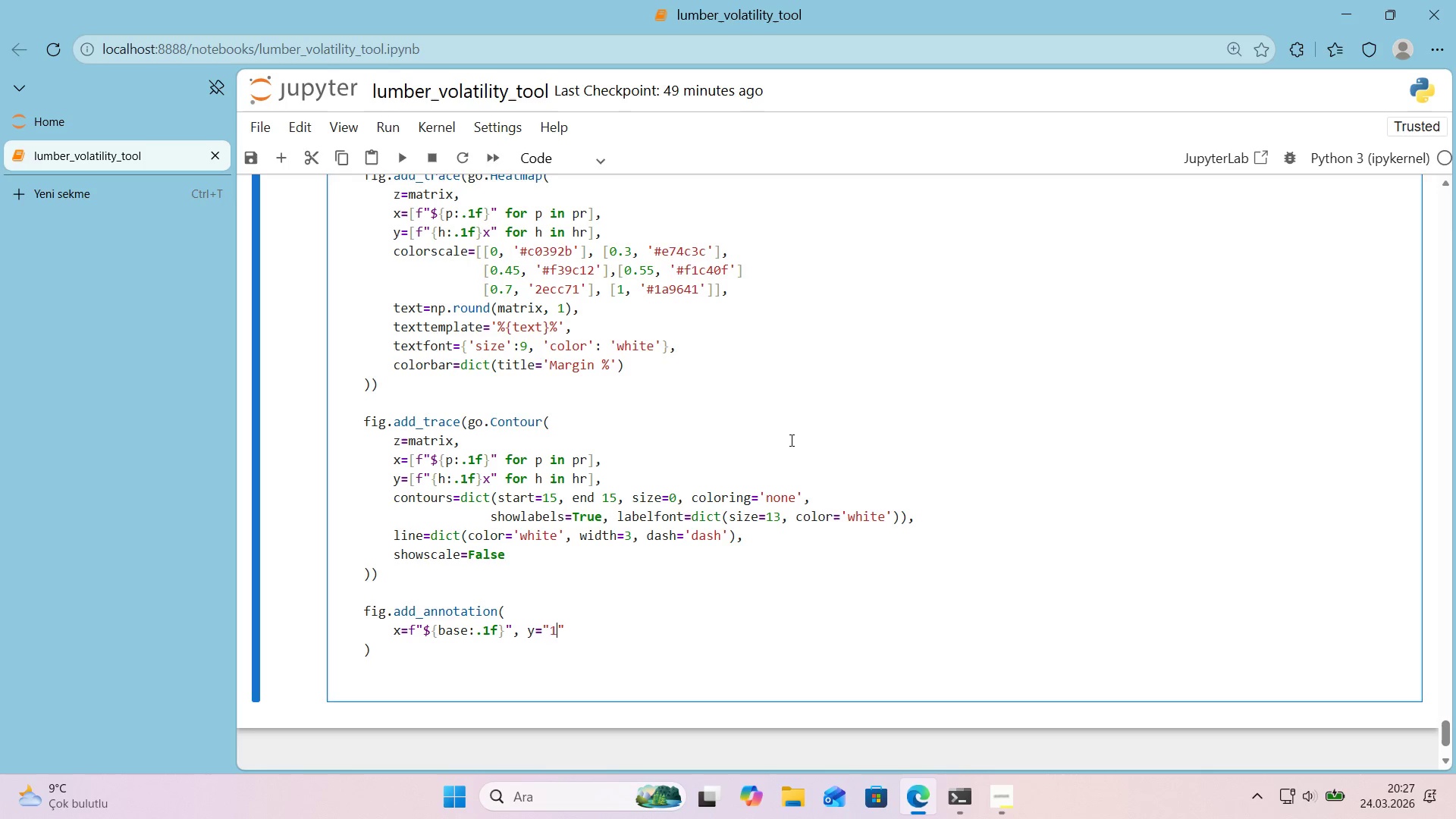 
key(Numpad0)
 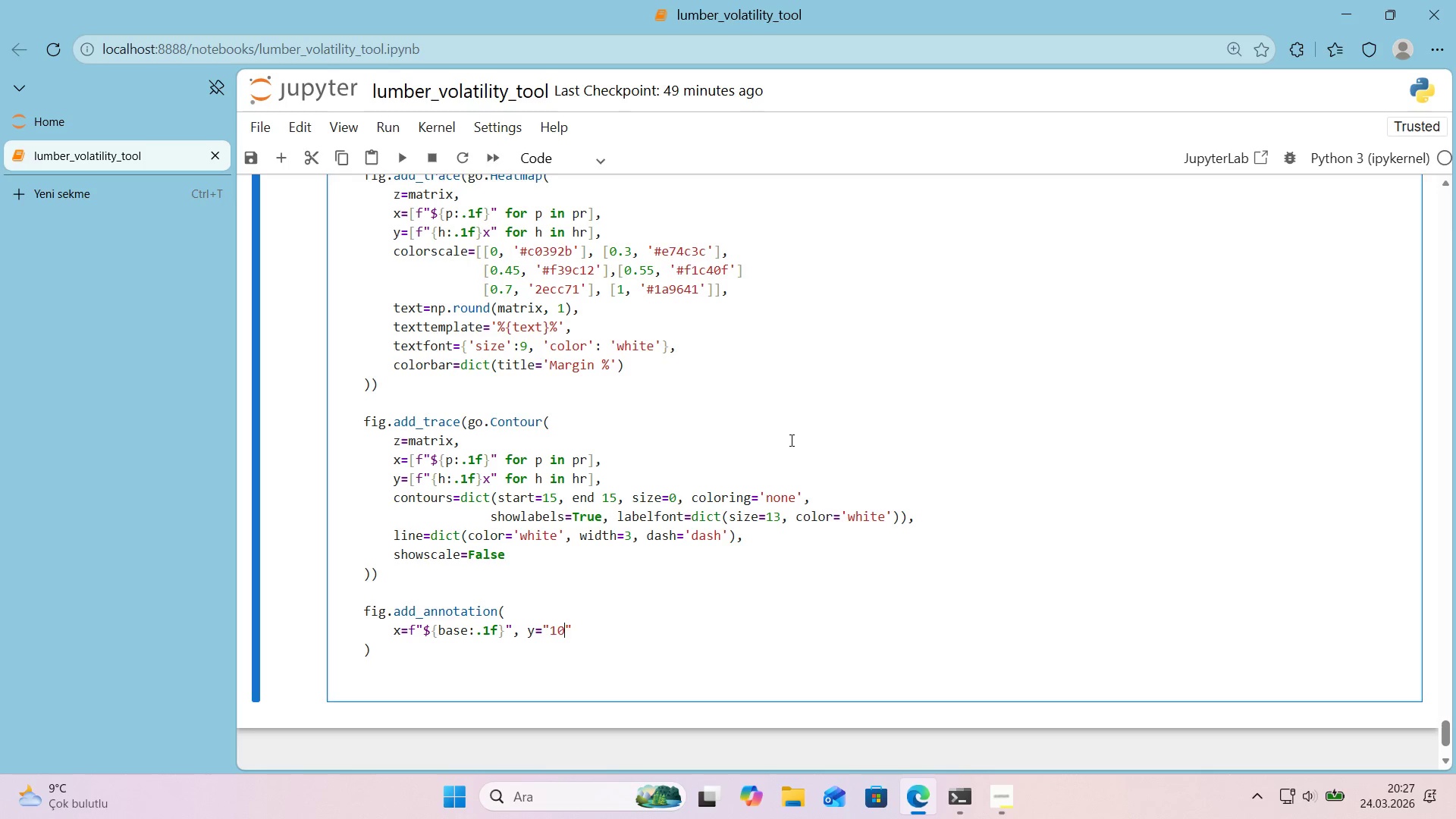 
key(Period)
 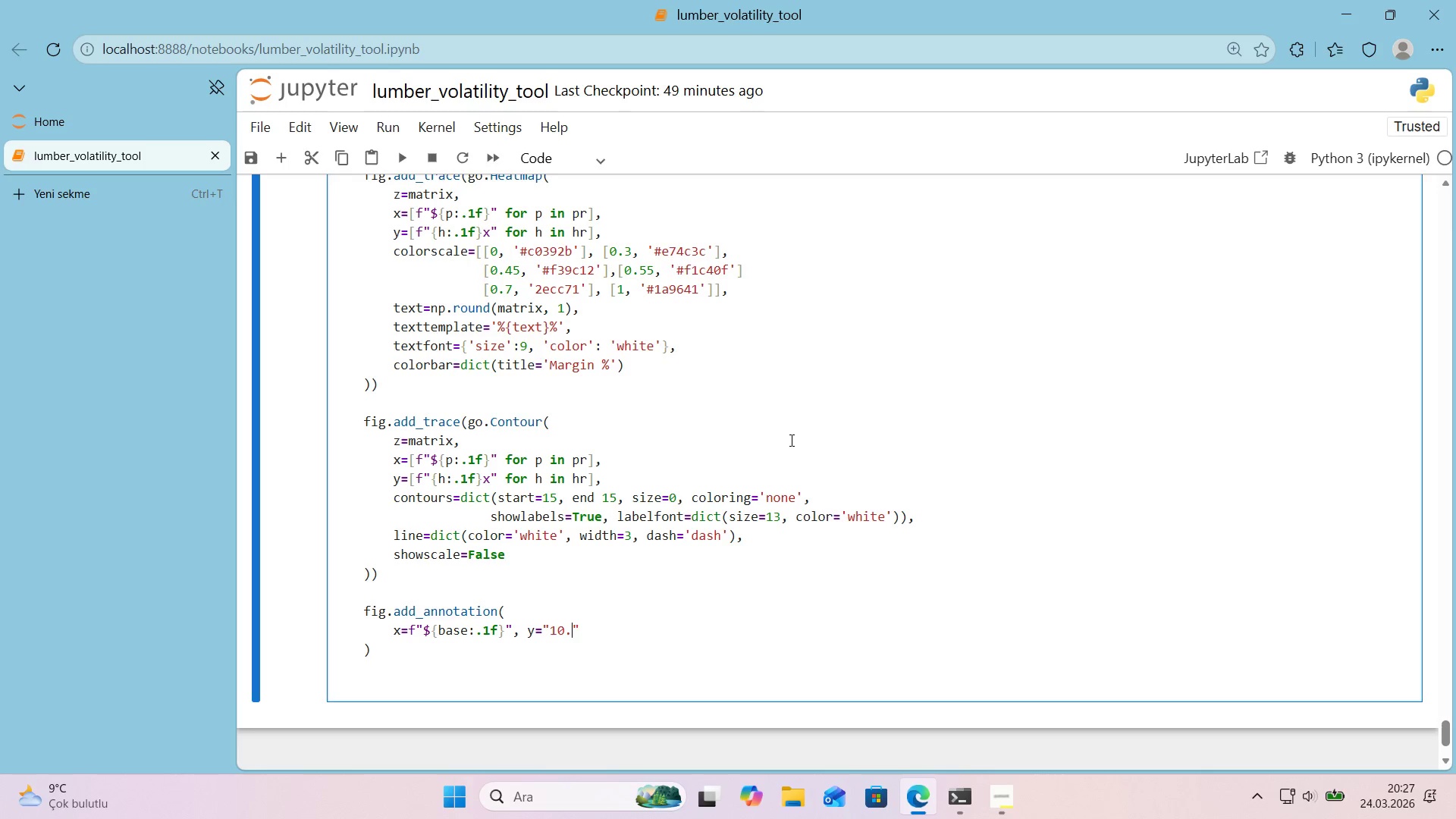 
key(ArrowLeft)
 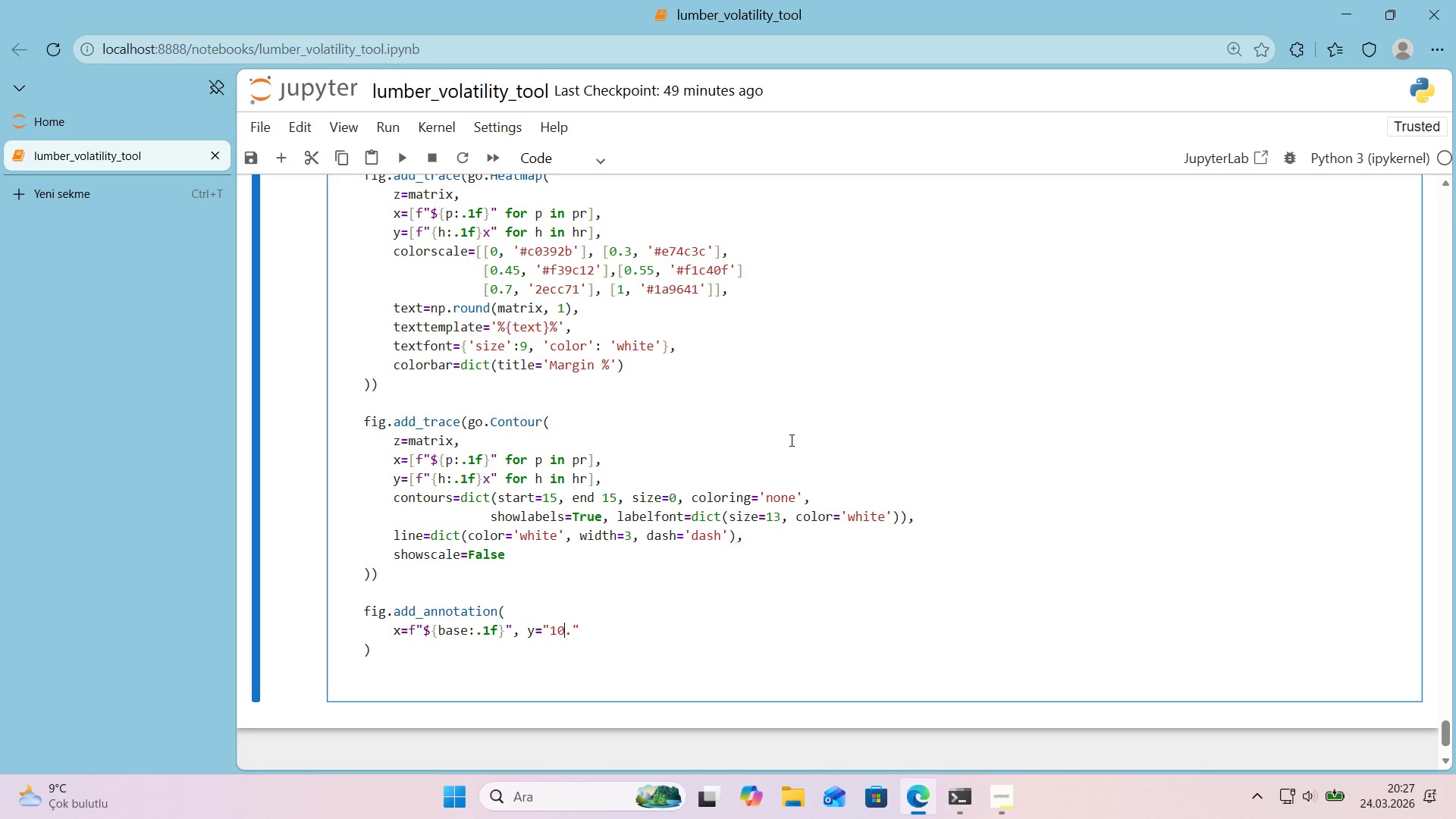 
key(ArrowLeft)
 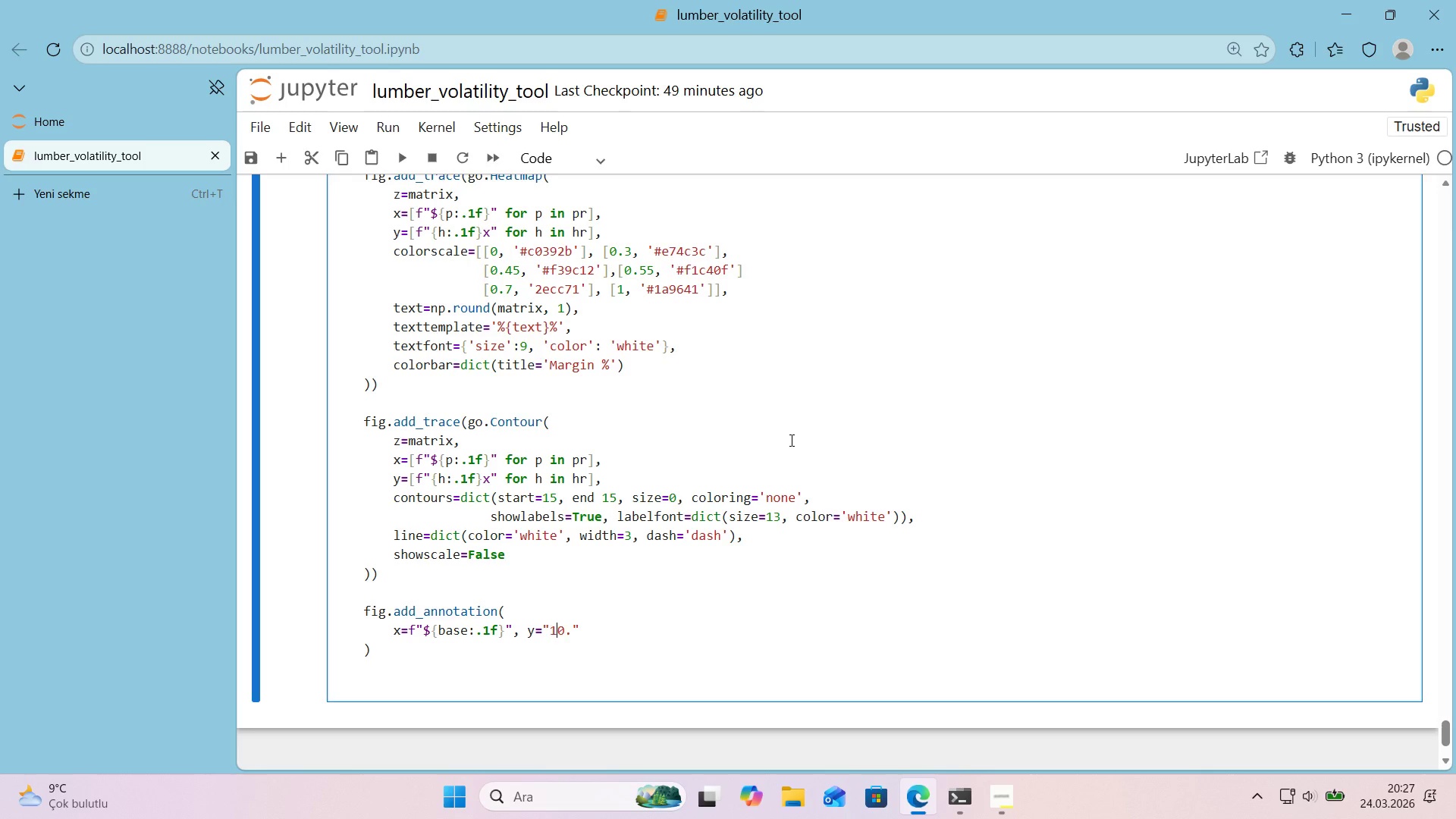 
key(Period)
 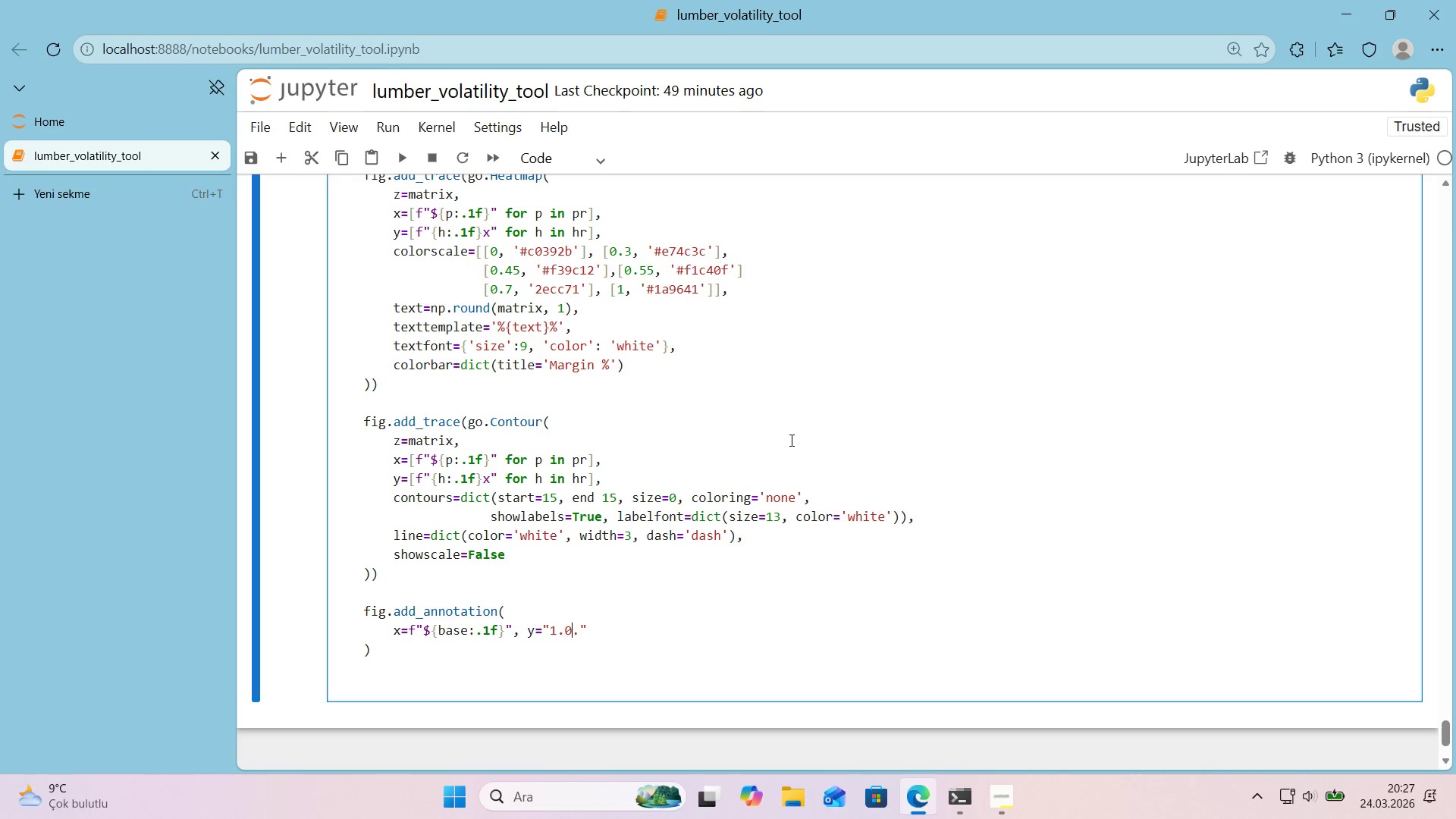 
key(ArrowRight)
 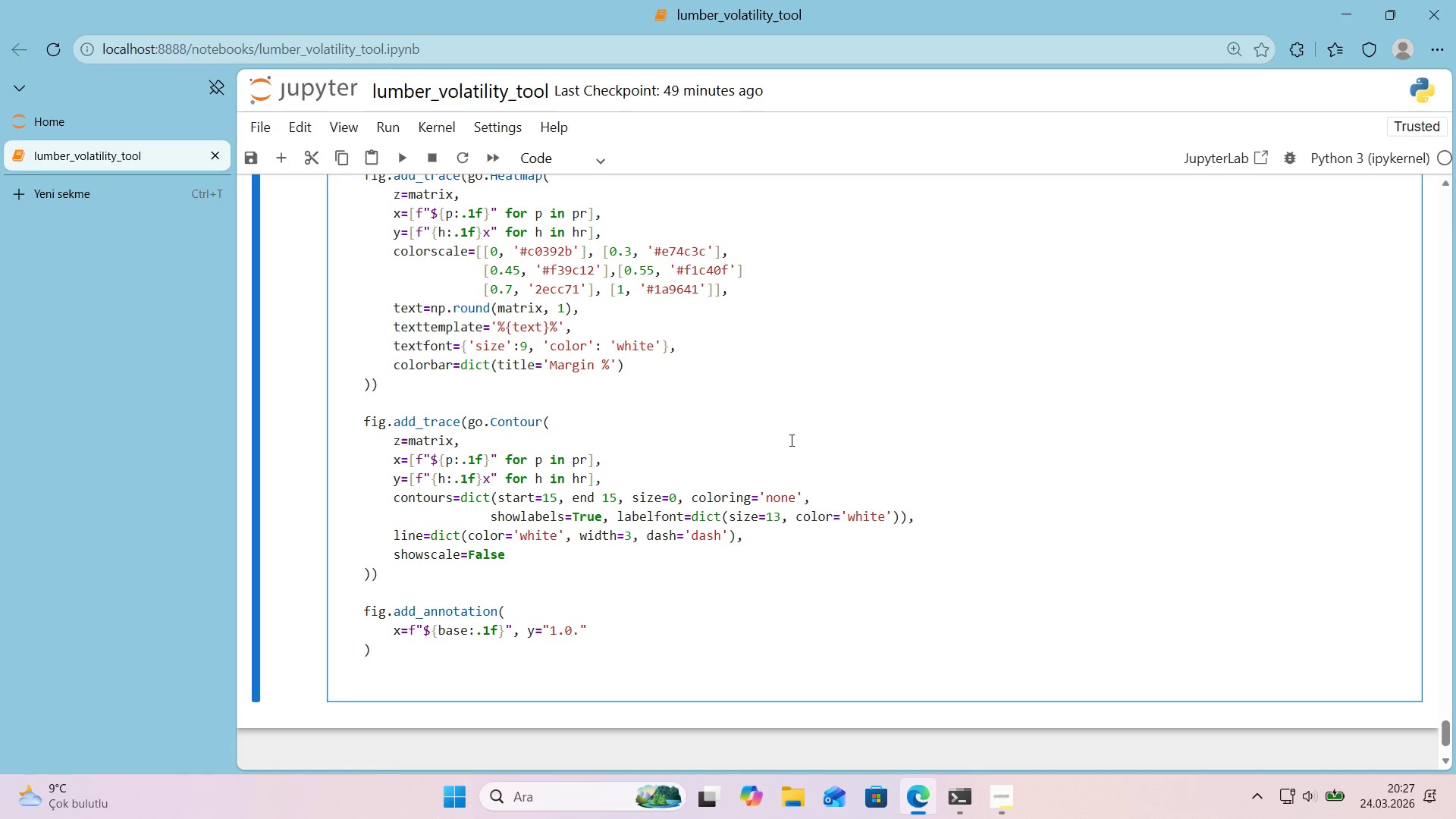 
key(ArrowRight)
 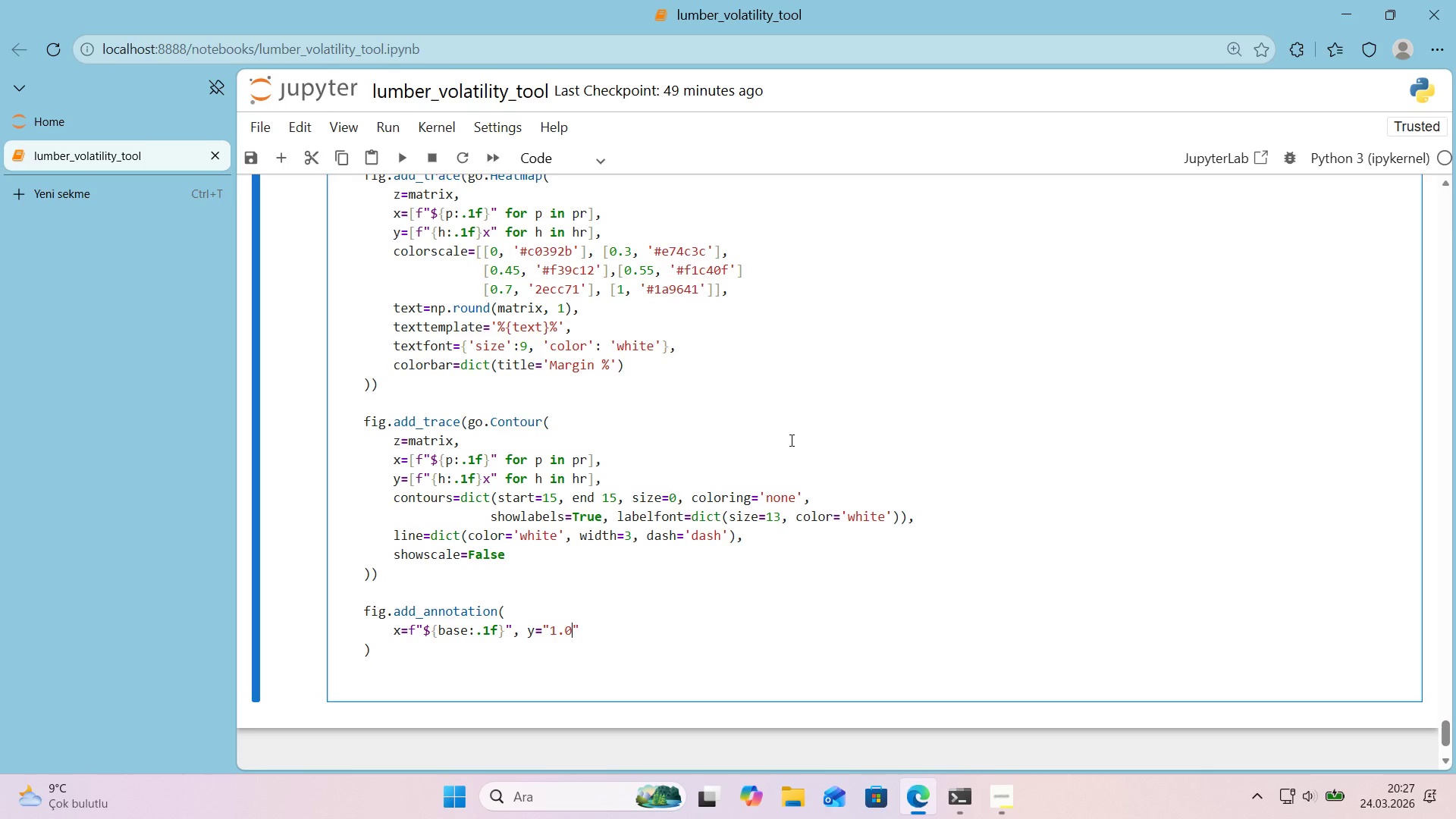 
key(Backspace)
 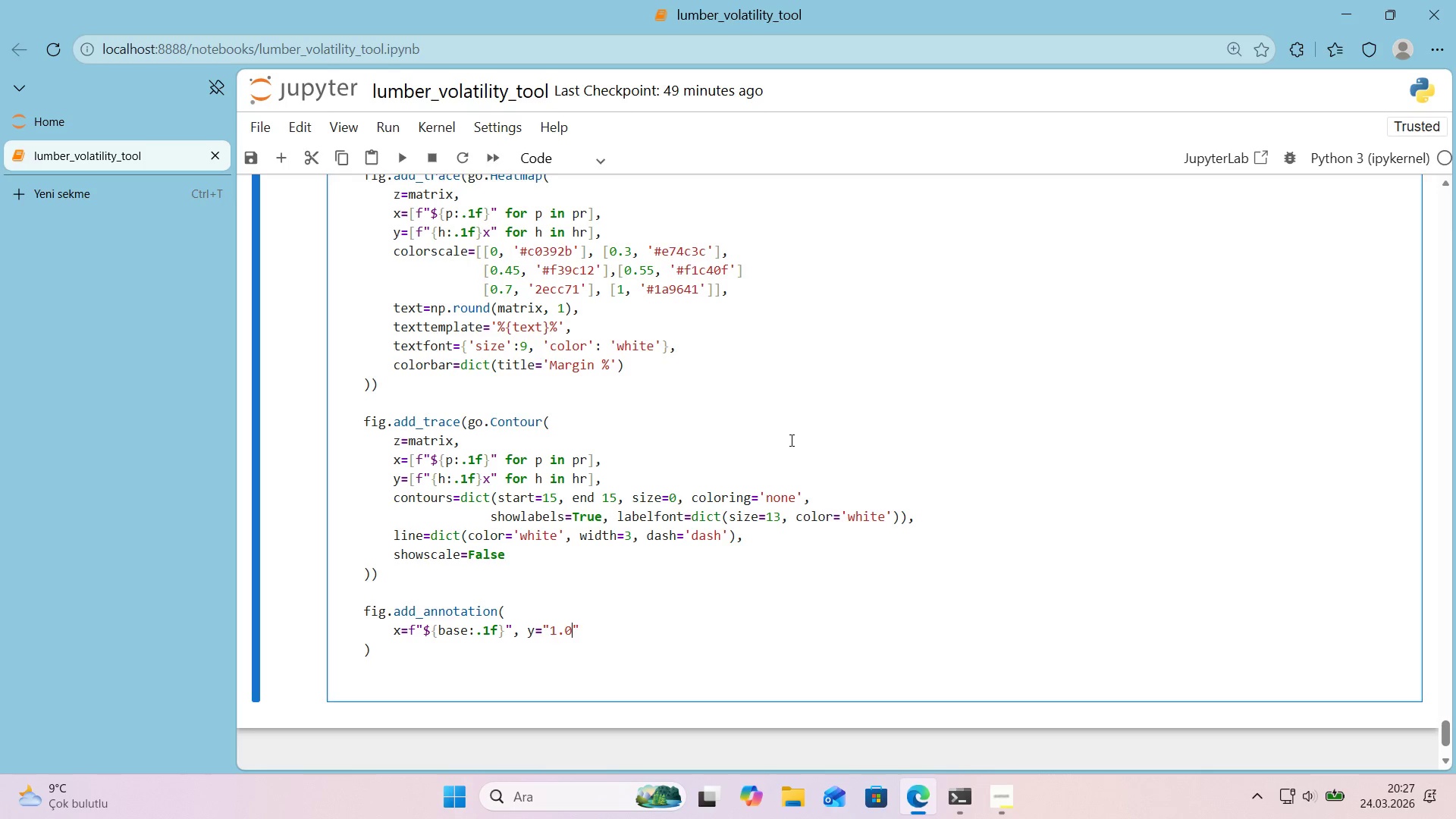 
key(X)
 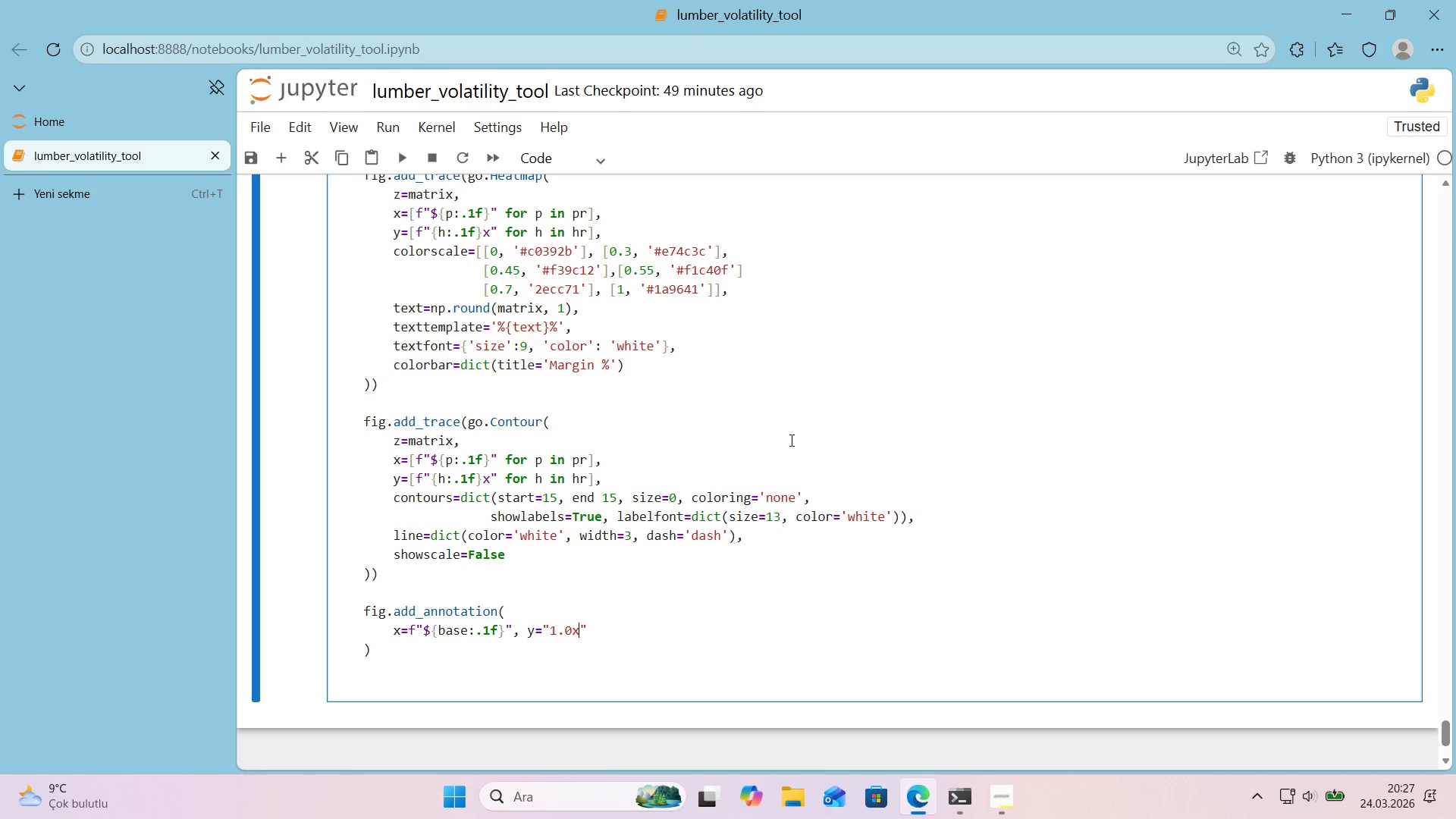 
key(ArrowRight)
 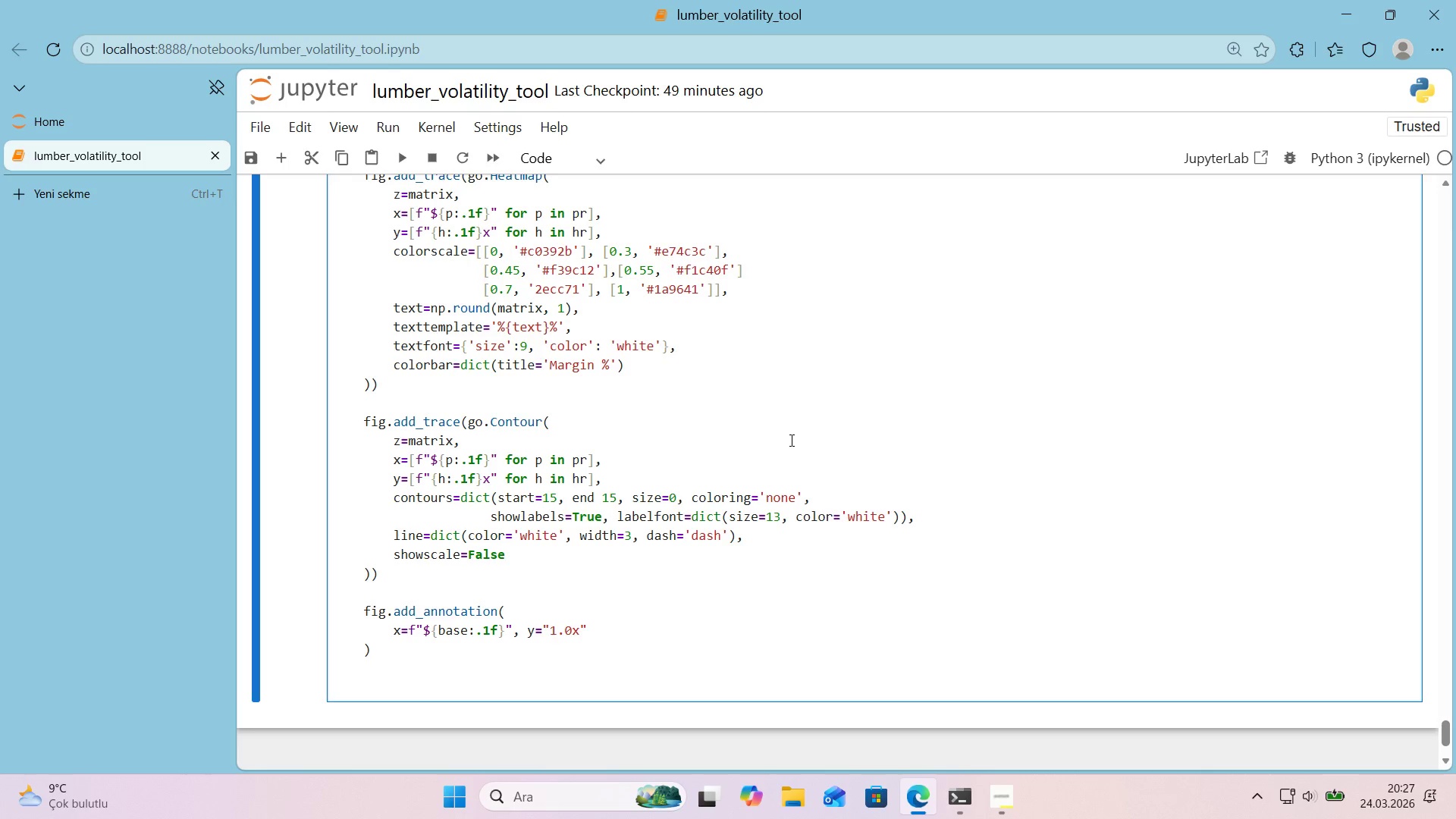 
key(Comma)
 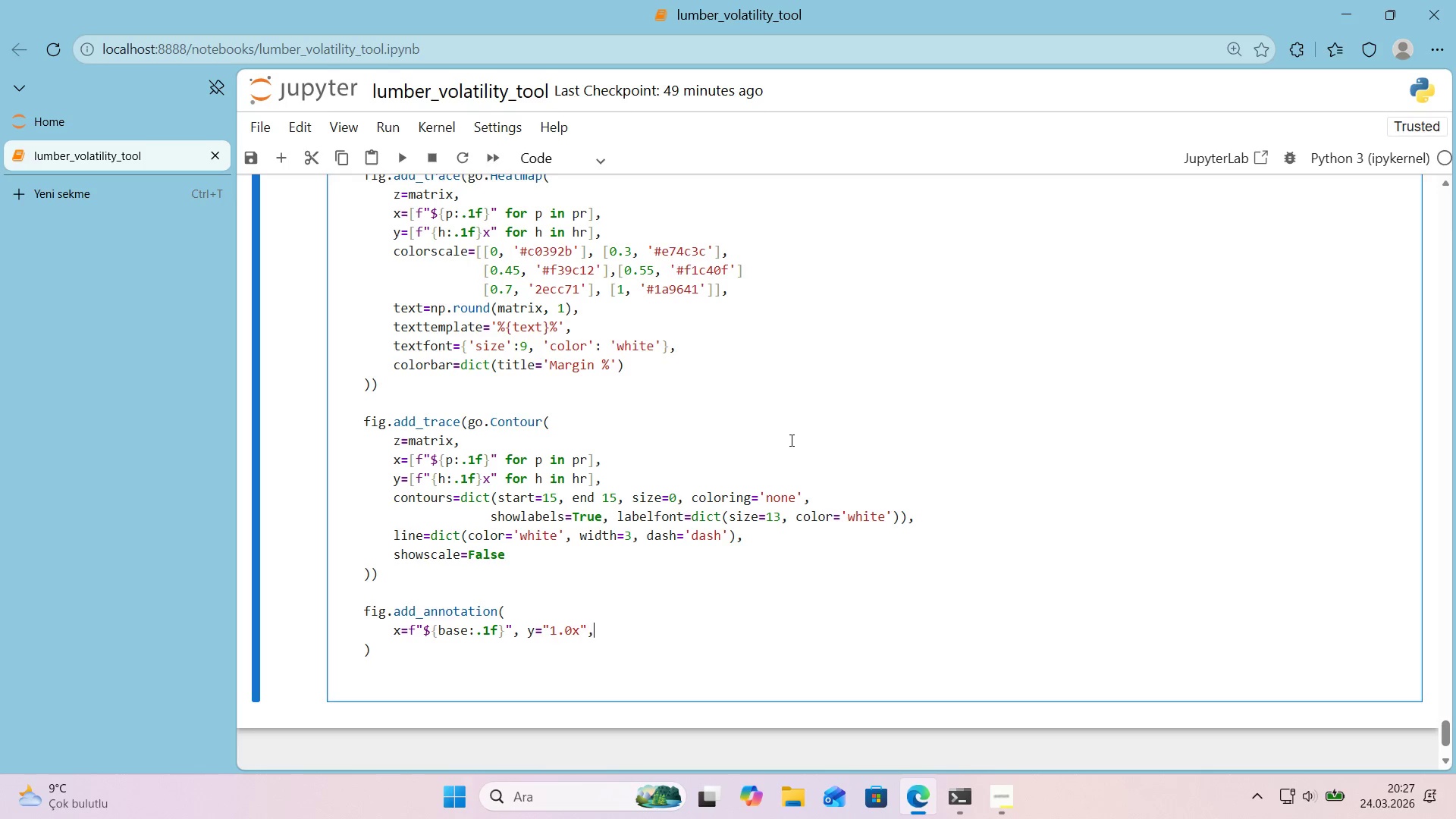 
key(Enter)
 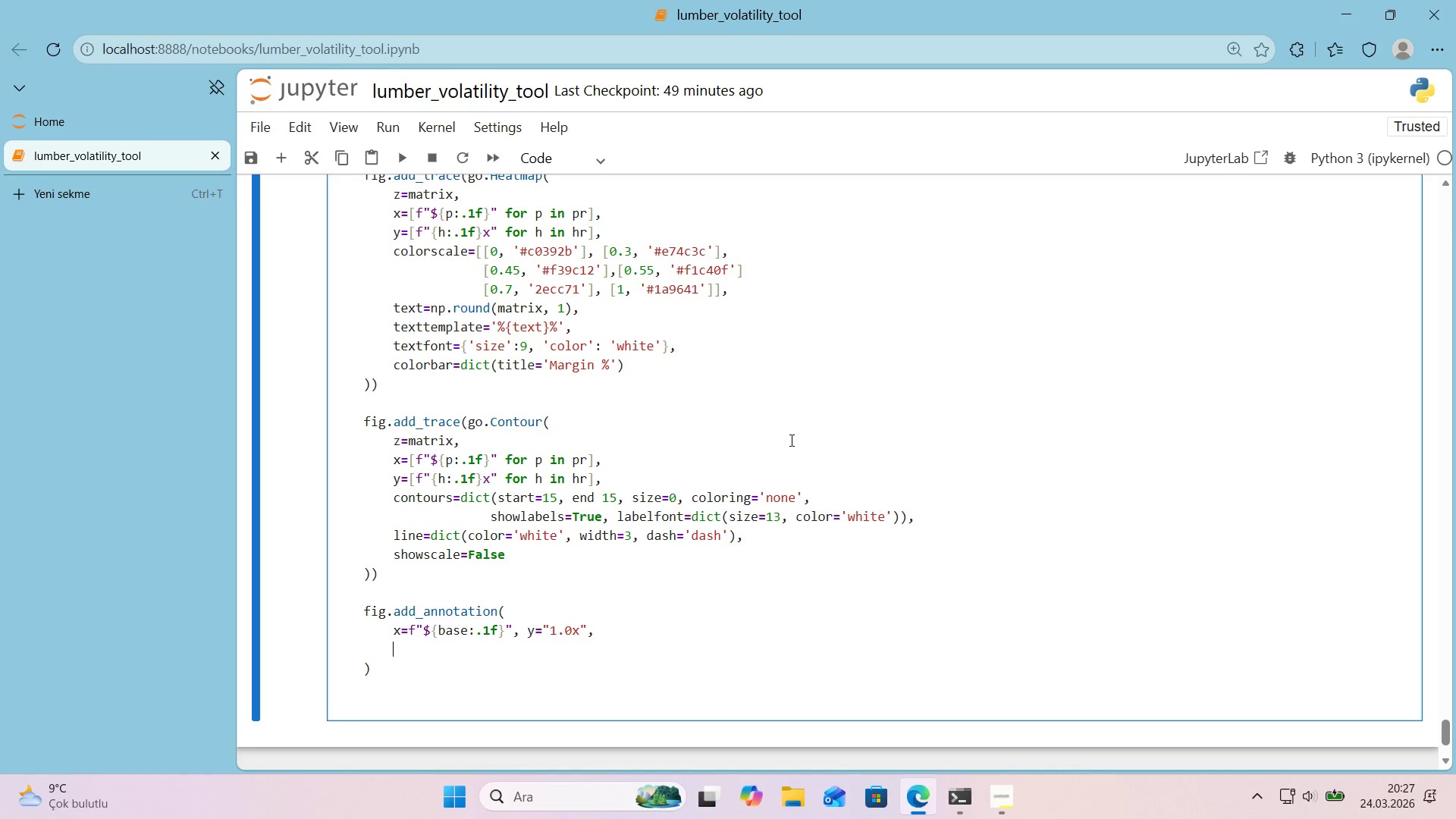 
type(text)@@)
 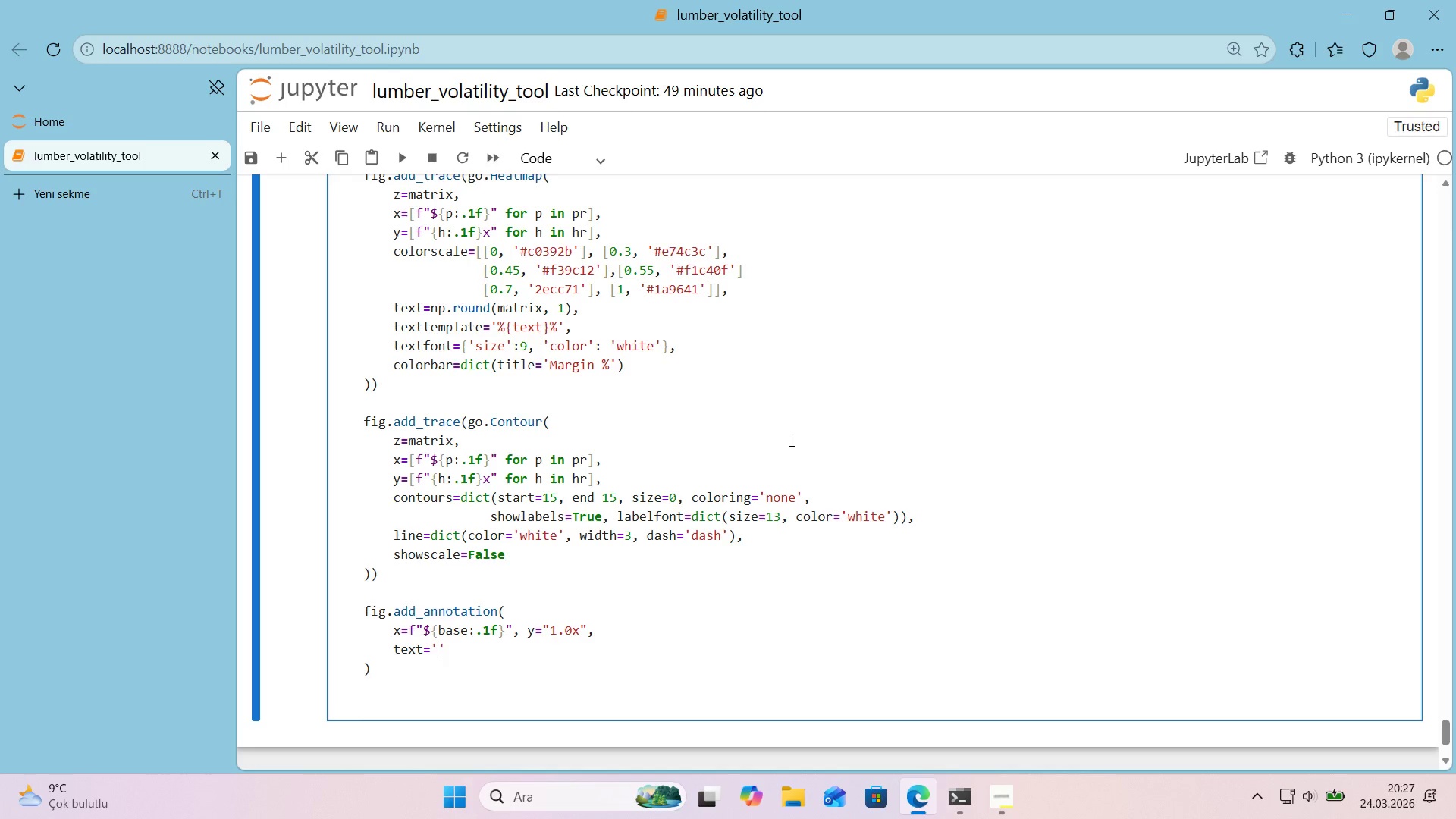 
 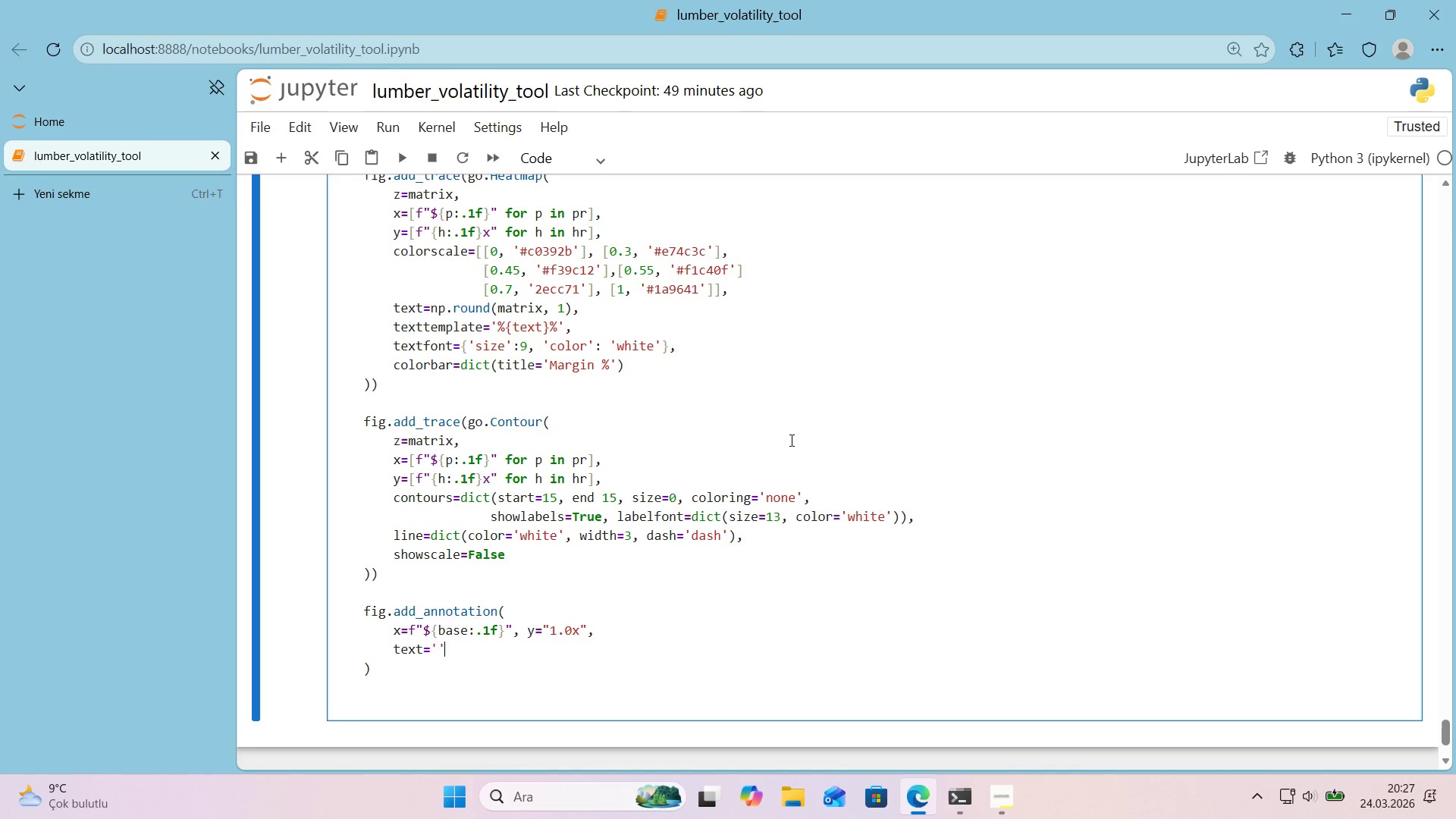 
key(ArrowLeft)
 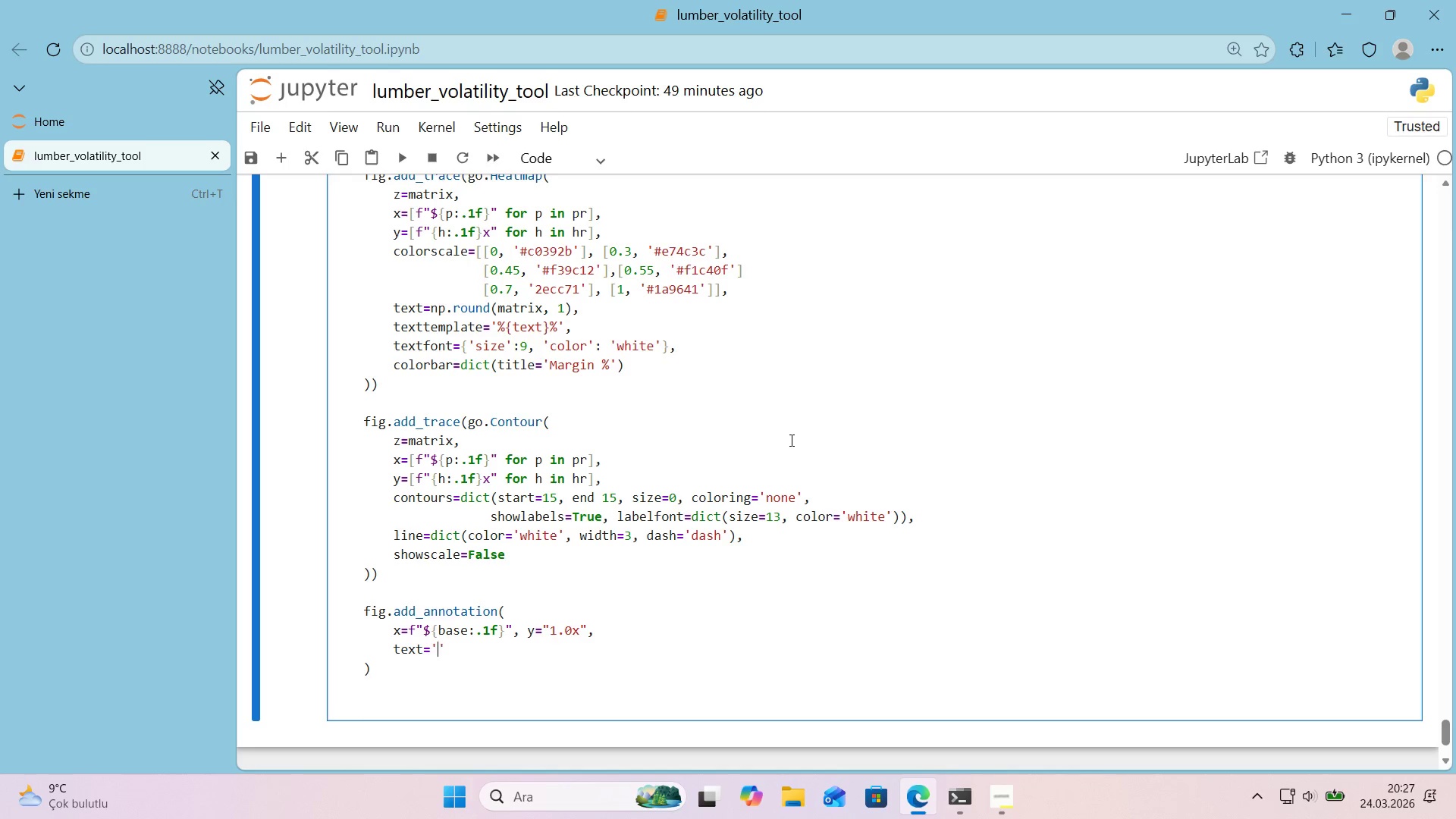 
type(BASEKU)
key(Backspace)
key(Backspace)
type(LINE)
key(Backspace)
type(E)
 